 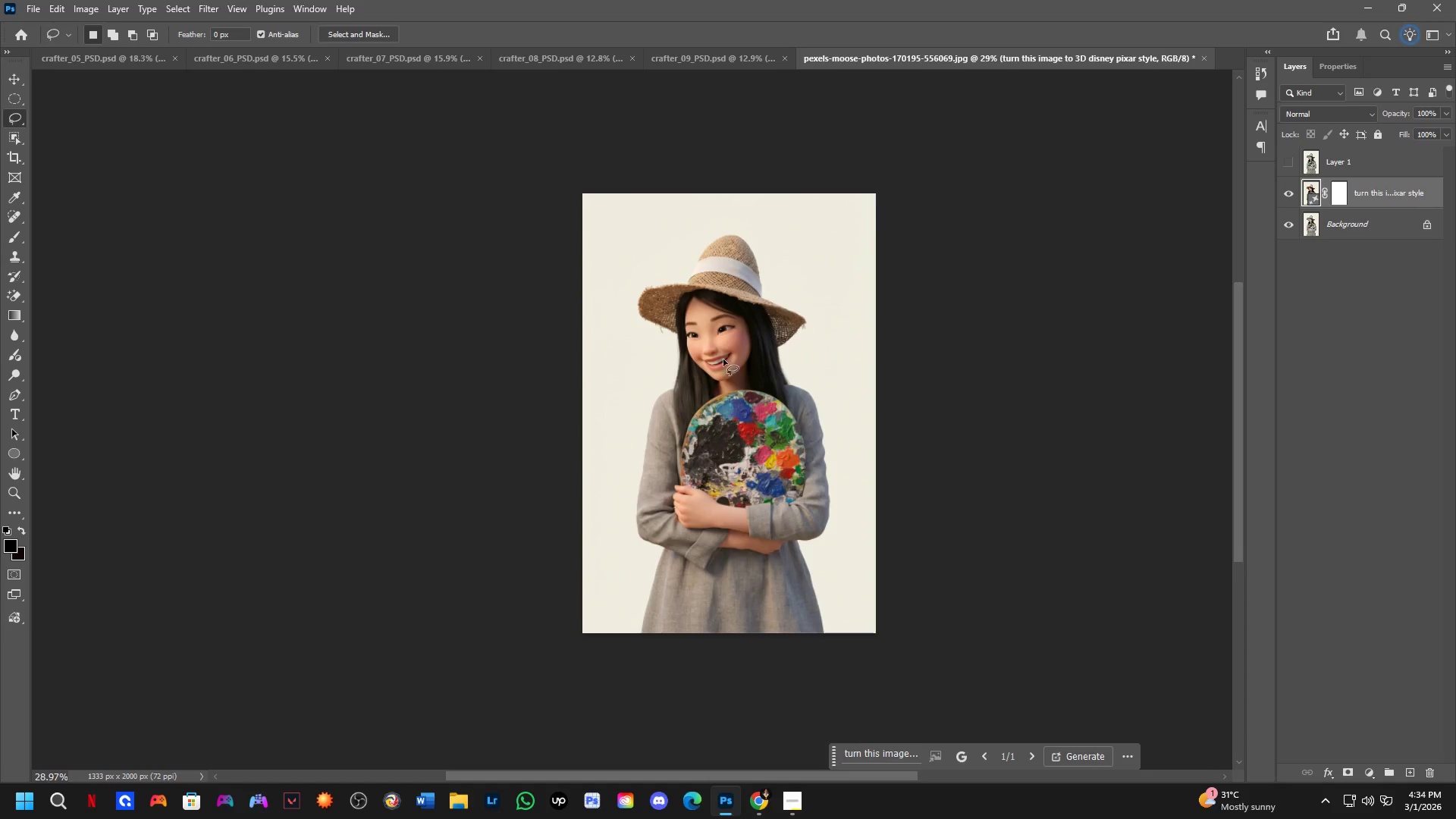 
hold_key(key=Space, duration=0.45)
 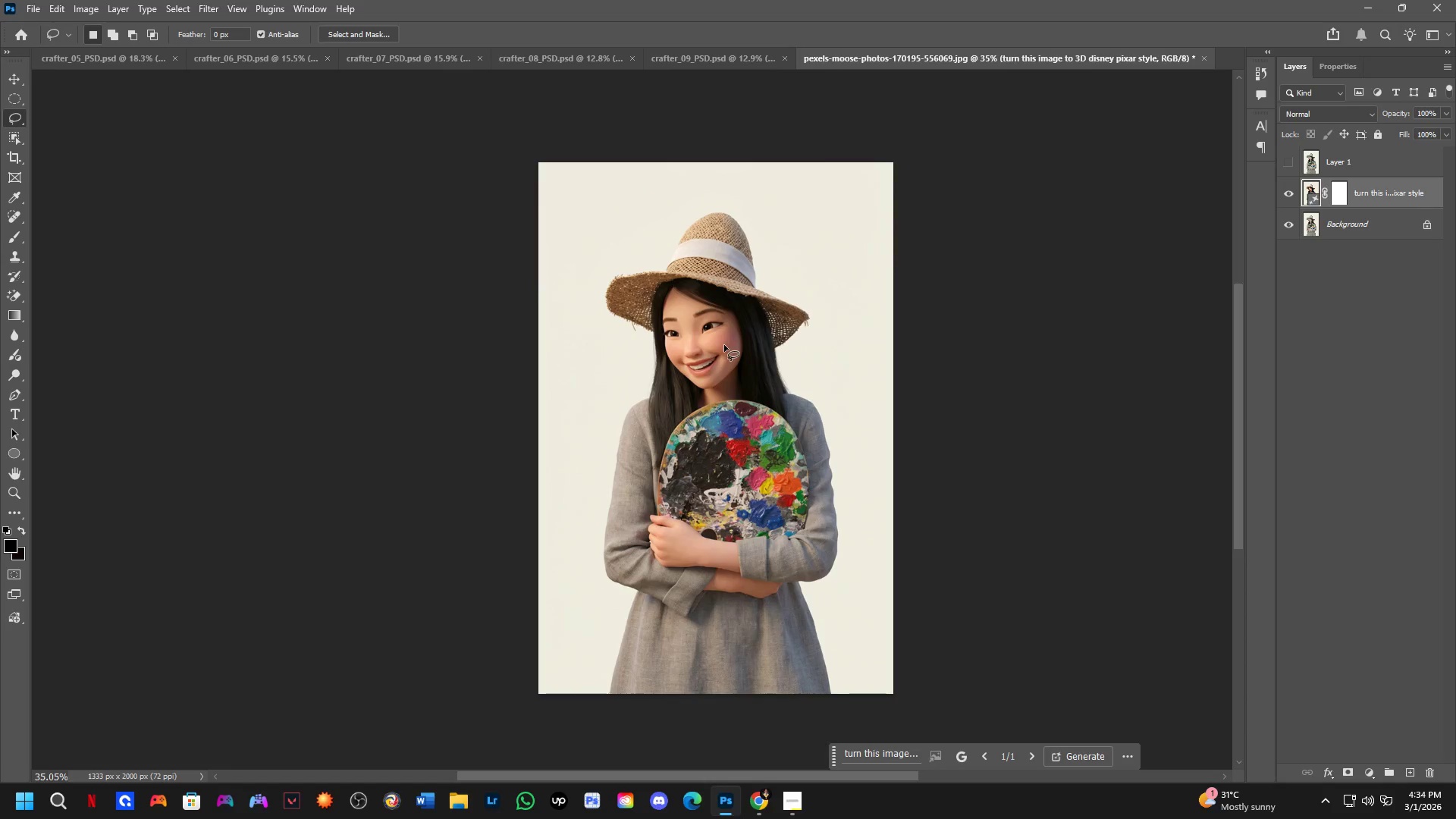 
left_click_drag(start_coordinate=[726, 342], to_coordinate=[713, 342])
 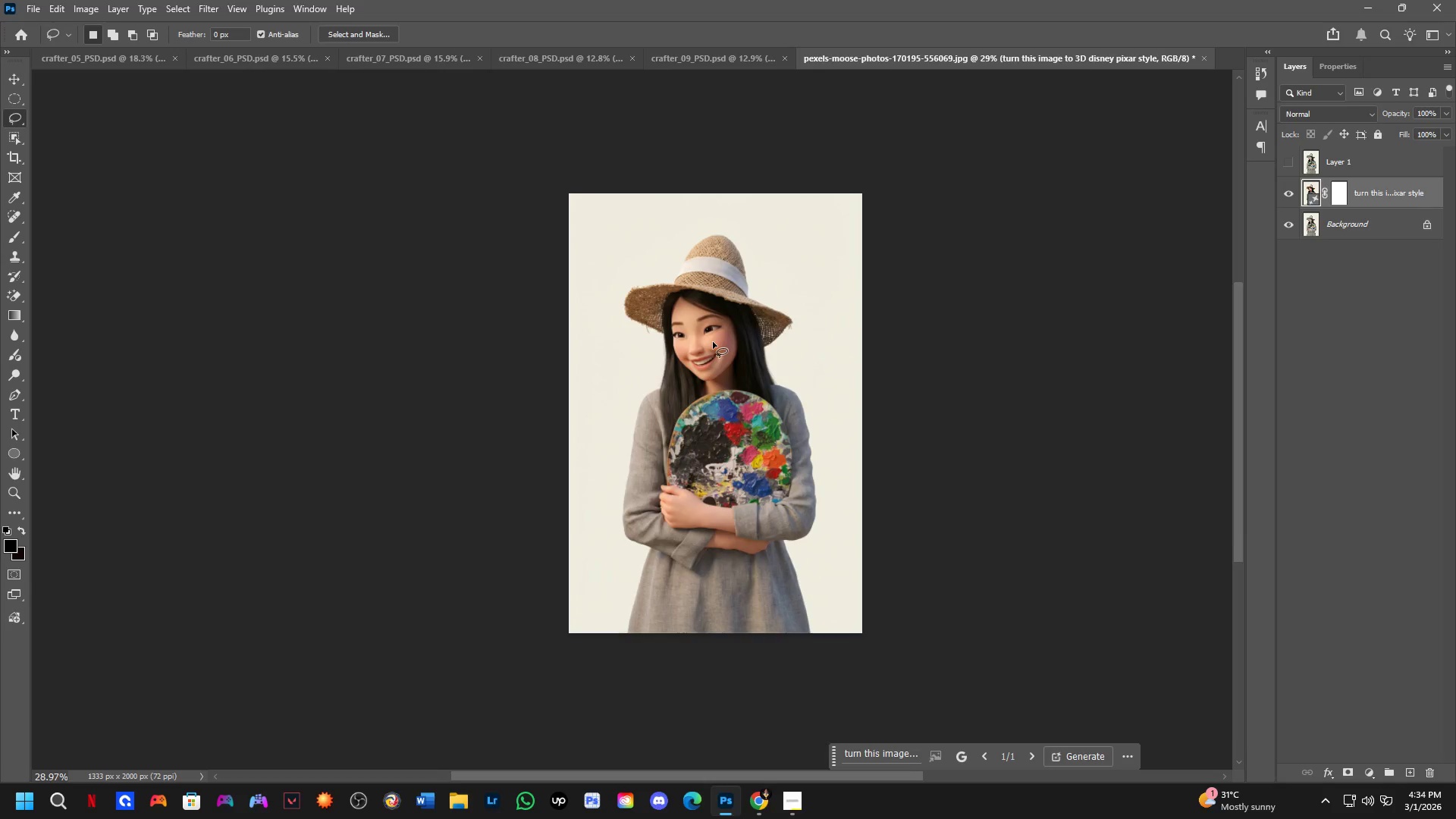 
scroll: coordinate [648, 377], scroll_direction: down, amount: 1.0
 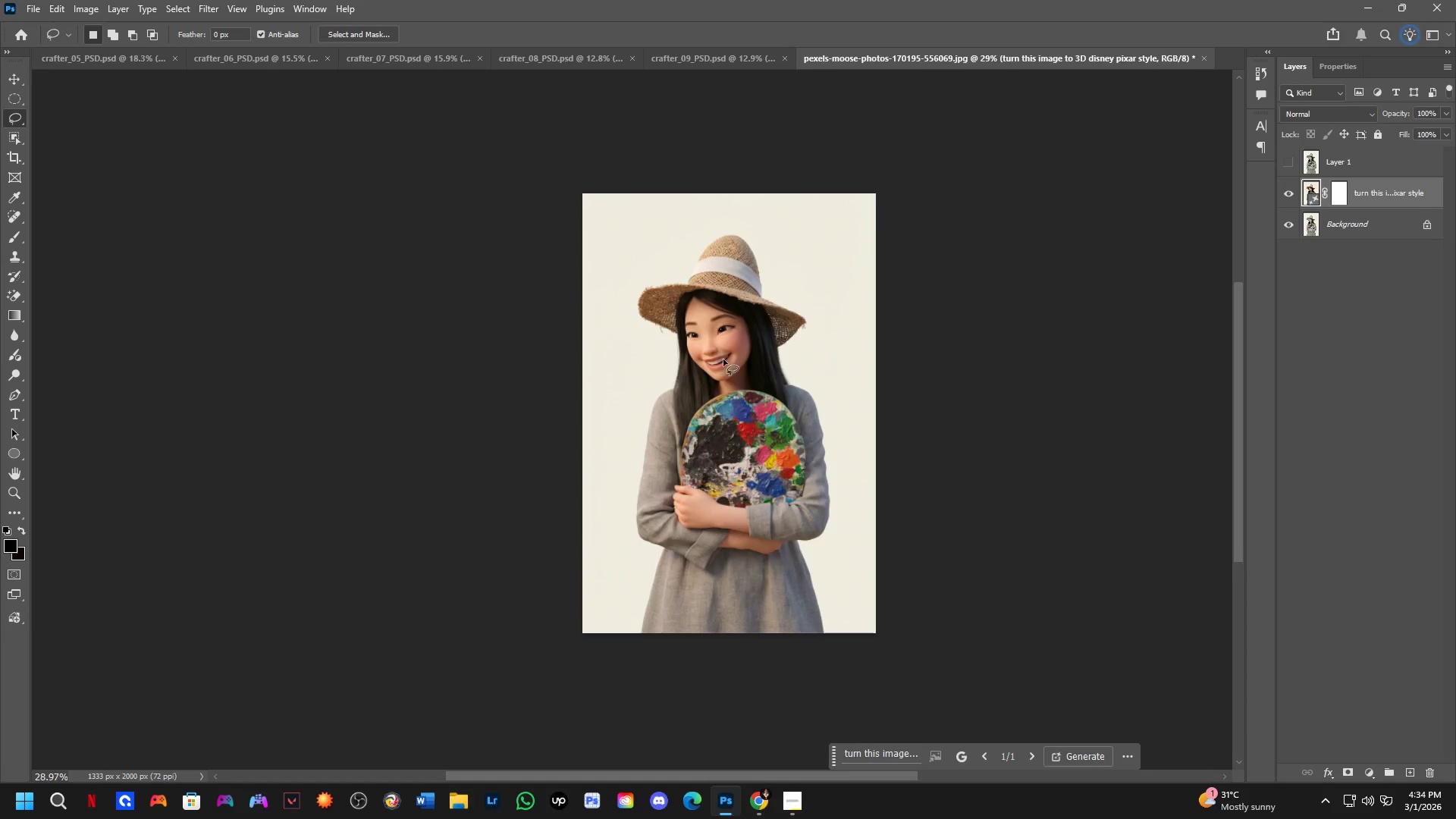 
scroll: coordinate [714, 342], scroll_direction: up, amount: 2.0
 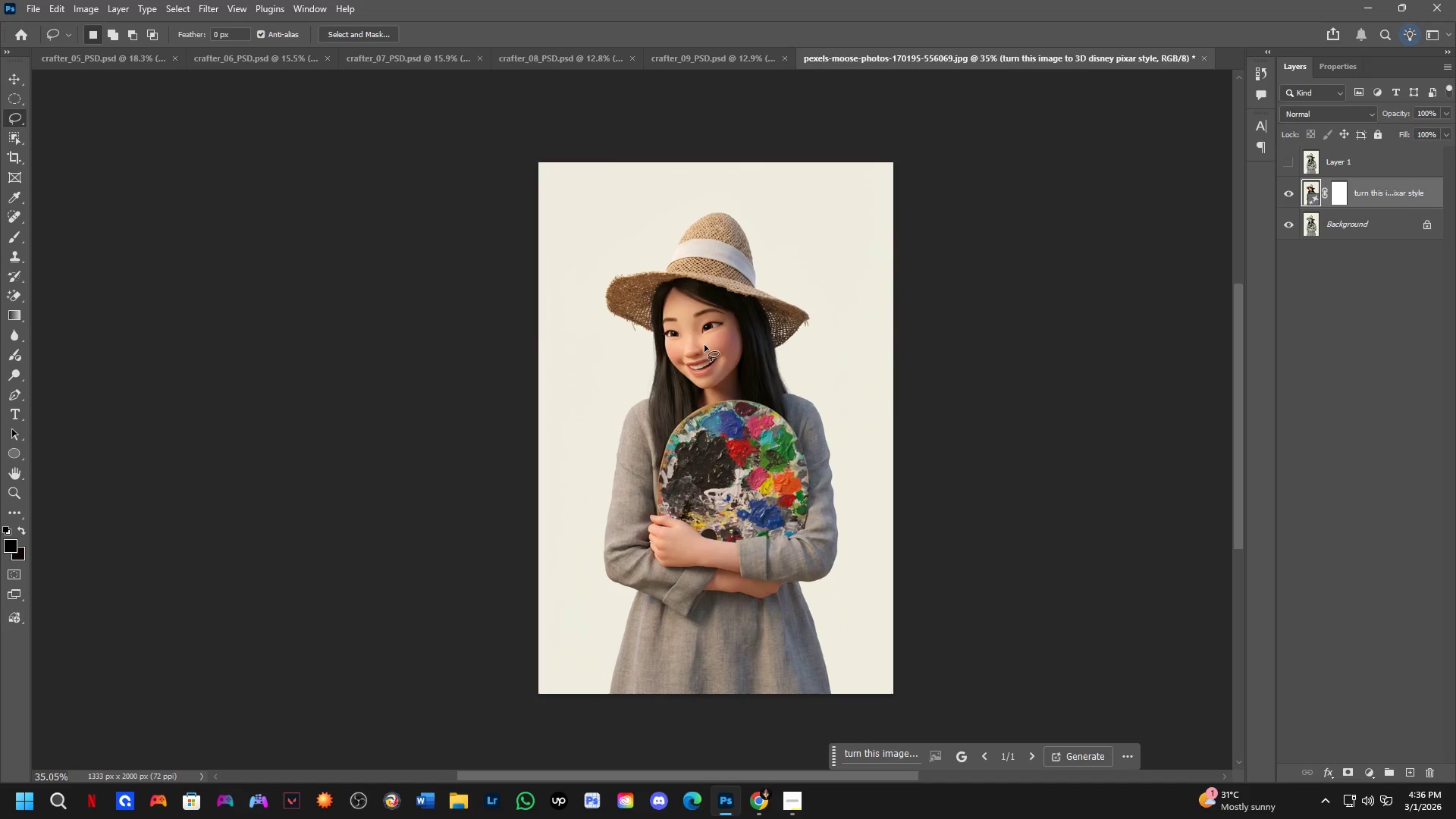 
wait(115.37)
 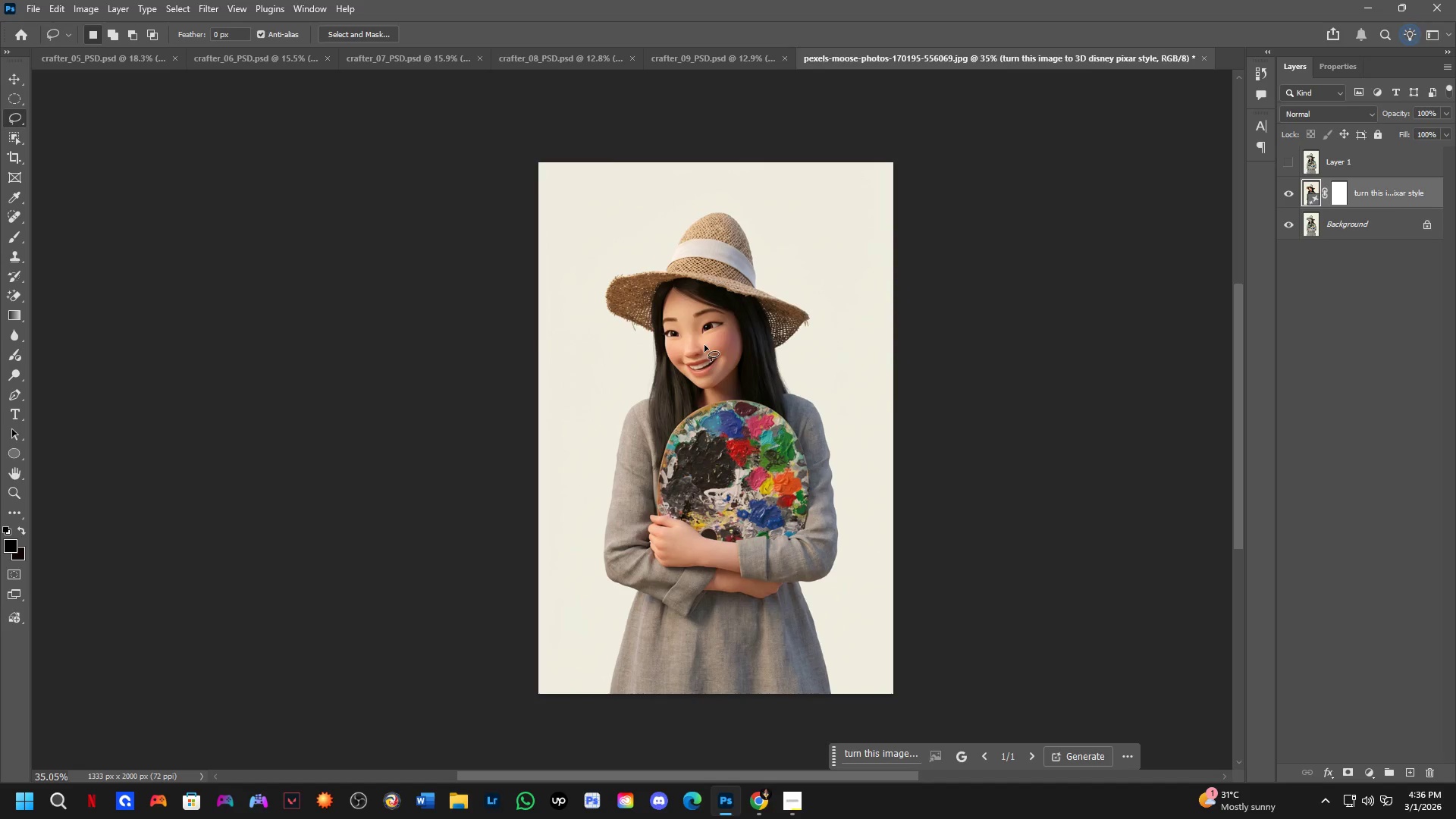 
key(Shift+ShiftLeft)
 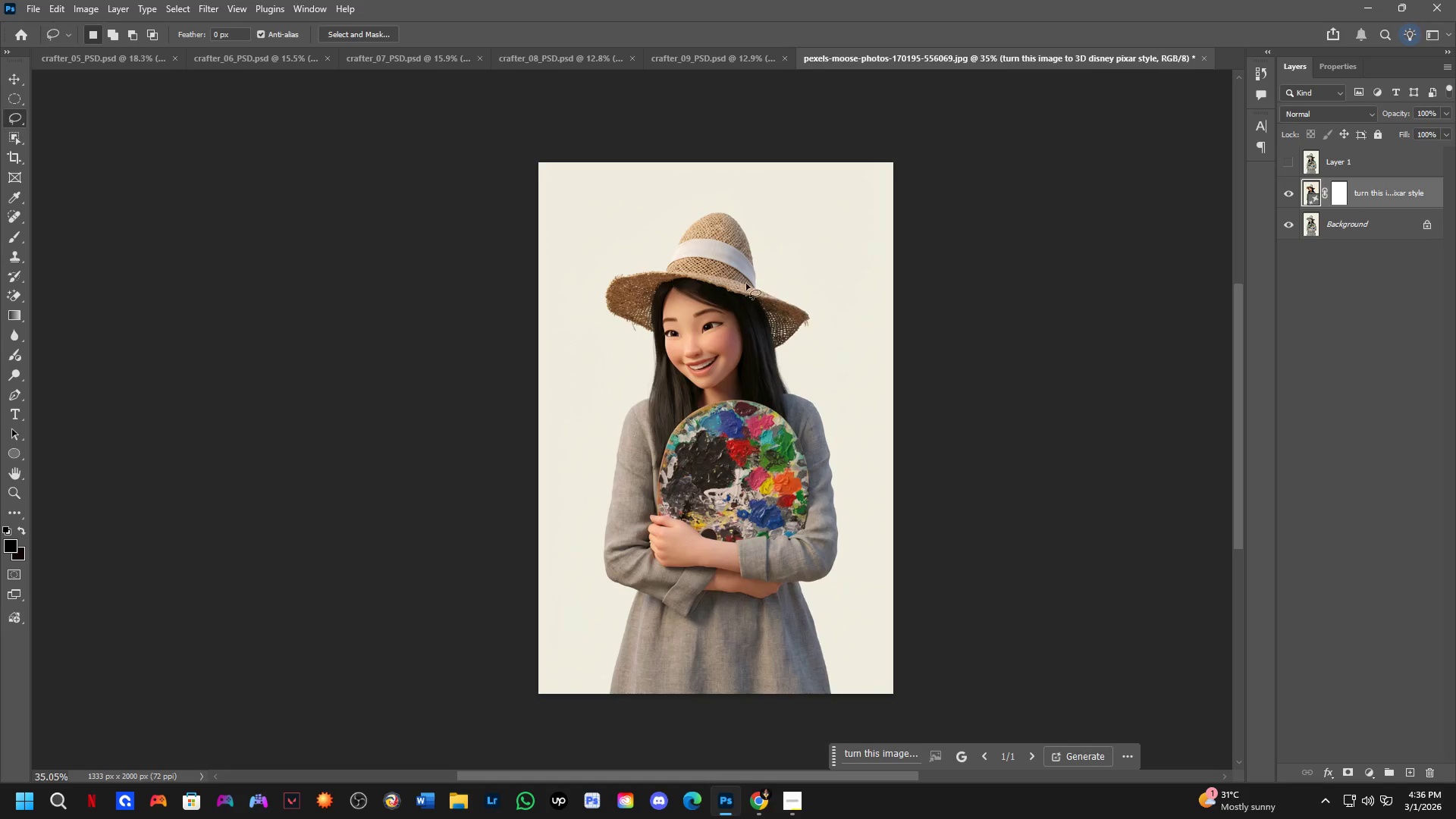 
scroll: coordinate [720, 347], scroll_direction: up, amount: 5.0
 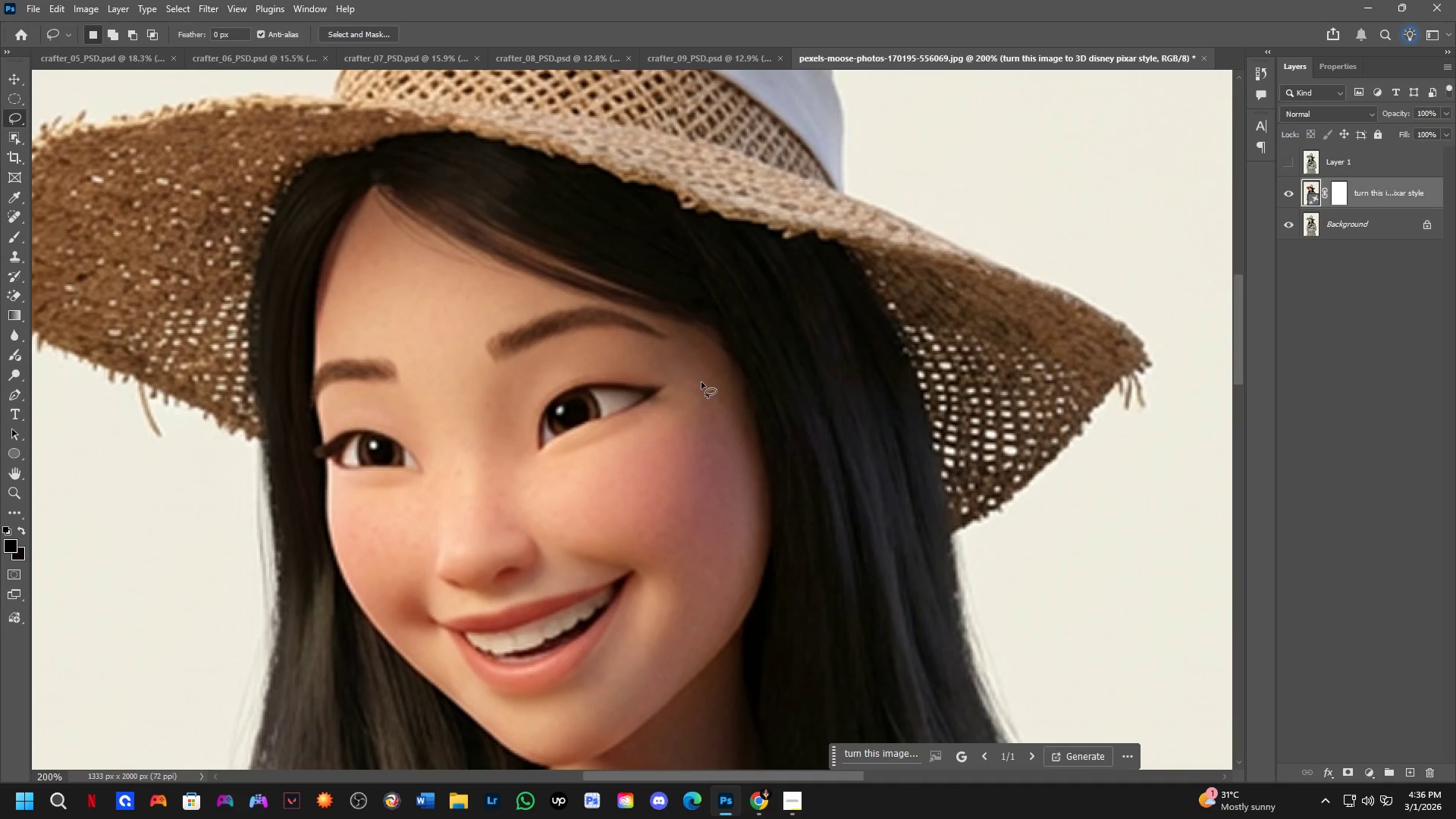 
hold_key(key=Space, duration=0.56)
 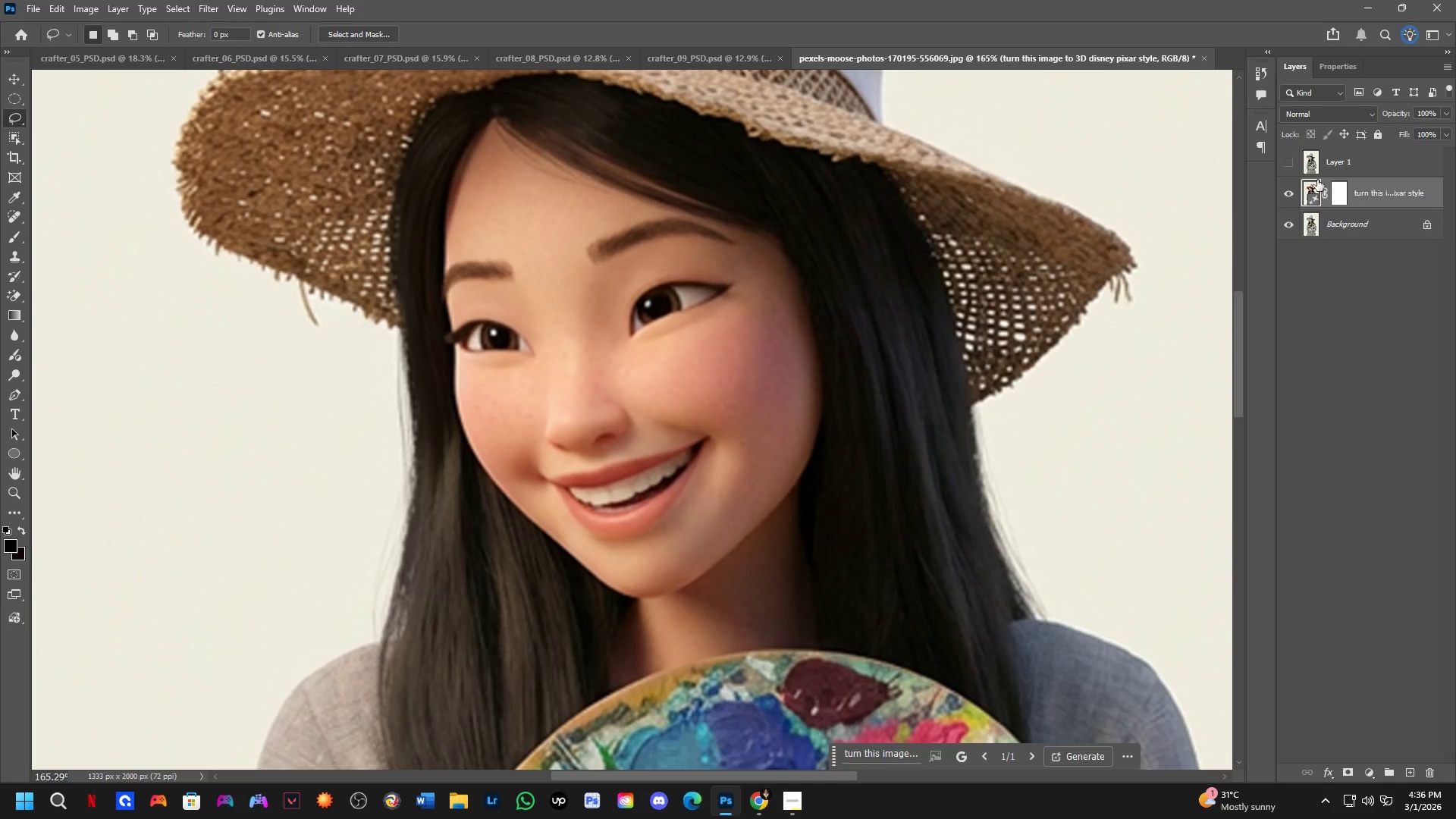 
left_click_drag(start_coordinate=[676, 493], to_coordinate=[739, 391])
 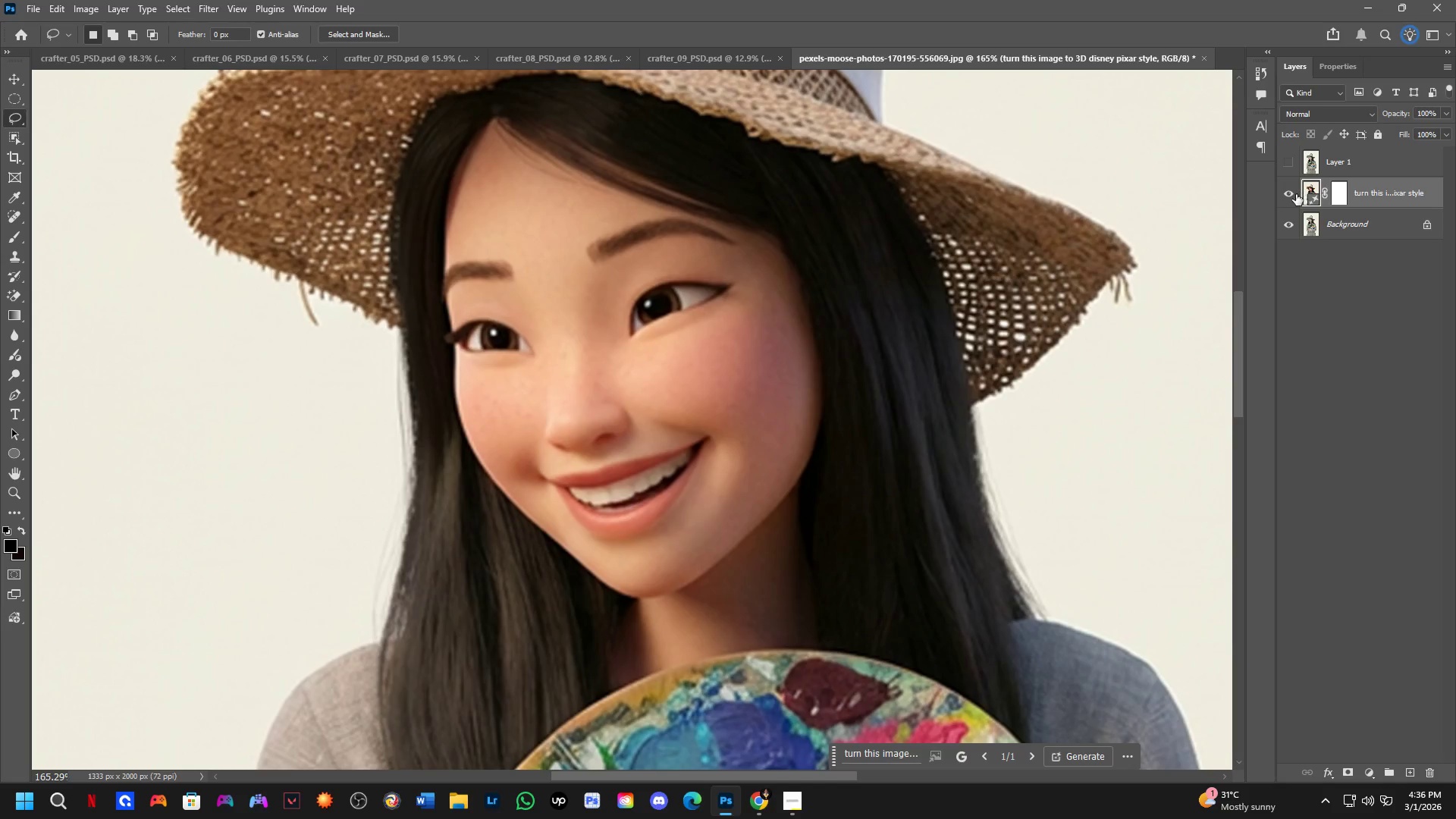 
scroll: coordinate [701, 382], scroll_direction: down, amount: 2.0
 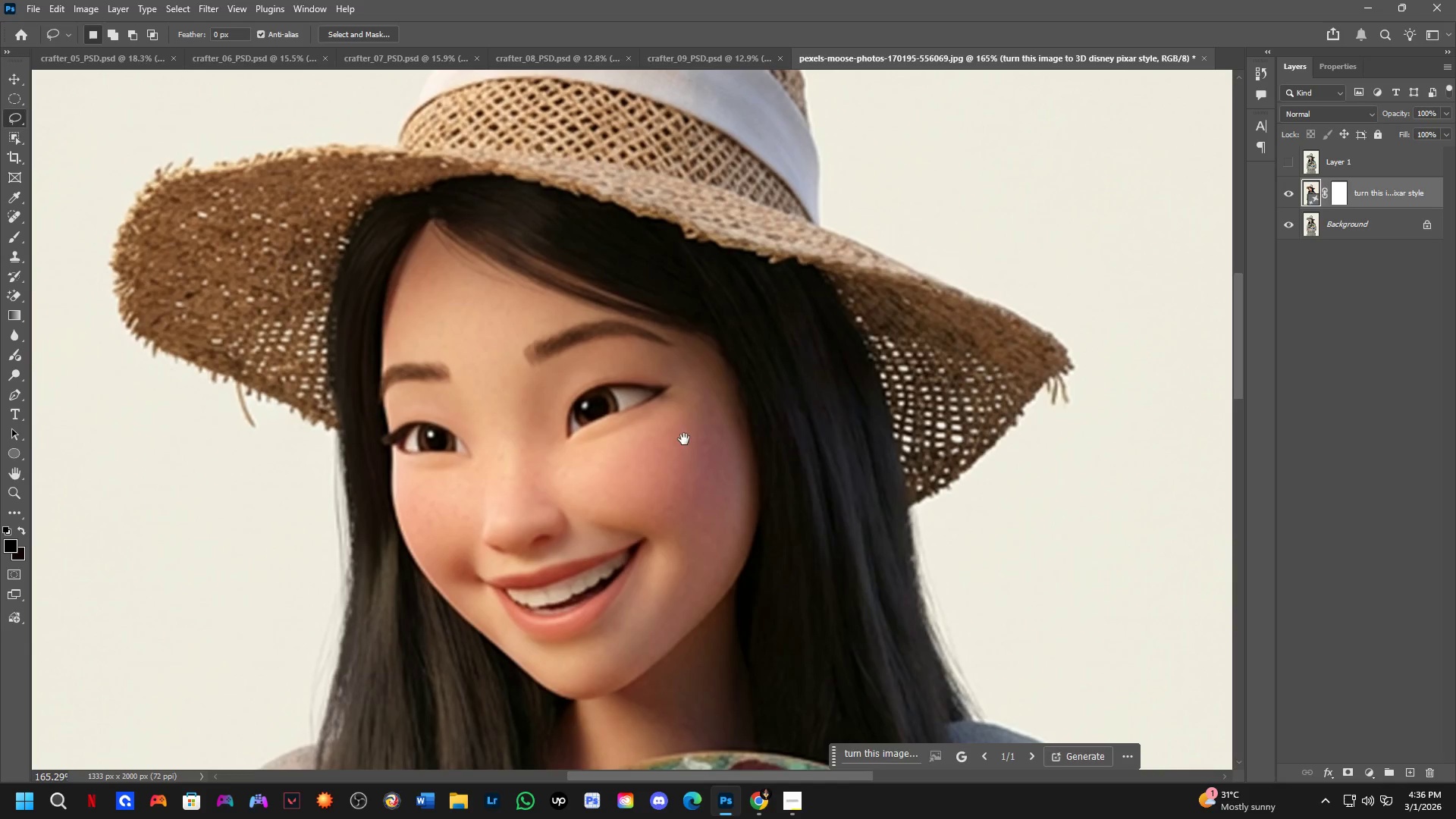 
double_click([1296, 194])
 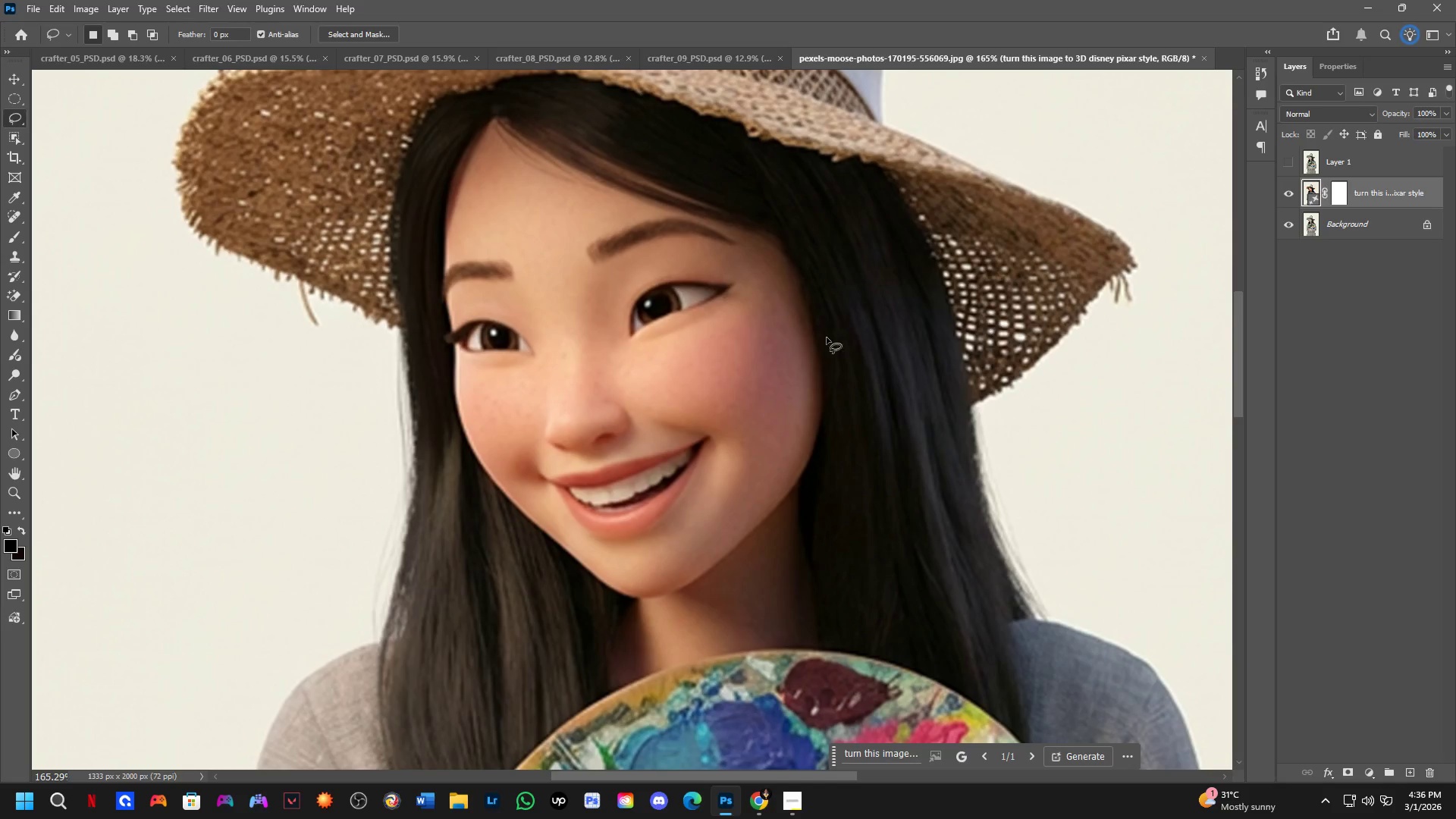 
hold_key(key=Space, duration=0.98)
 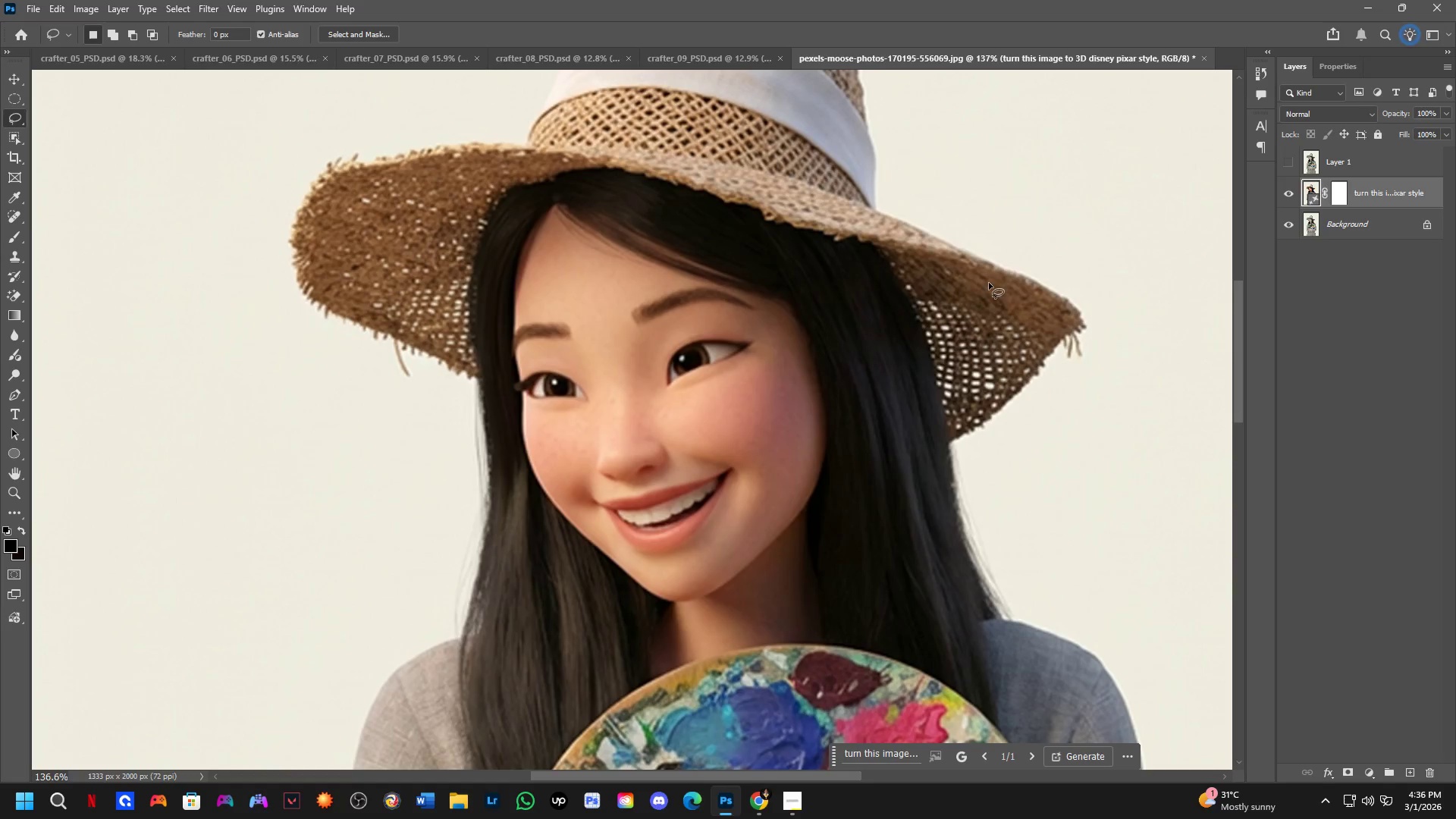 
left_click_drag(start_coordinate=[721, 348], to_coordinate=[742, 397])
 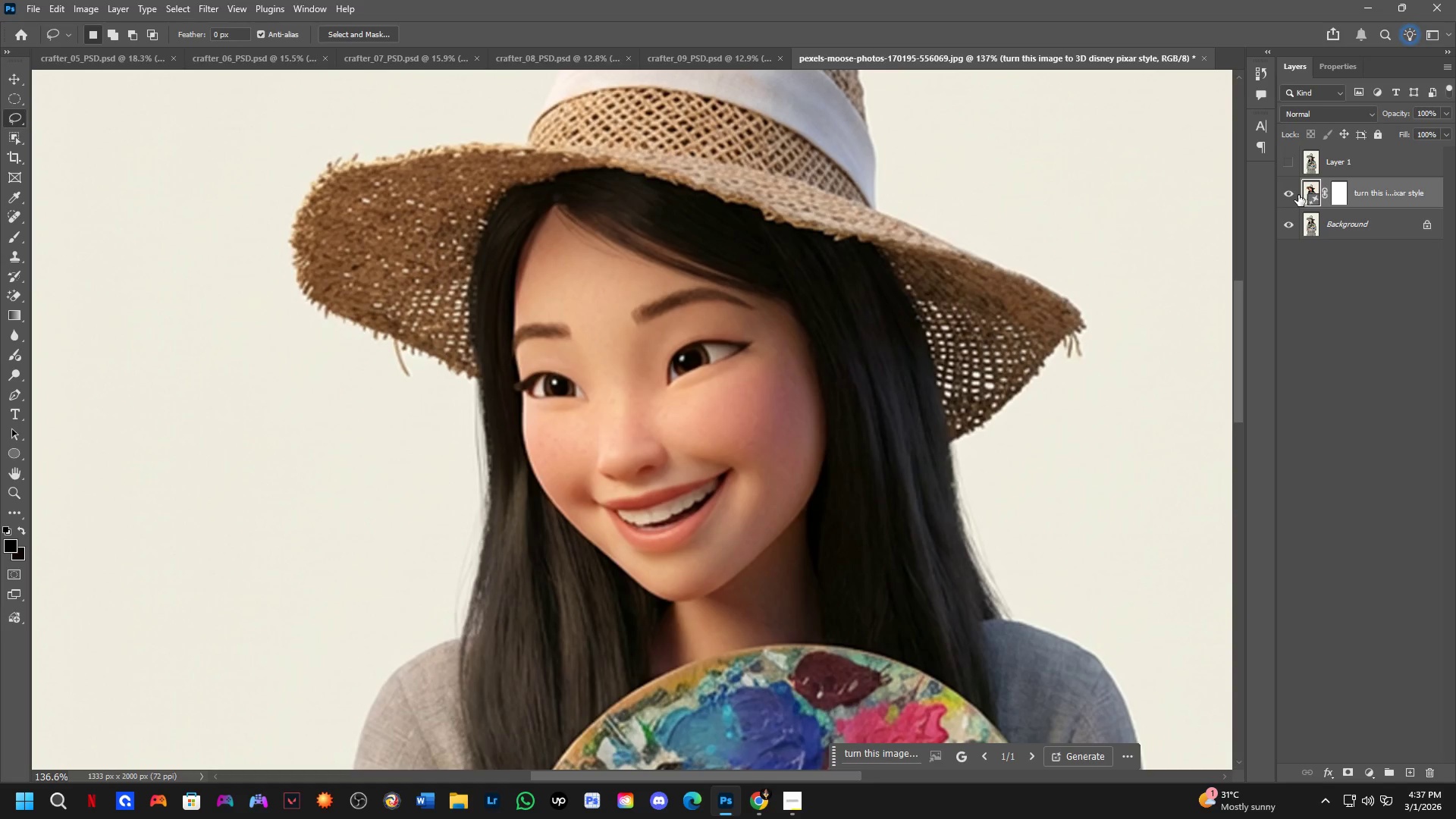 
scroll: coordinate [721, 342], scroll_direction: down, amount: 2.0
 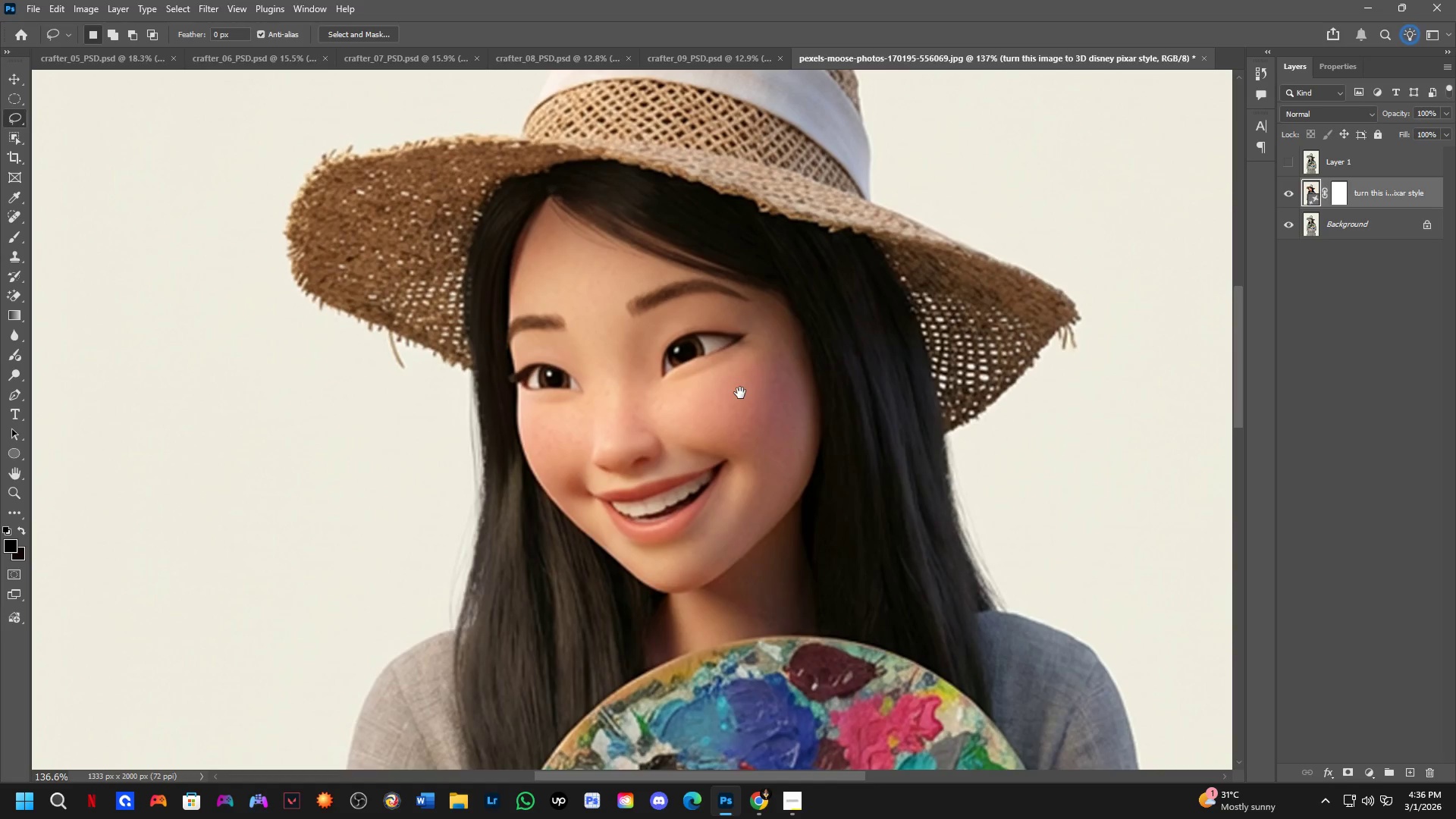 
double_click([1291, 193])
 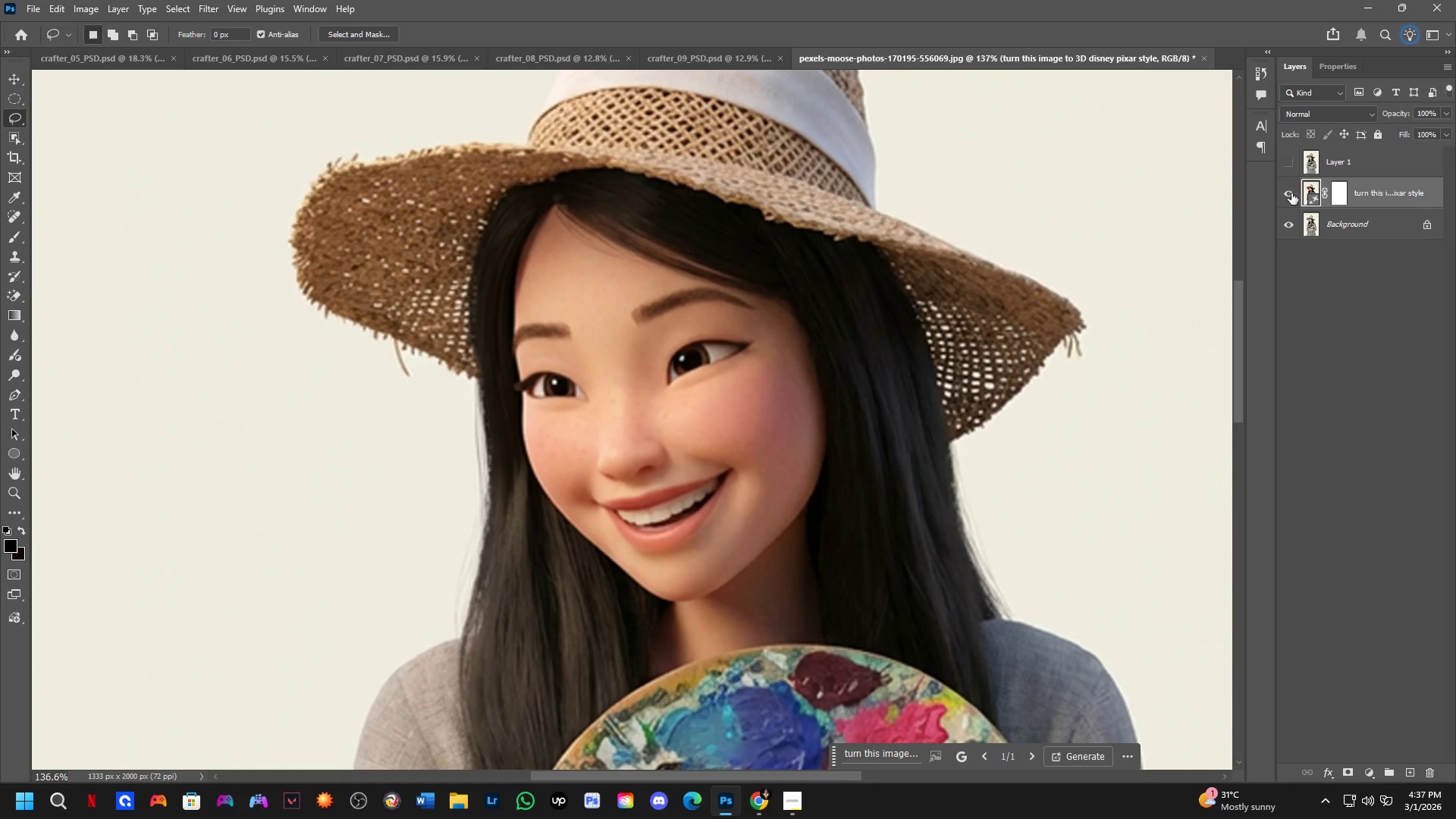 
left_click([1291, 193])
 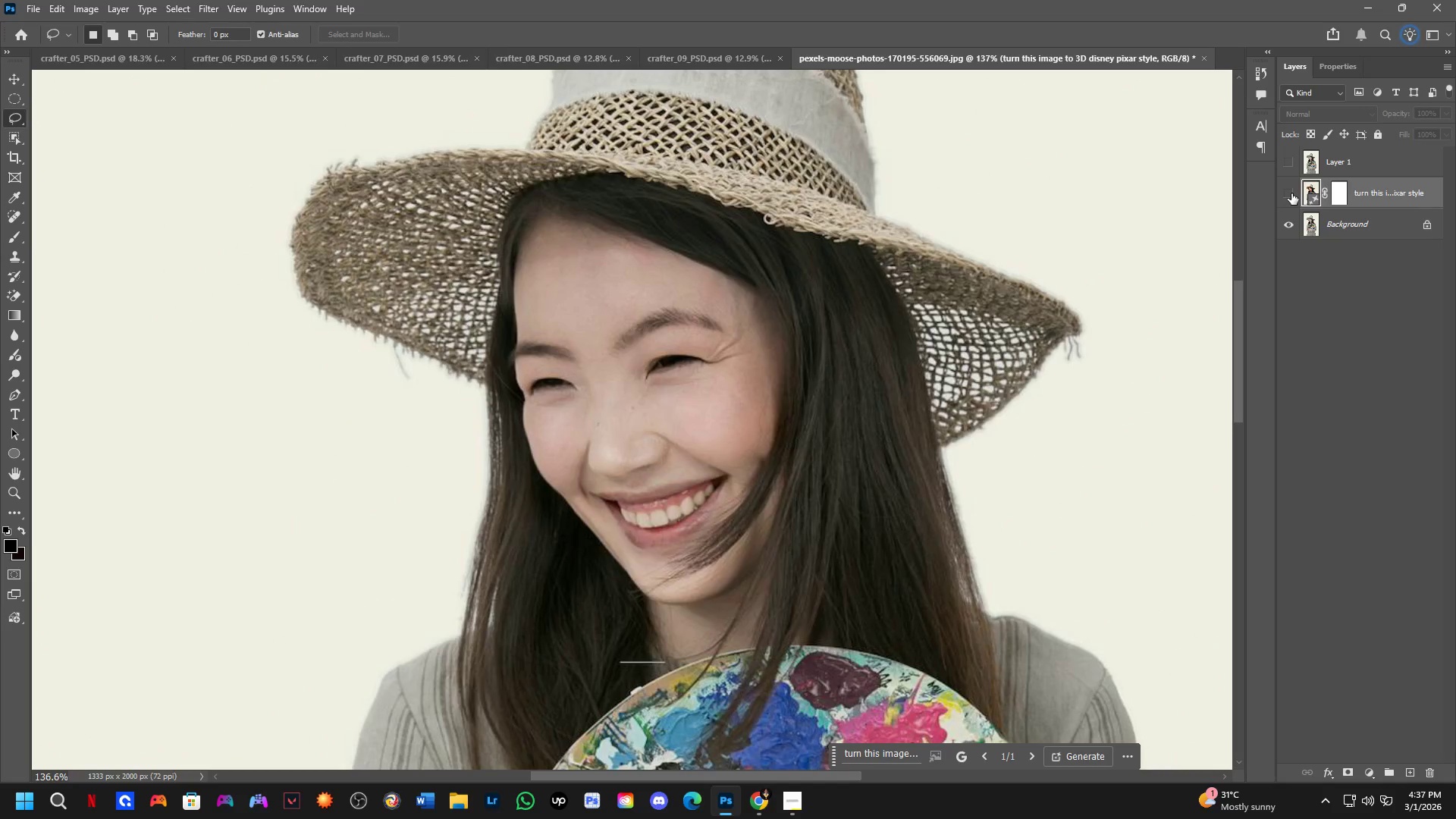 
left_click([1291, 193])
 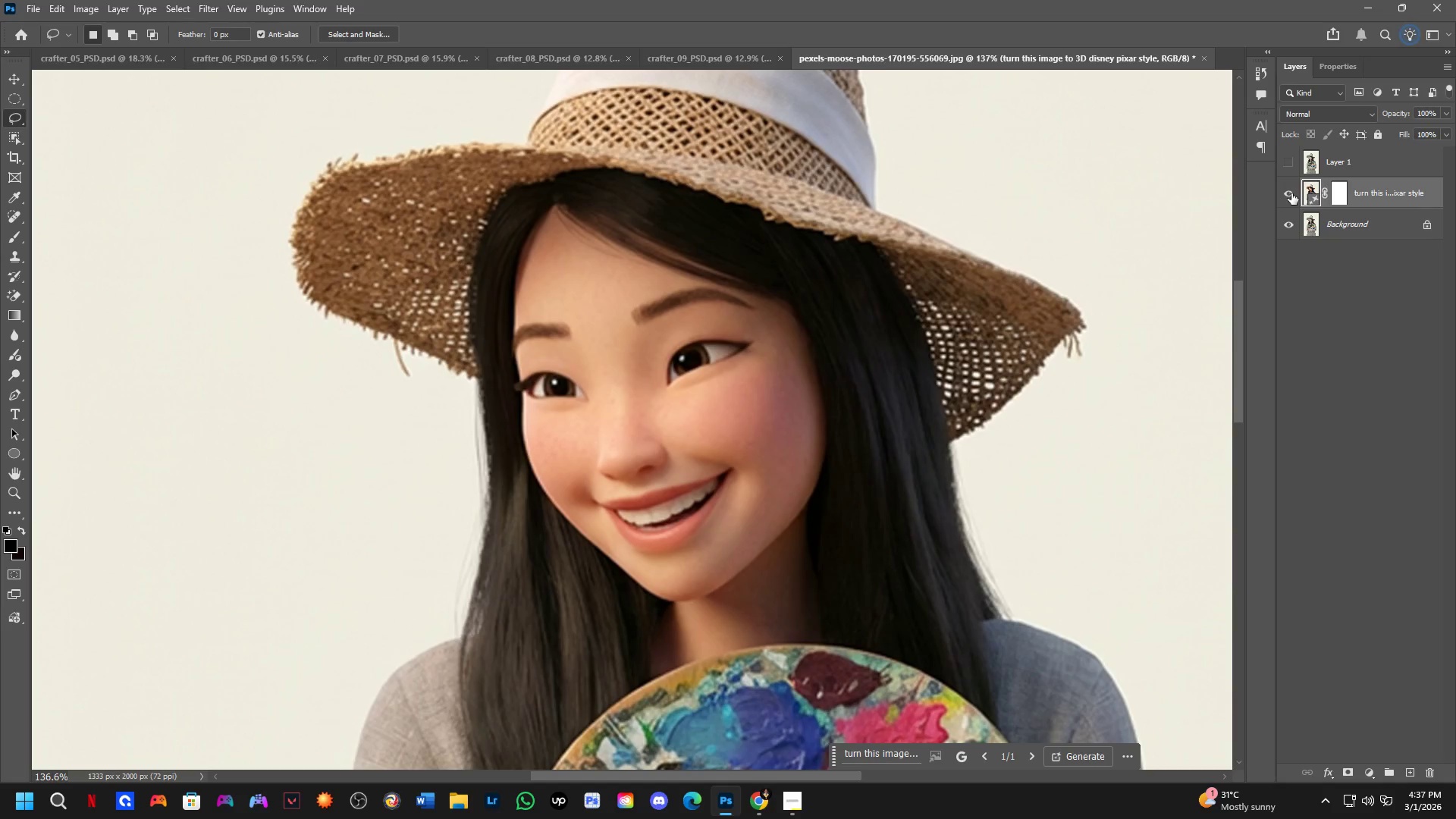 
left_click([1291, 193])
 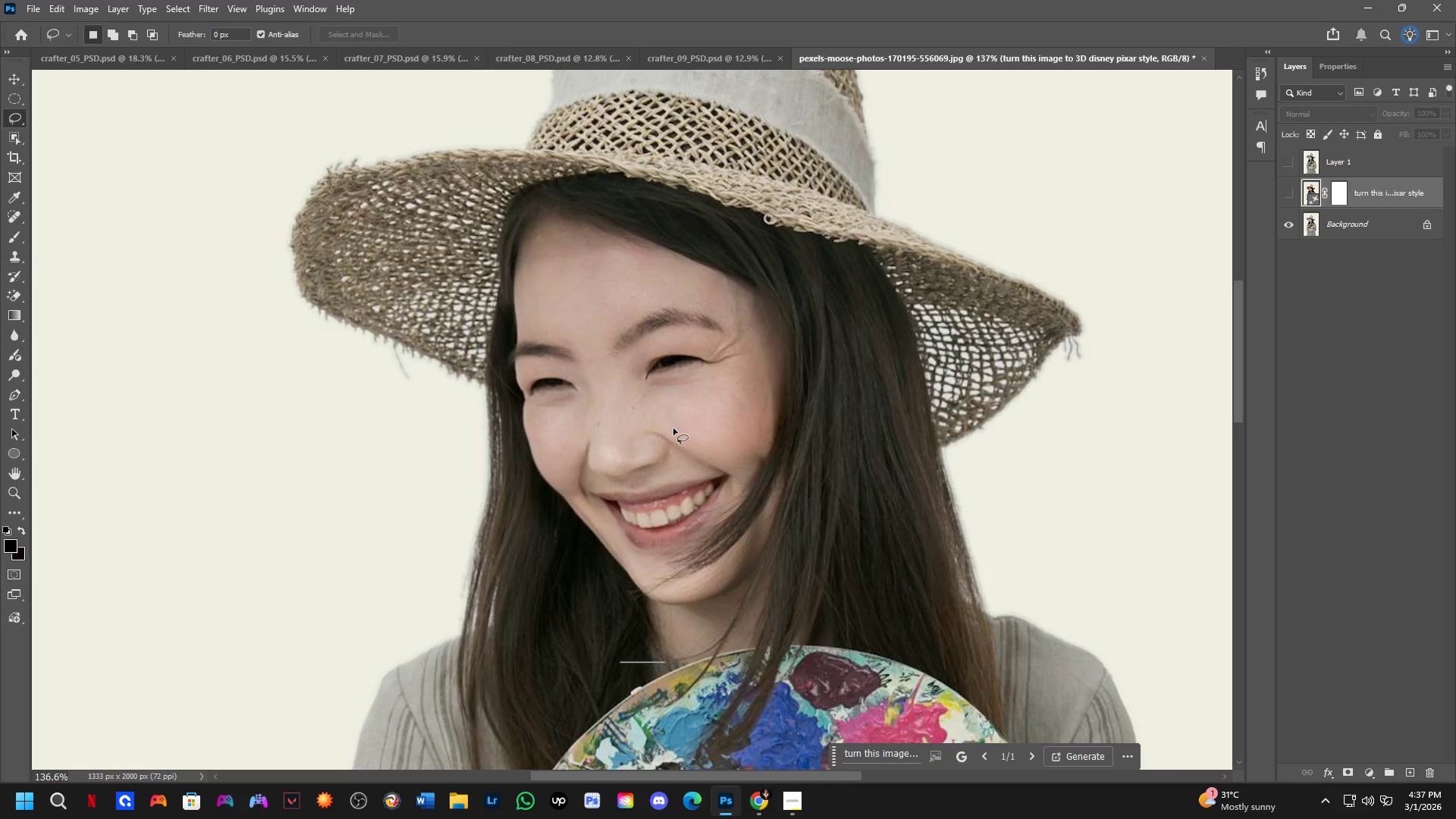 
scroll: coordinate [692, 393], scroll_direction: down, amount: 2.0
 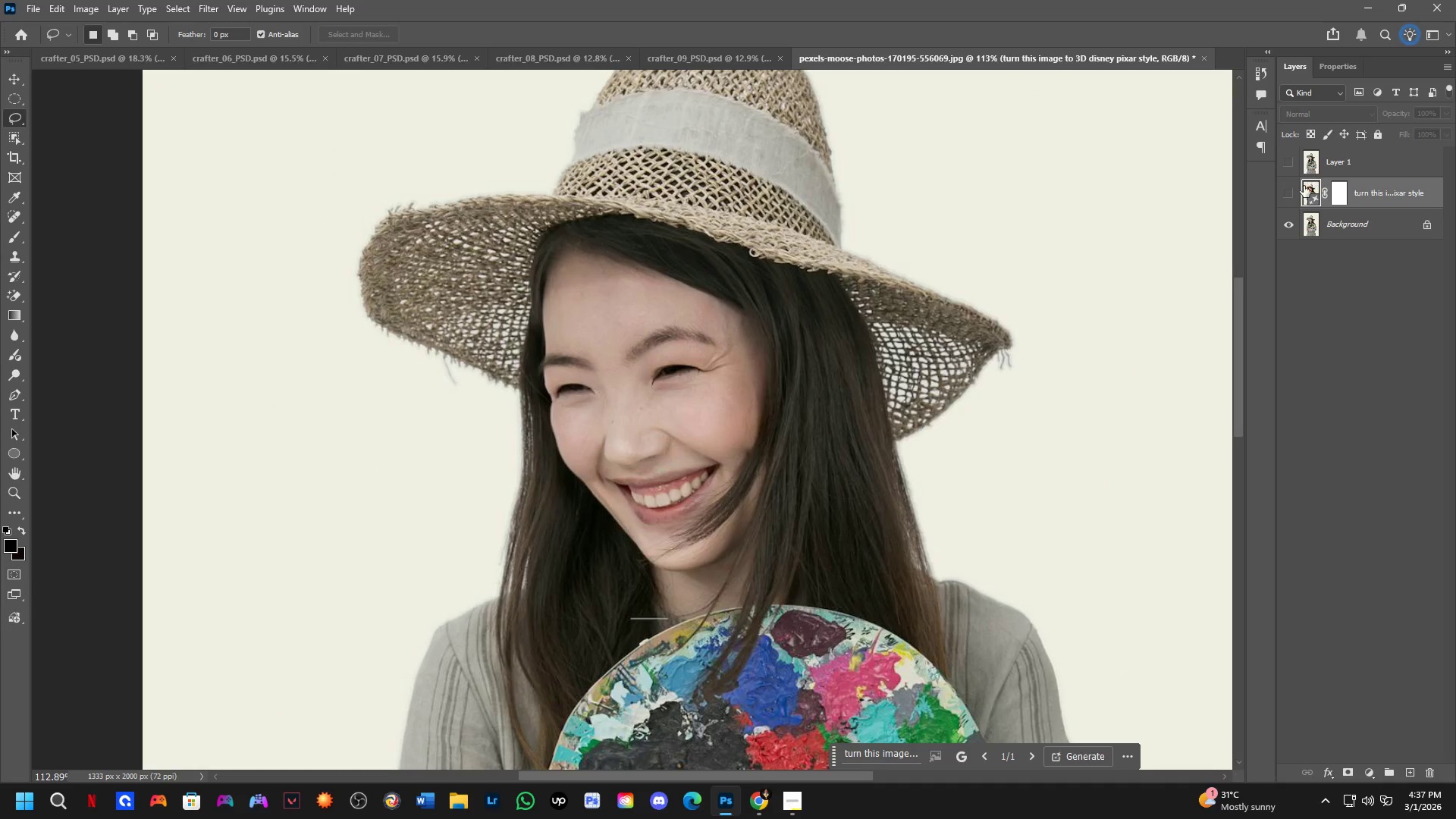 
left_click([1282, 199])
 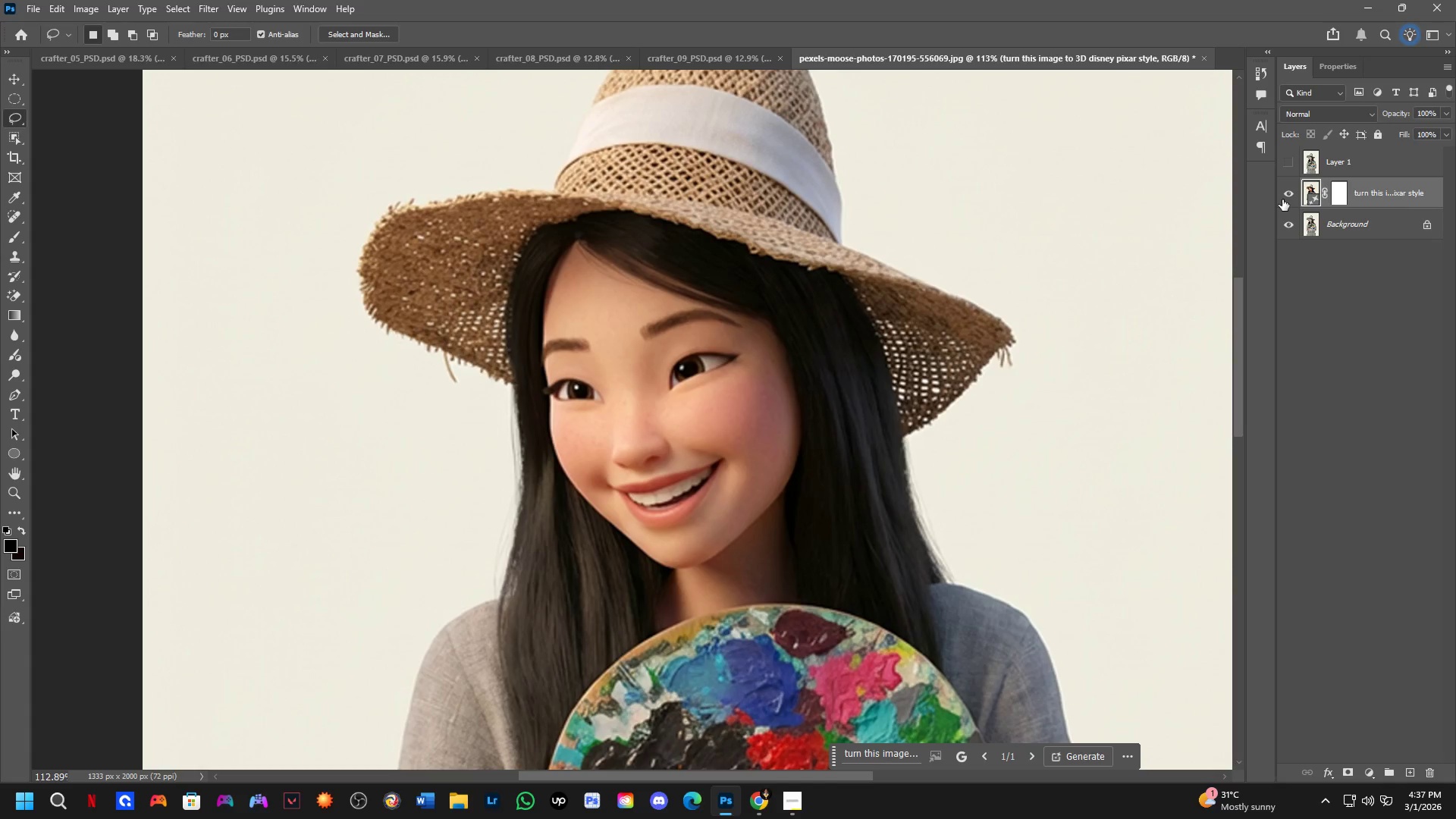 
left_click([1282, 199])
 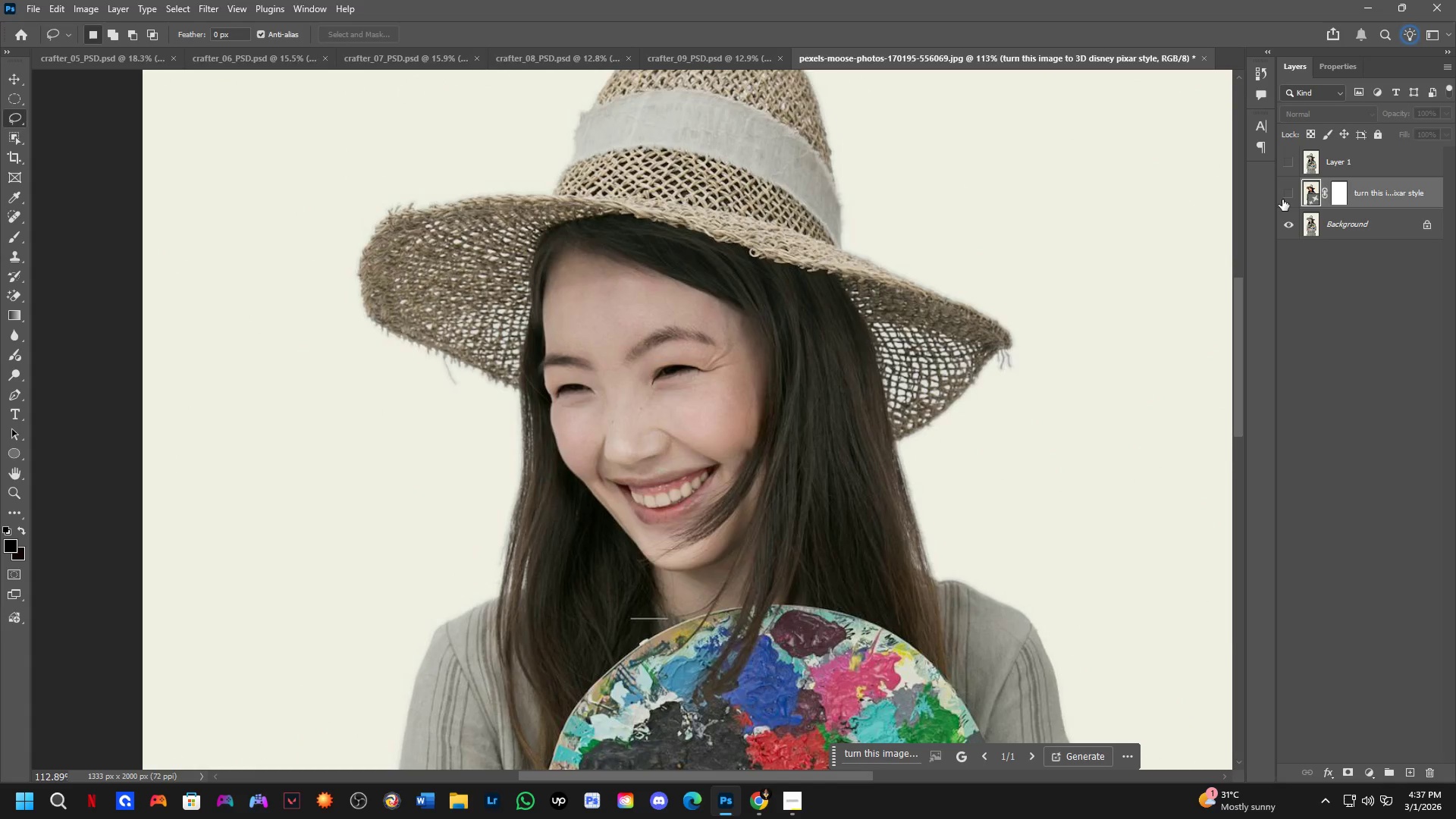 
left_click([1282, 199])
 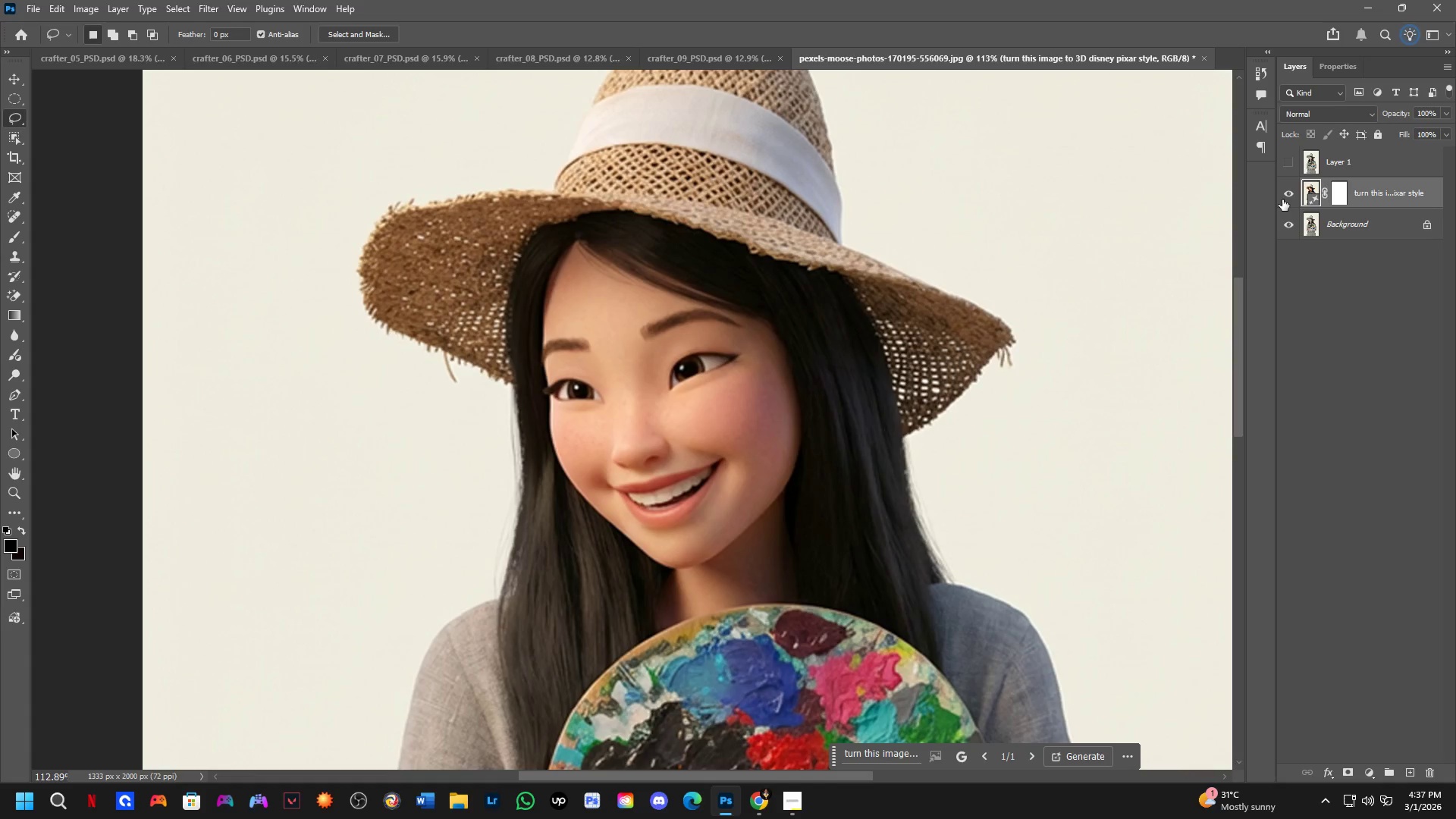 
left_click([1282, 199])
 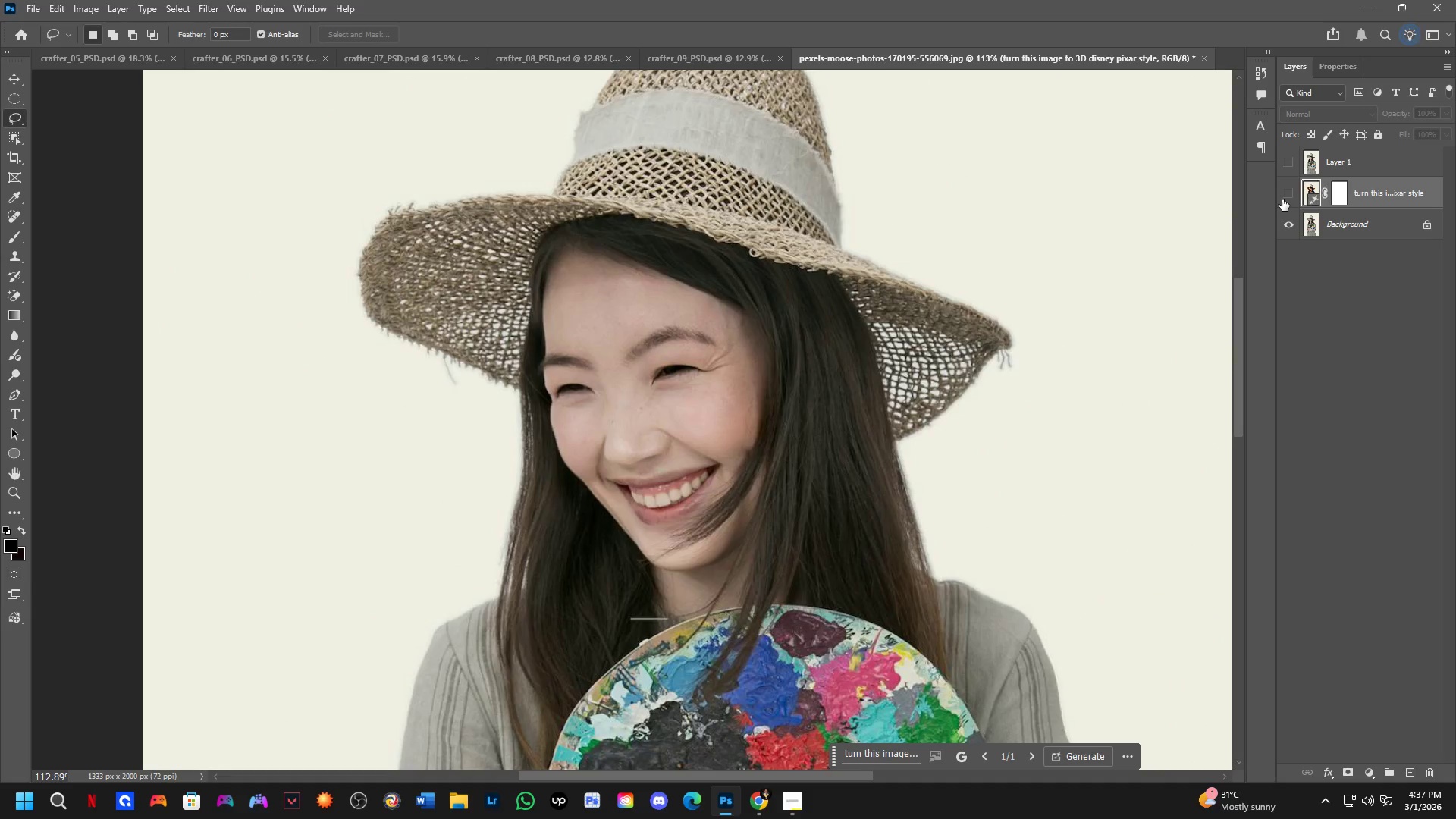 
left_click([1282, 199])
 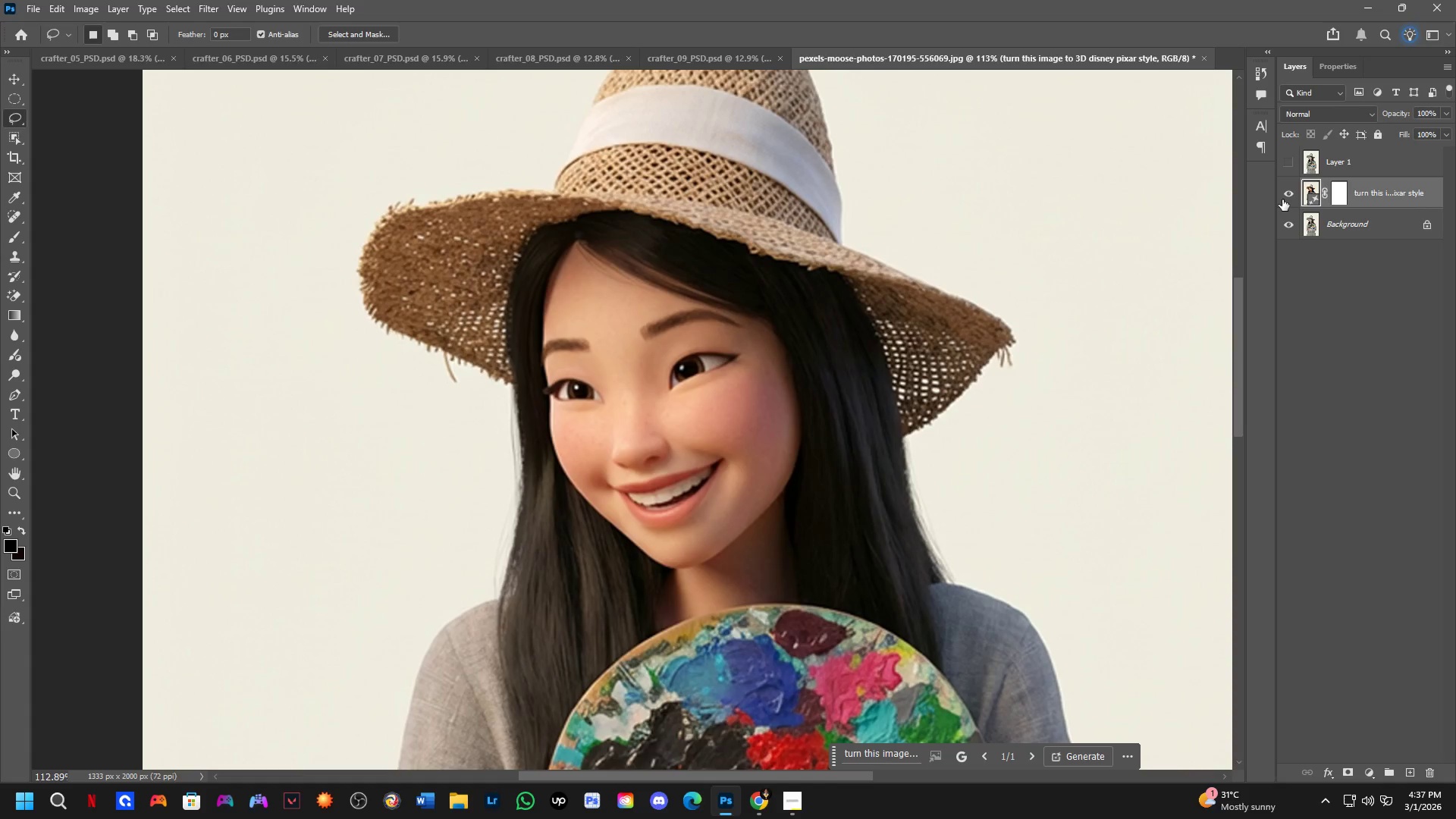 
left_click([1282, 199])
 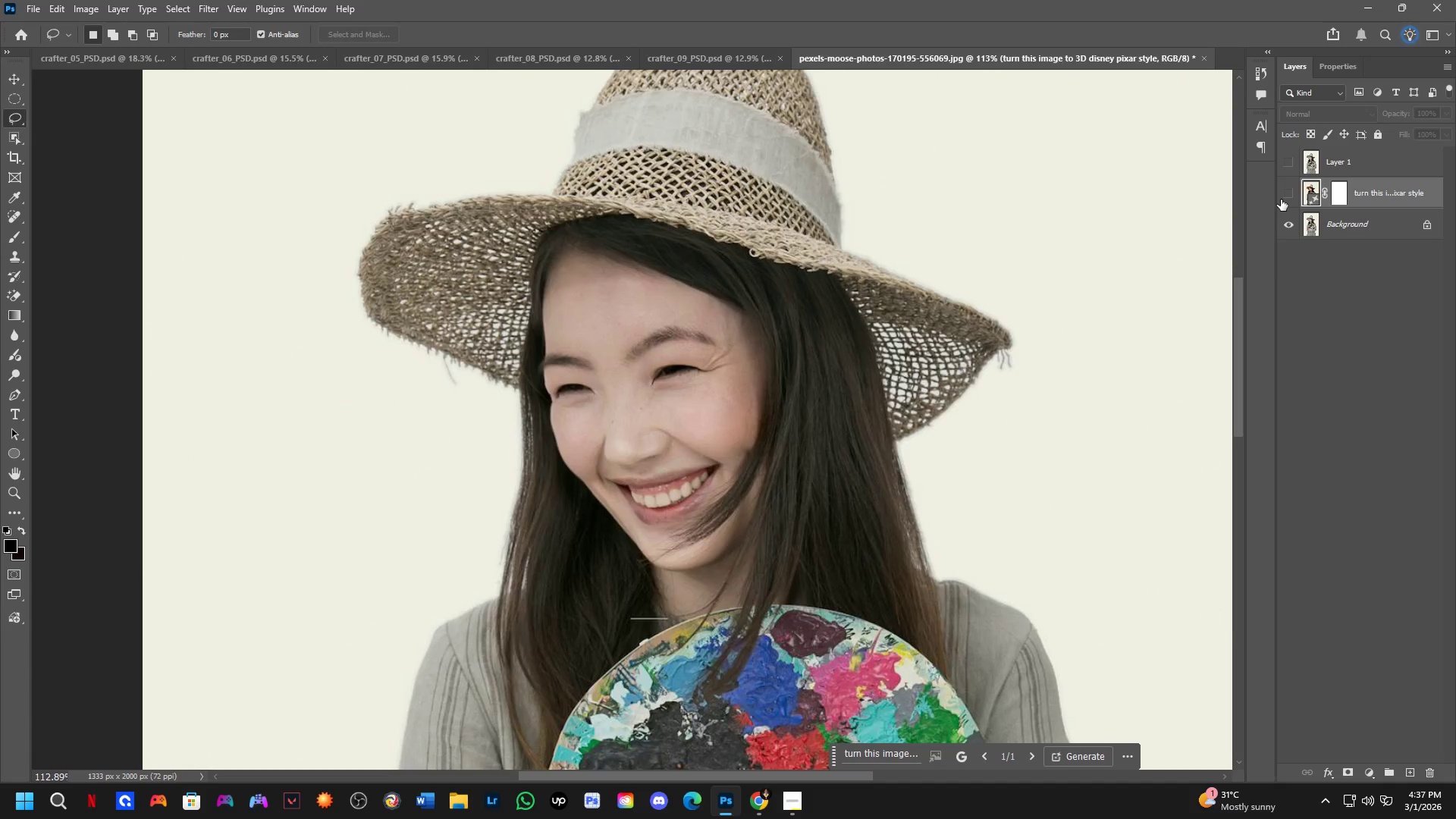 
left_click([1281, 199])
 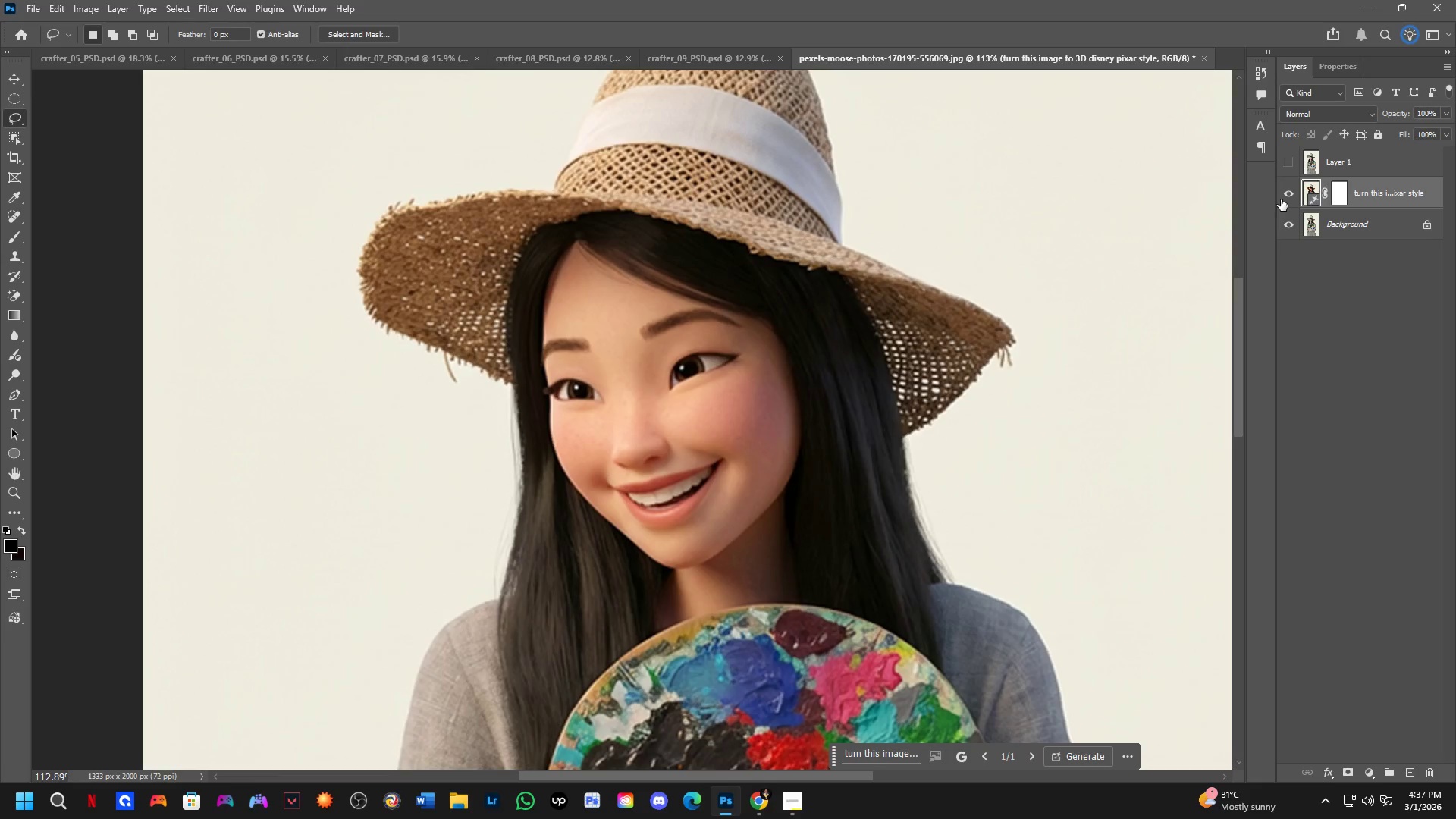 
key(Shift+ShiftLeft)
 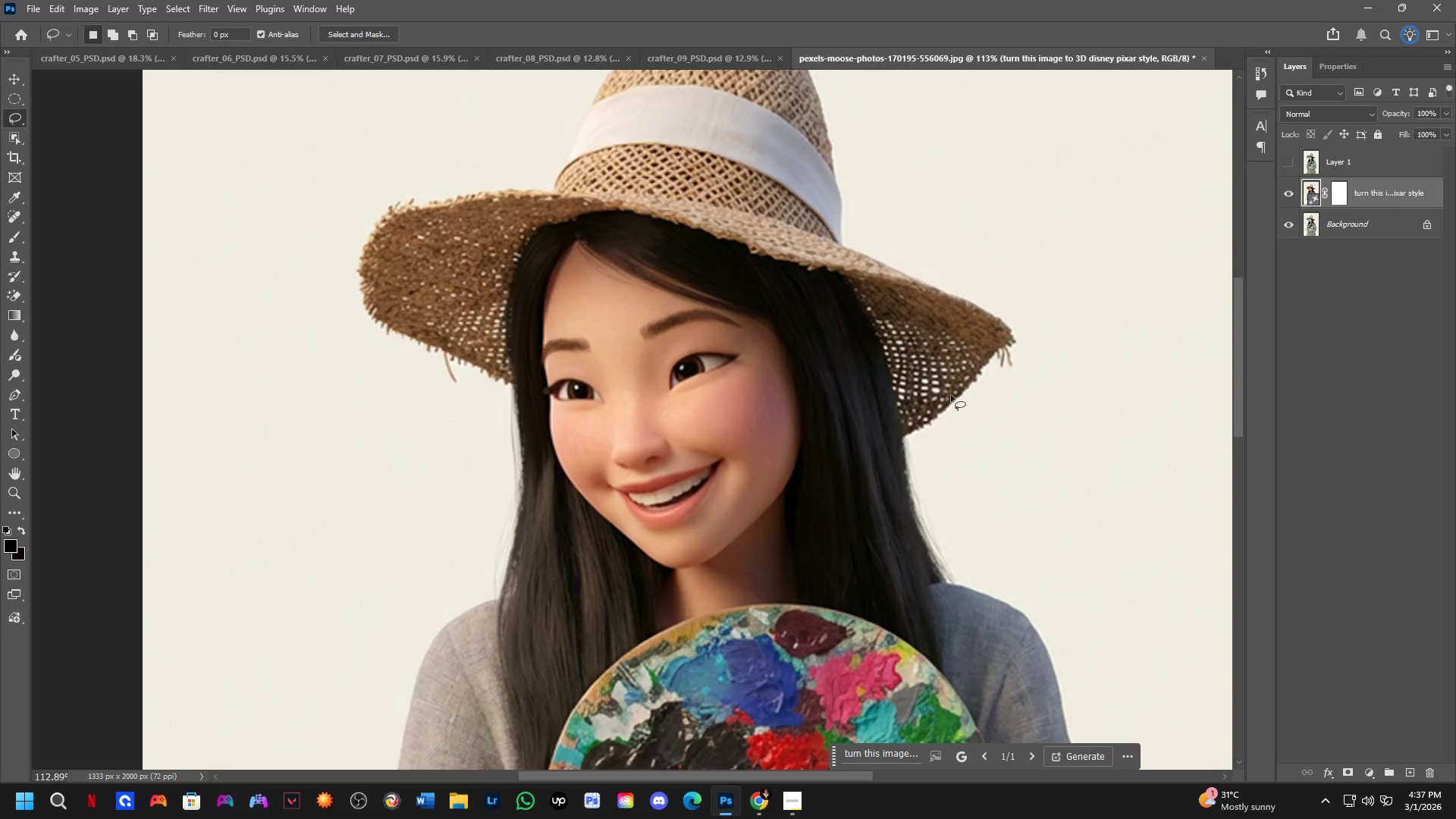 
hold_key(key=Space, duration=0.55)
 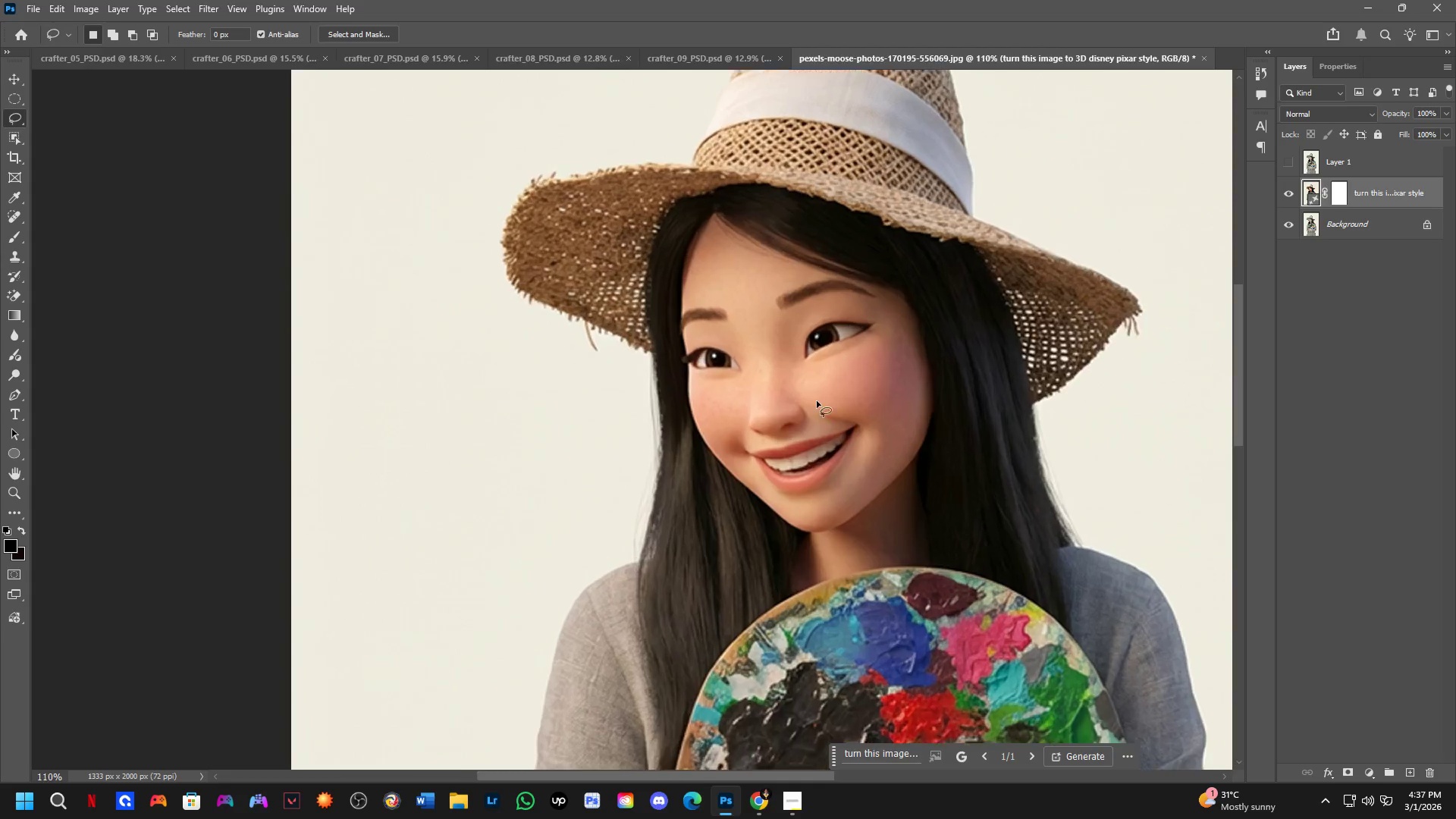 
left_click_drag(start_coordinate=[801, 495], to_coordinate=[811, 463])
 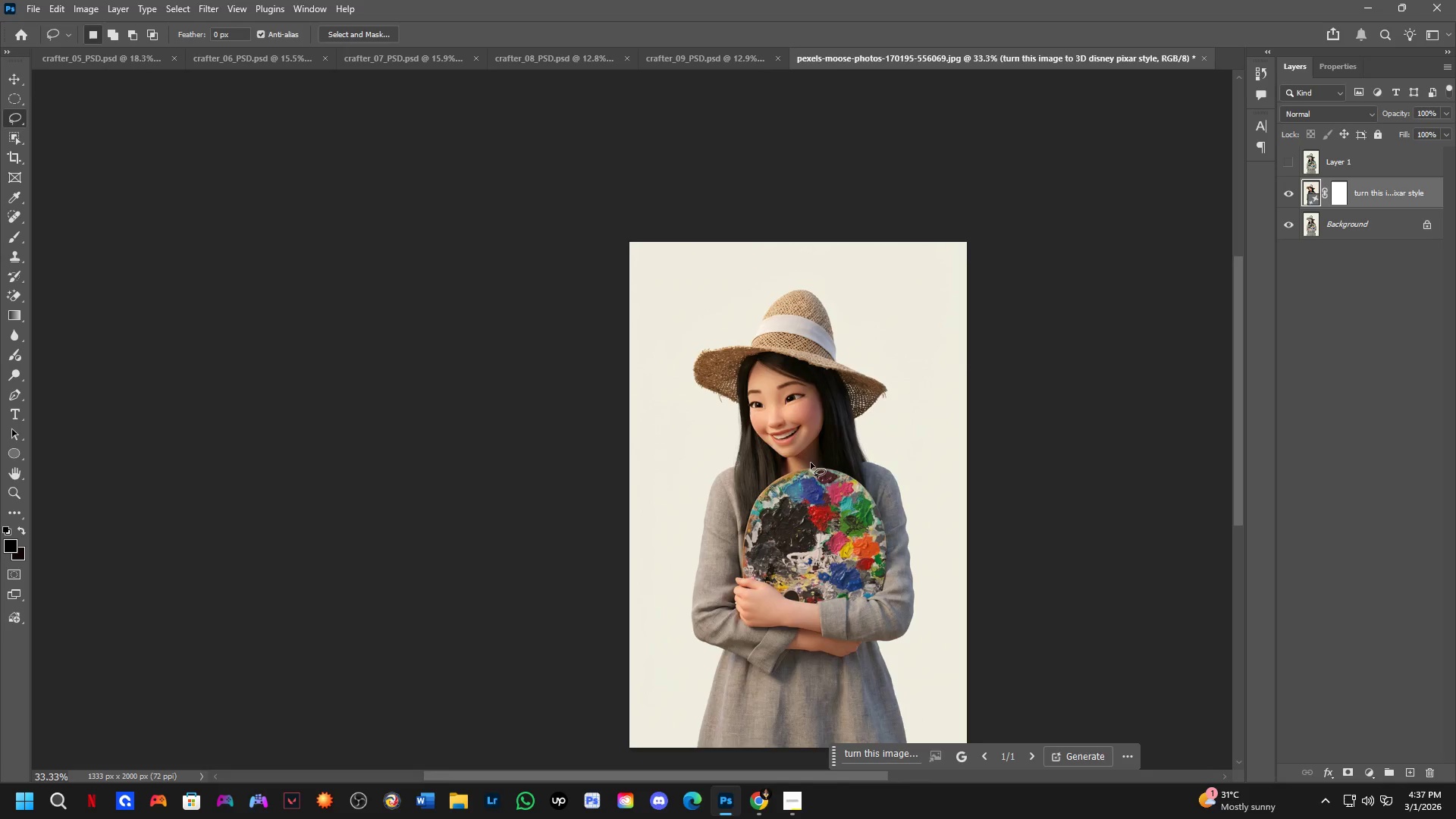 
scroll: coordinate [817, 460], scroll_direction: down, amount: 4.0
 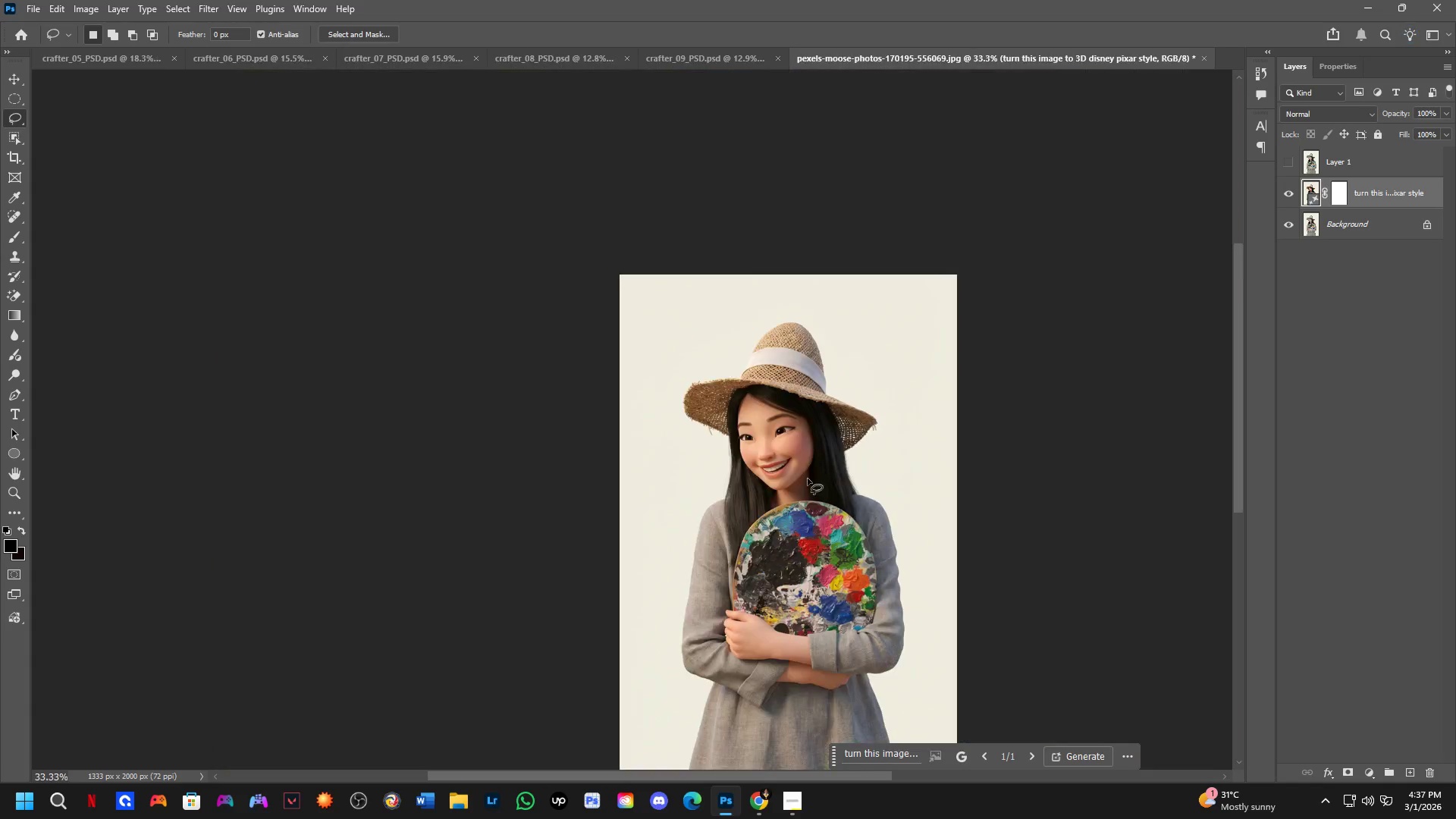 
key(Shift+ShiftLeft)
 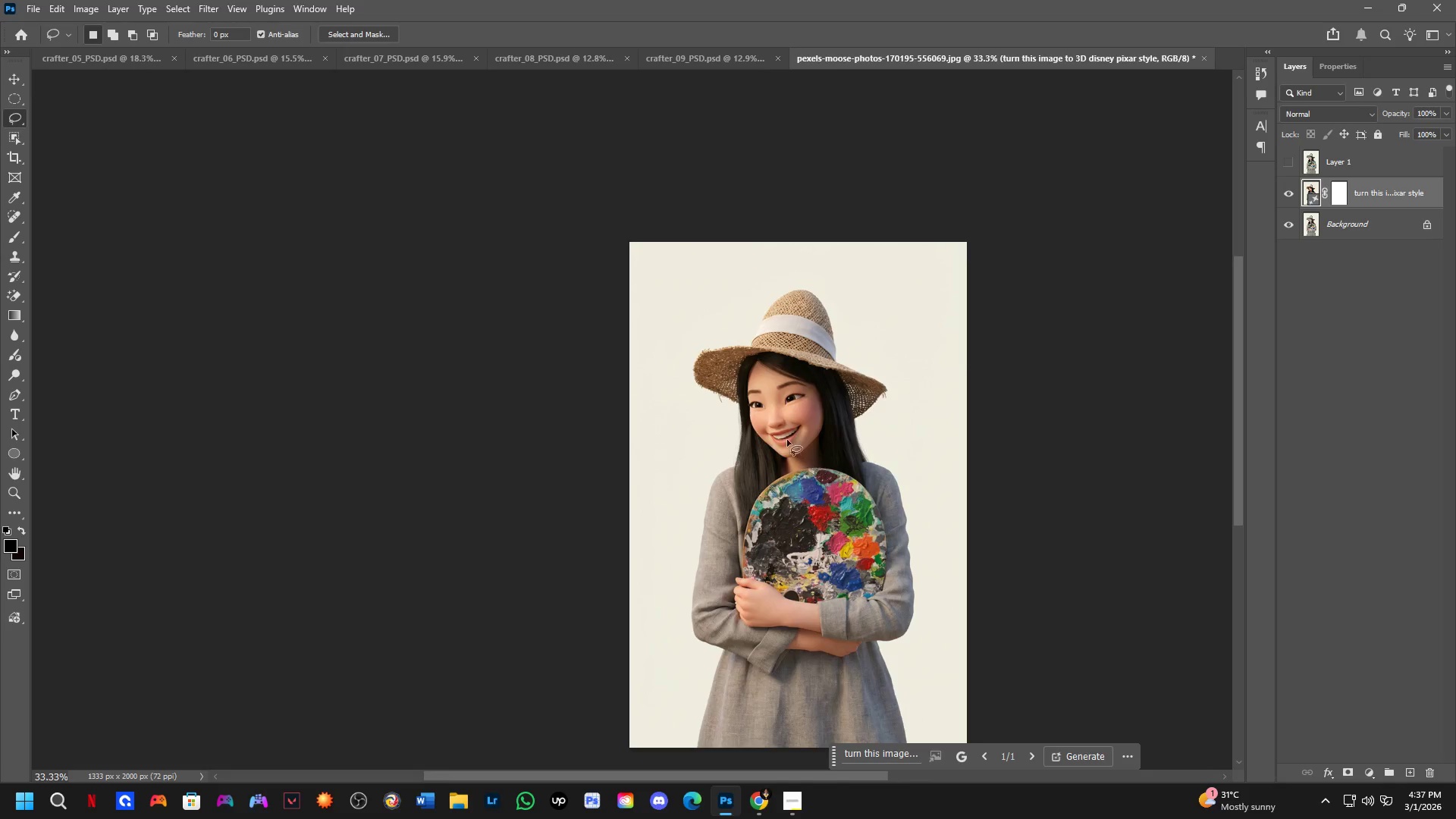 
hold_key(key=Space, duration=0.45)
 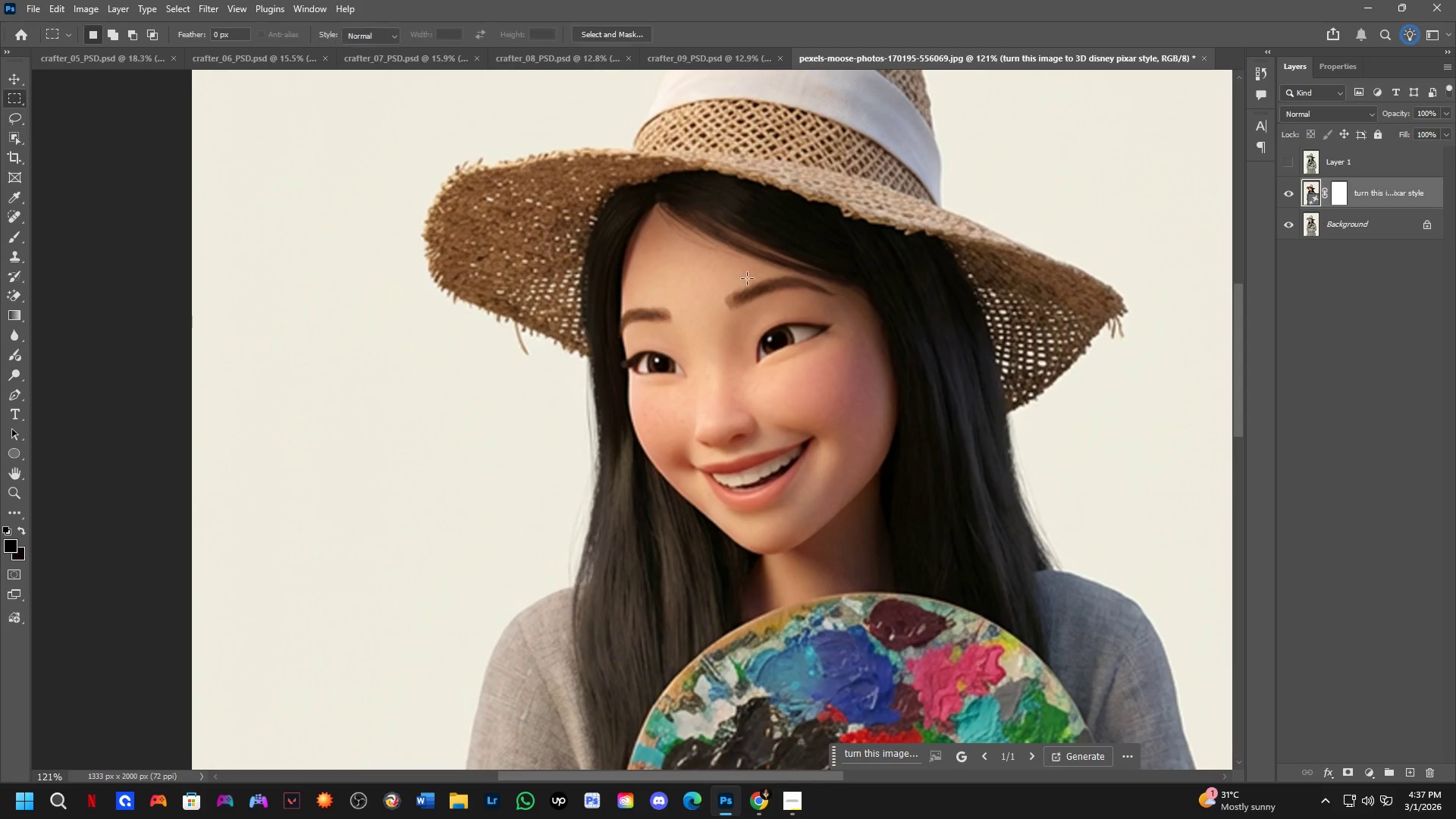 
left_click_drag(start_coordinate=[884, 394], to_coordinate=[837, 403])
 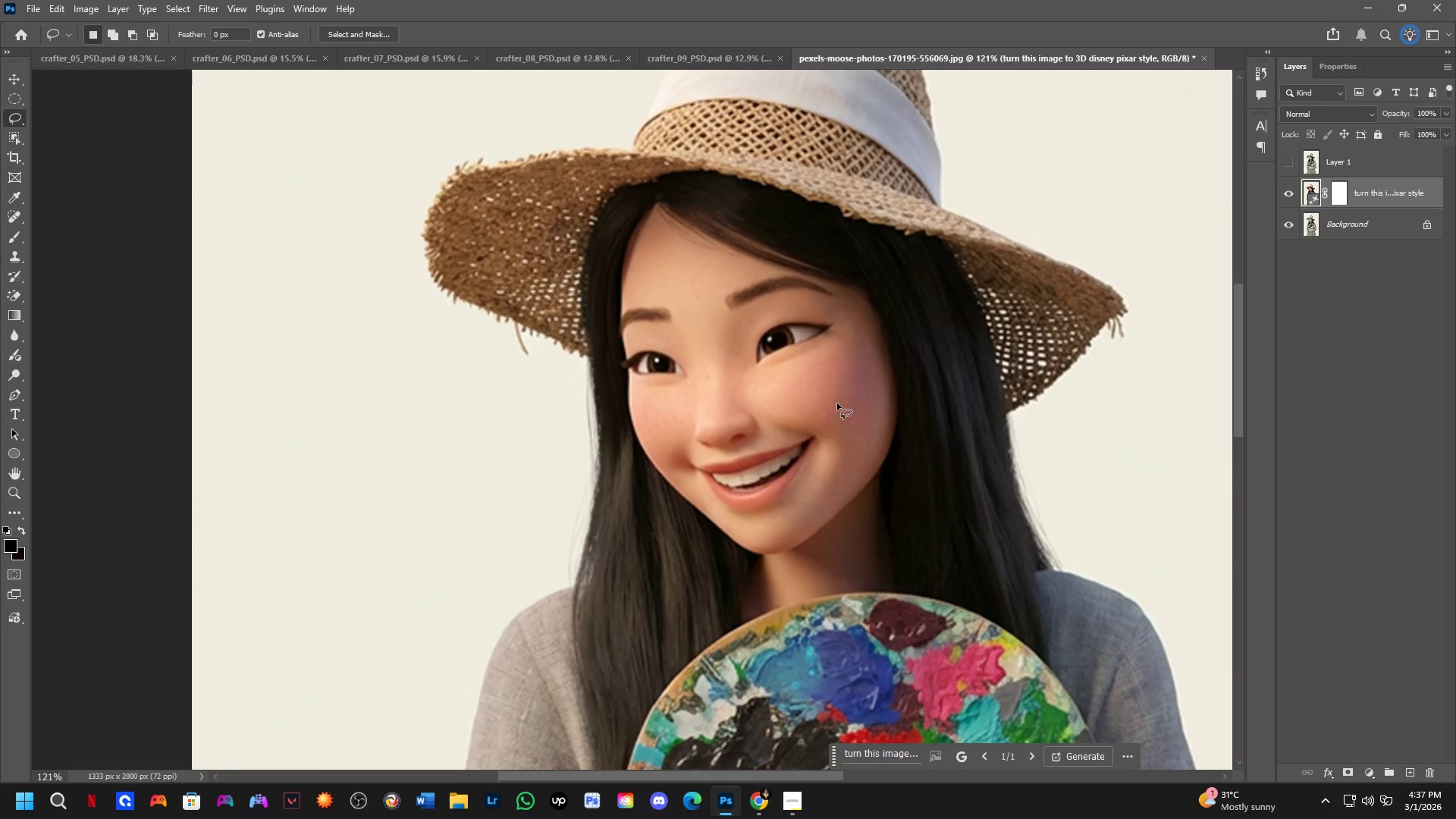 
scroll: coordinate [817, 400], scroll_direction: up, amount: 5.0
 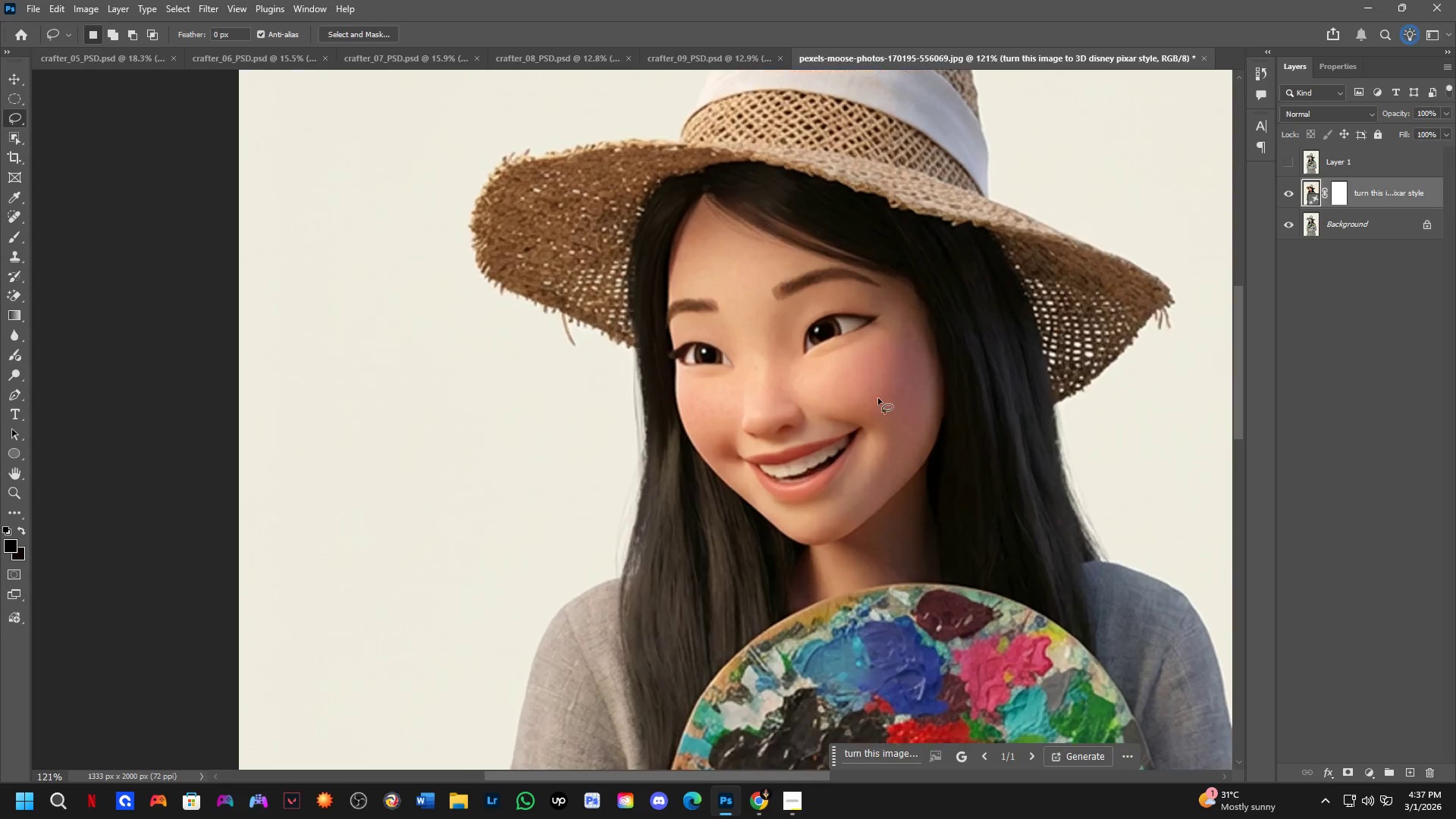 
key(M)
 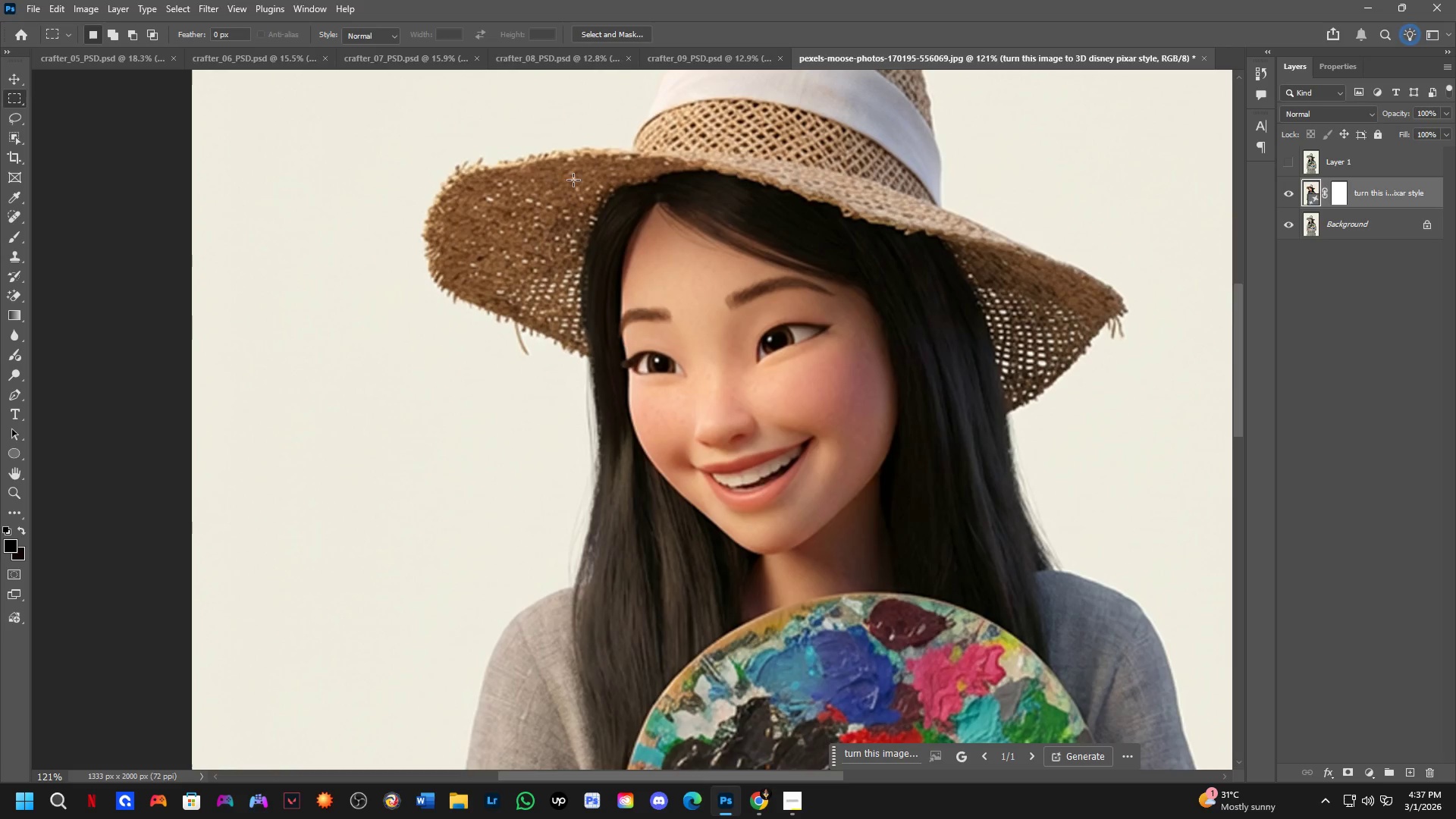 
left_click_drag(start_coordinate=[575, 171], to_coordinate=[960, 596])
 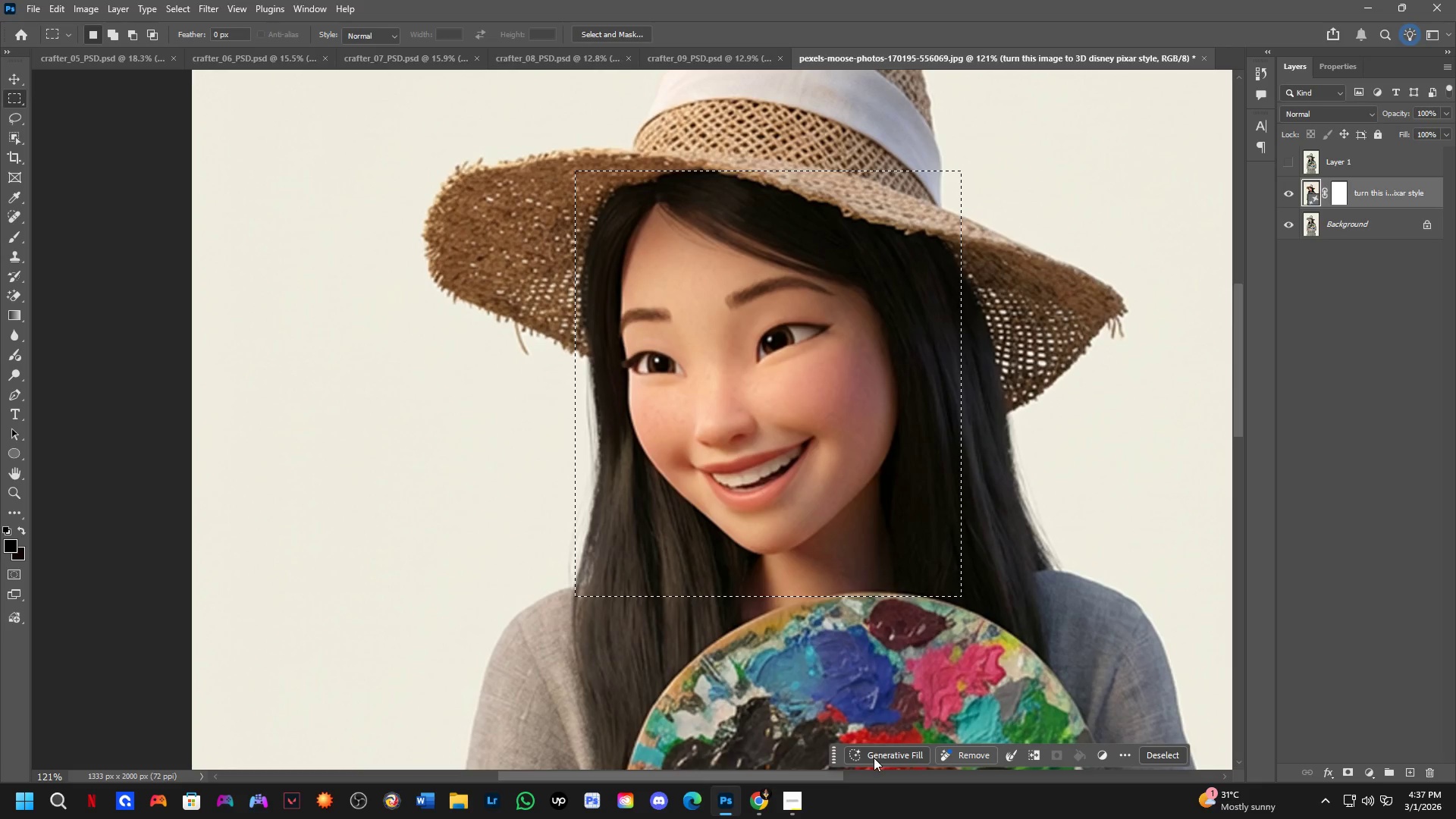 
left_click([874, 758])
 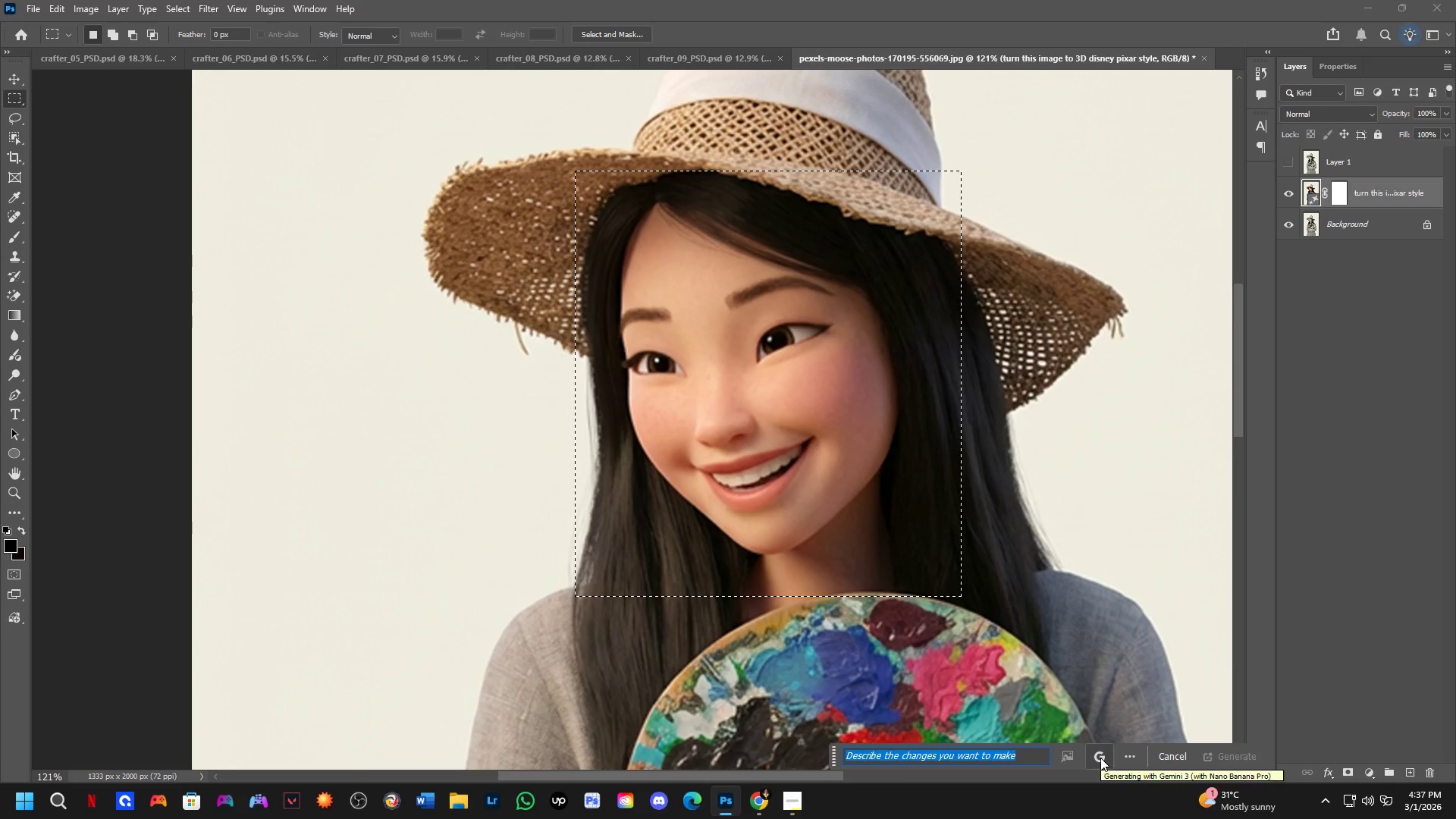 
left_click([1092, 760])
 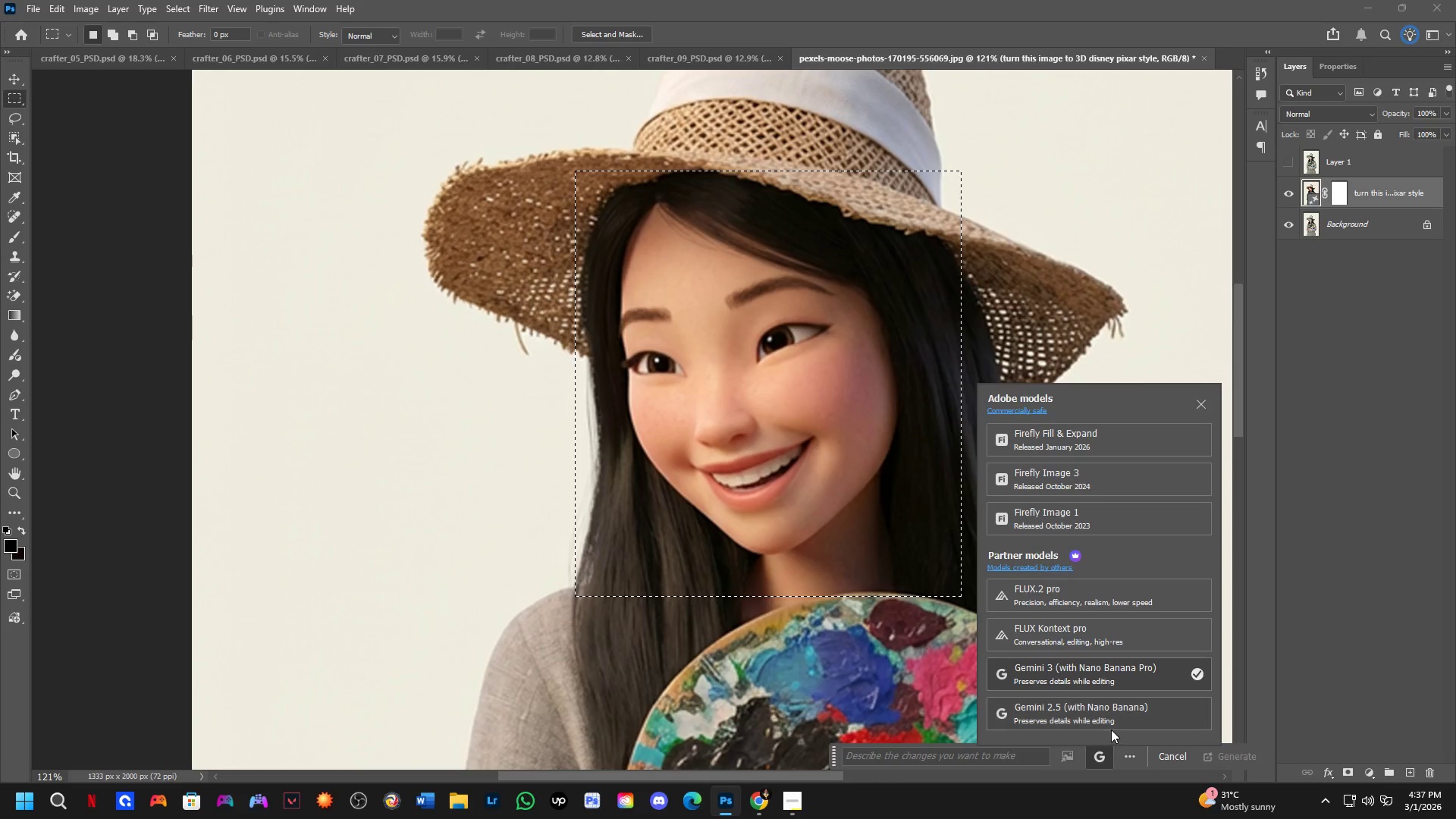 
left_click([1108, 717])
 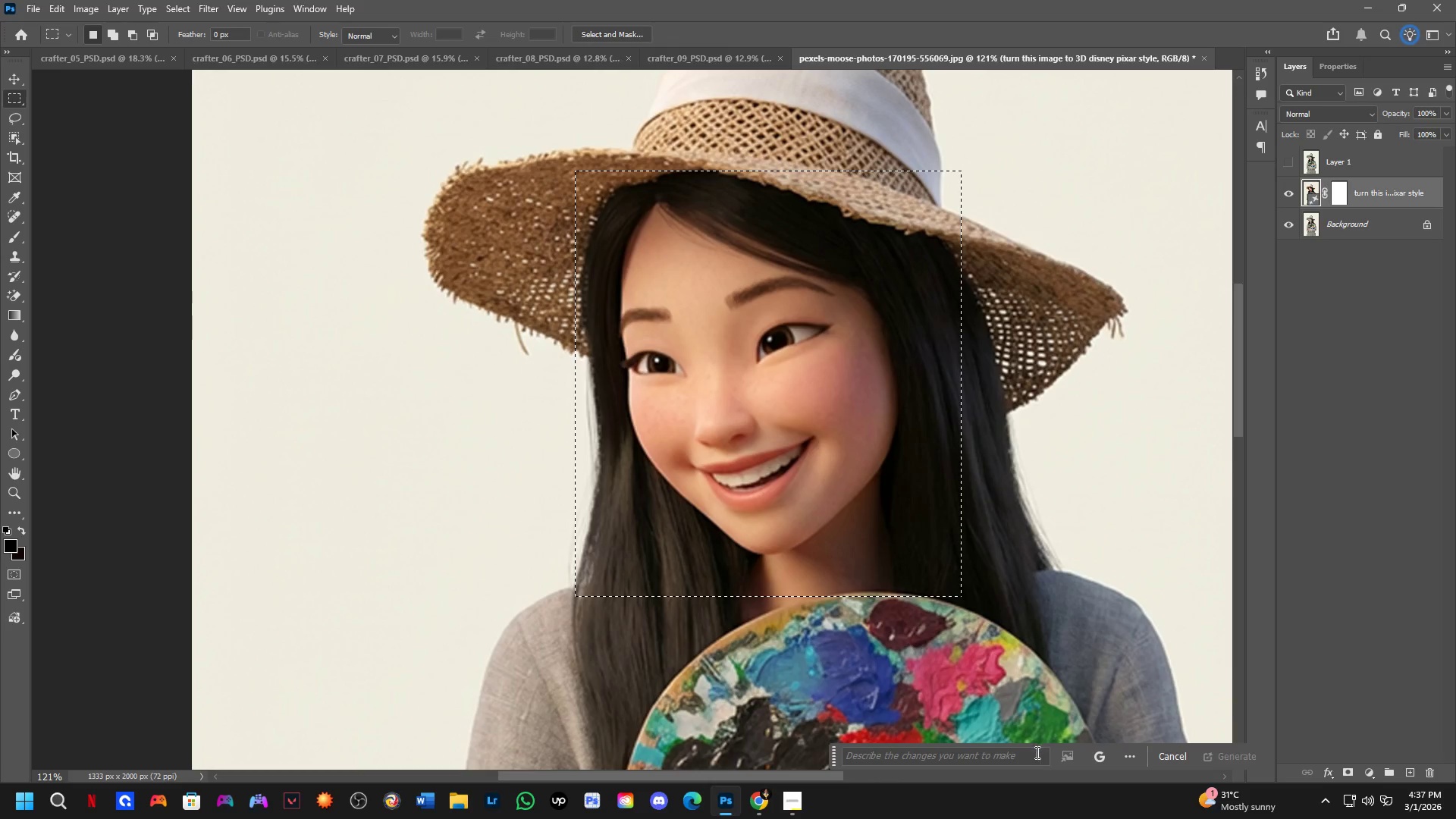 
left_click([1031, 755])
 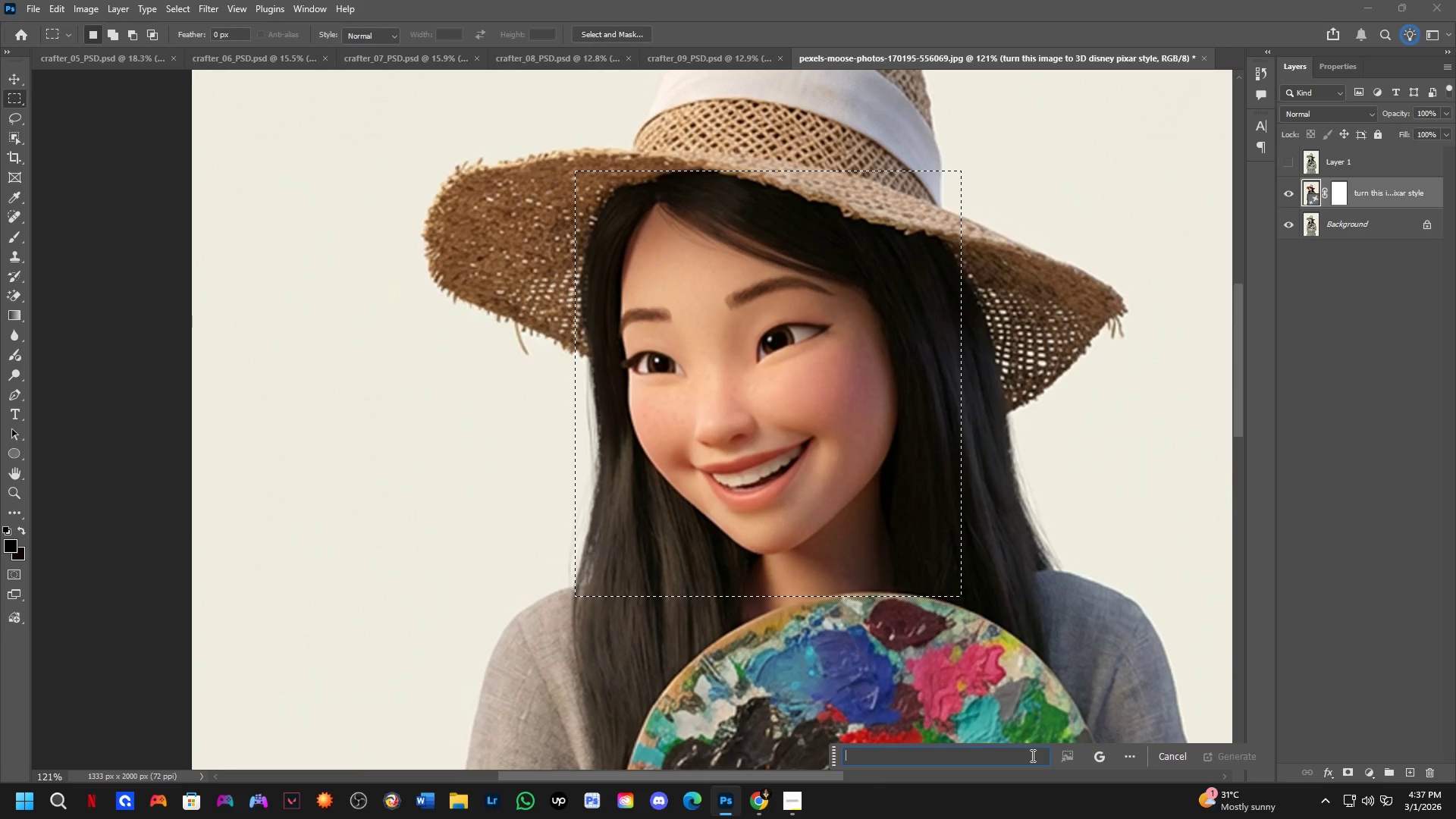 
type(add de)
 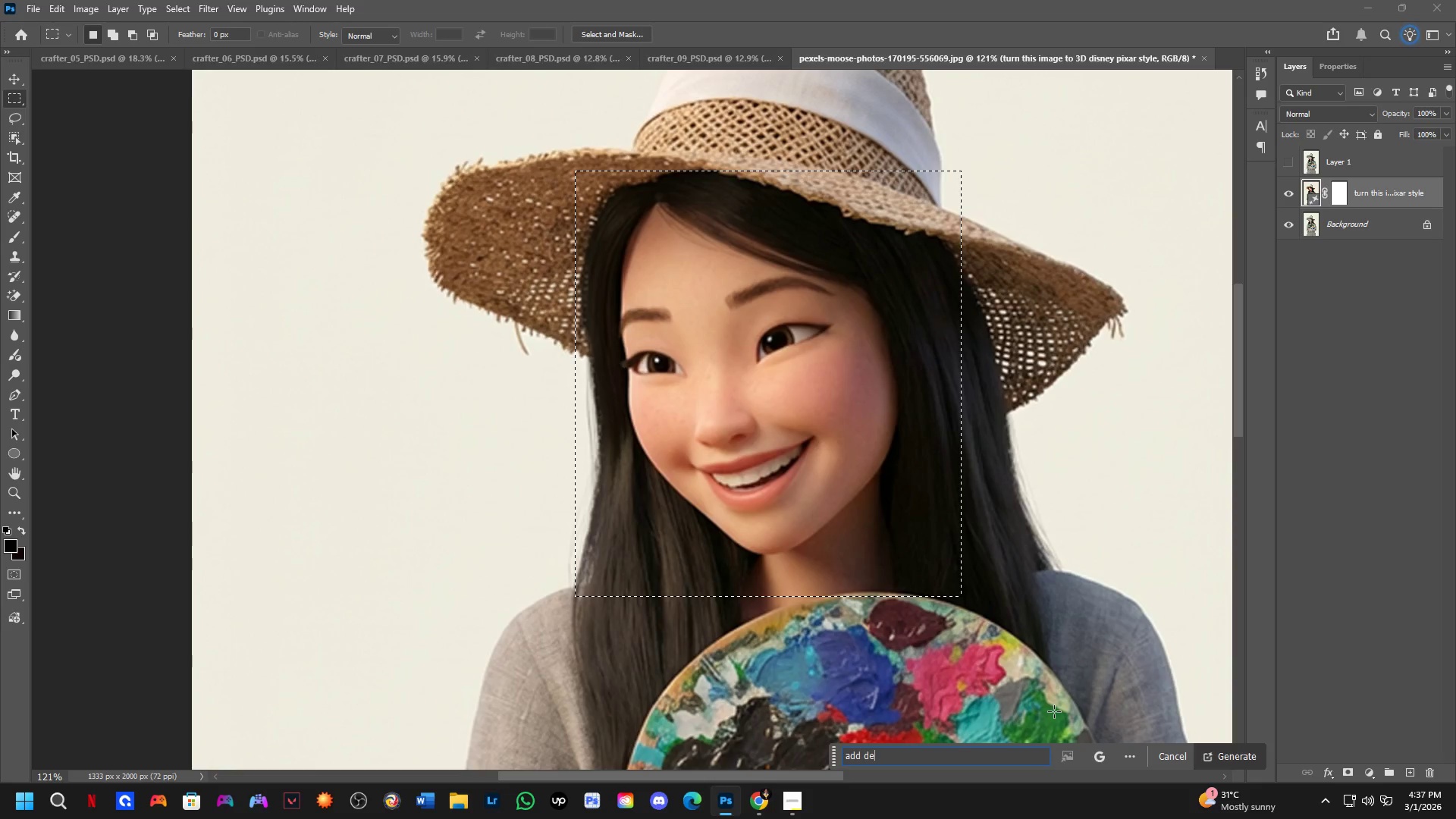 
type(tails)
 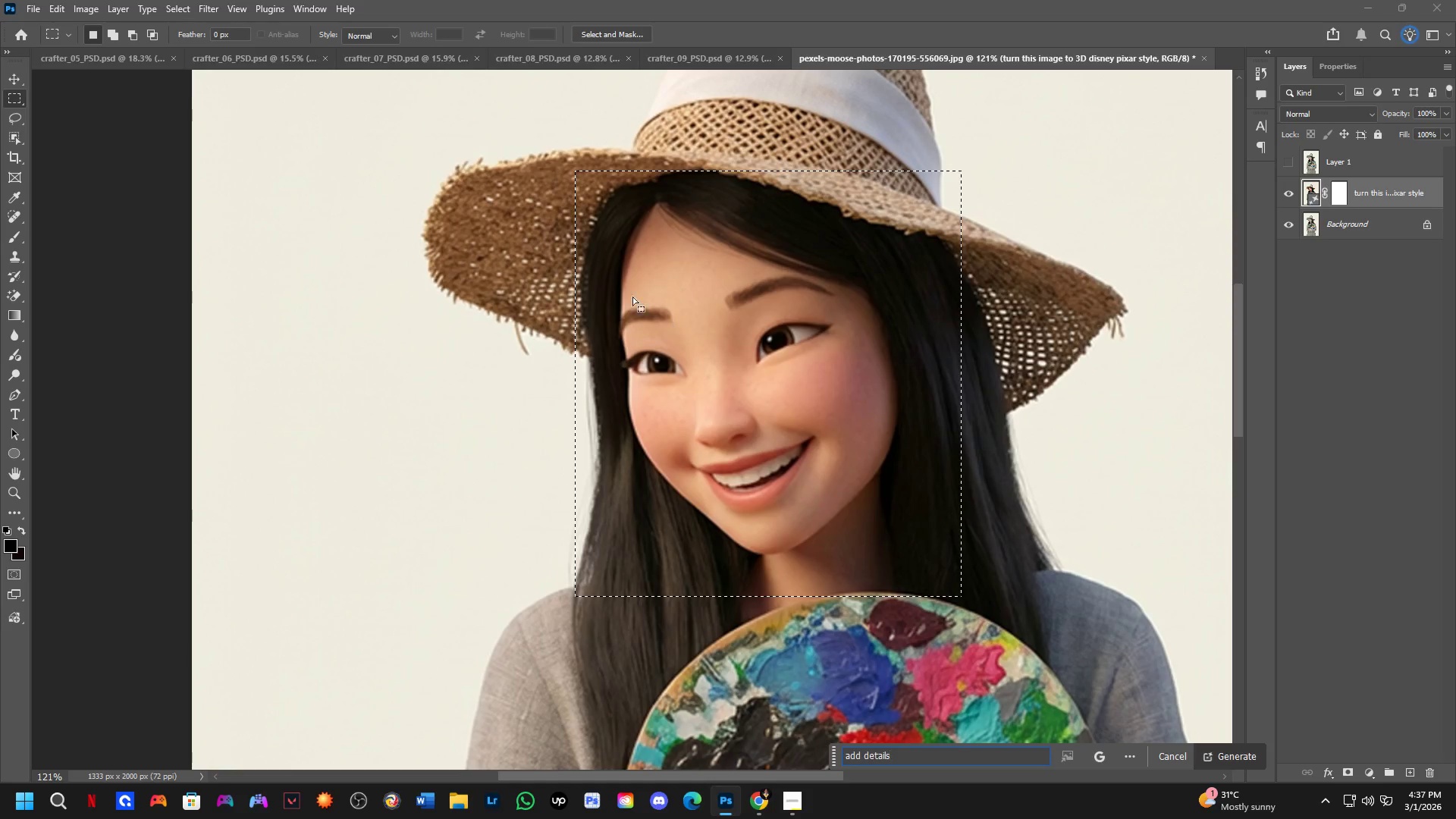 
left_click([619, 139])
 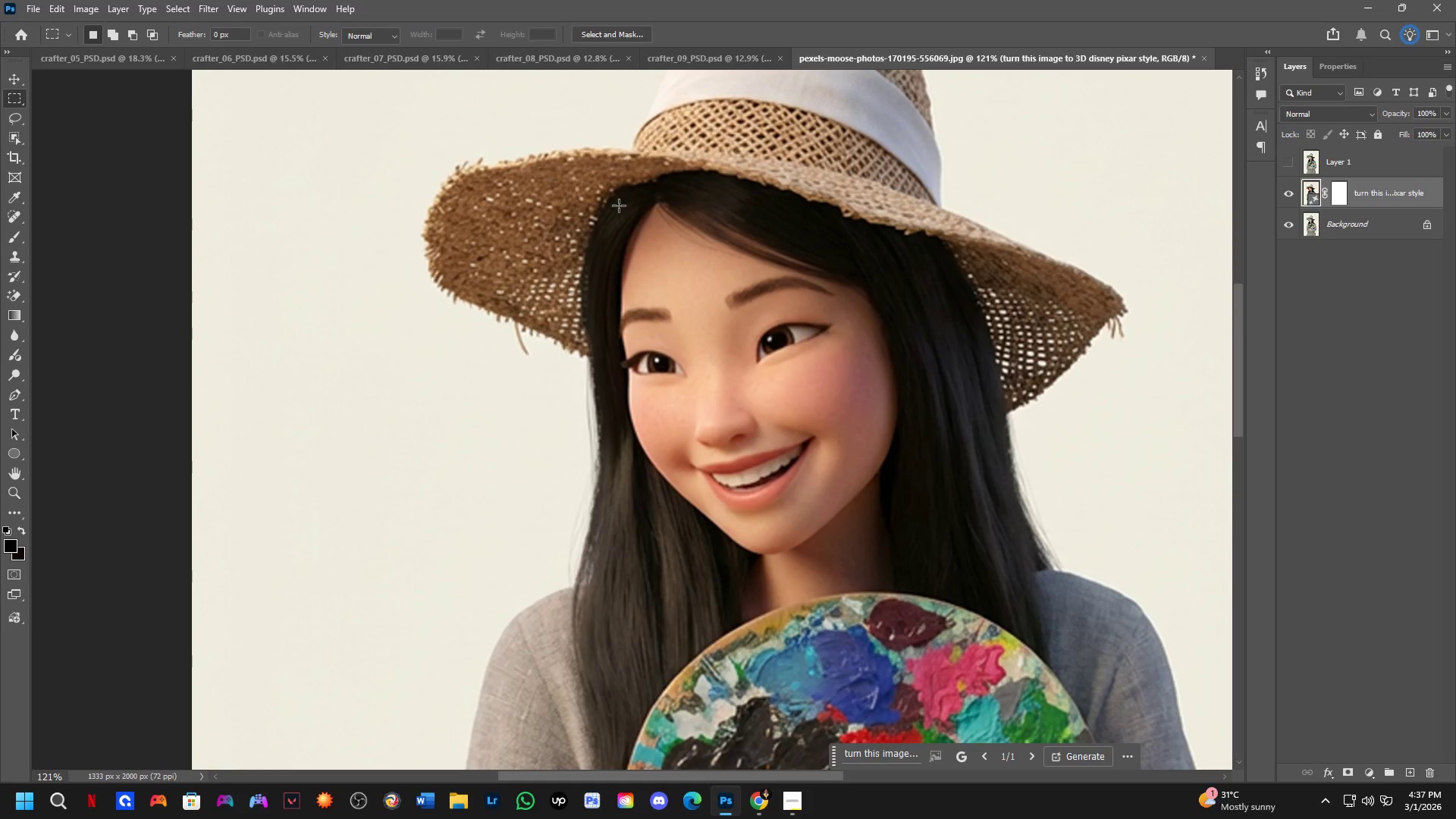 
left_click_drag(start_coordinate=[620, 207], to_coordinate=[922, 532])
 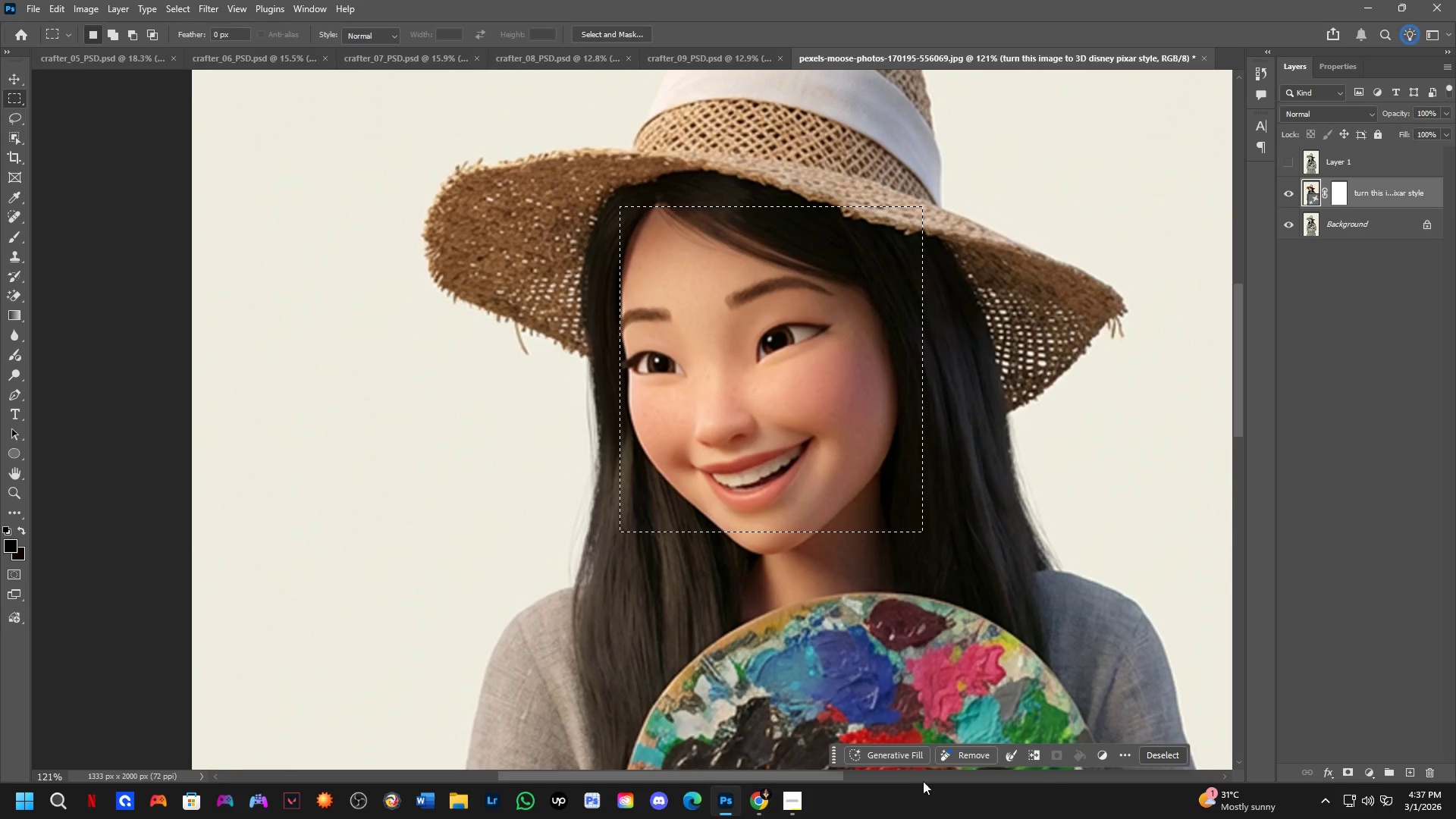 
left_click([890, 754])
 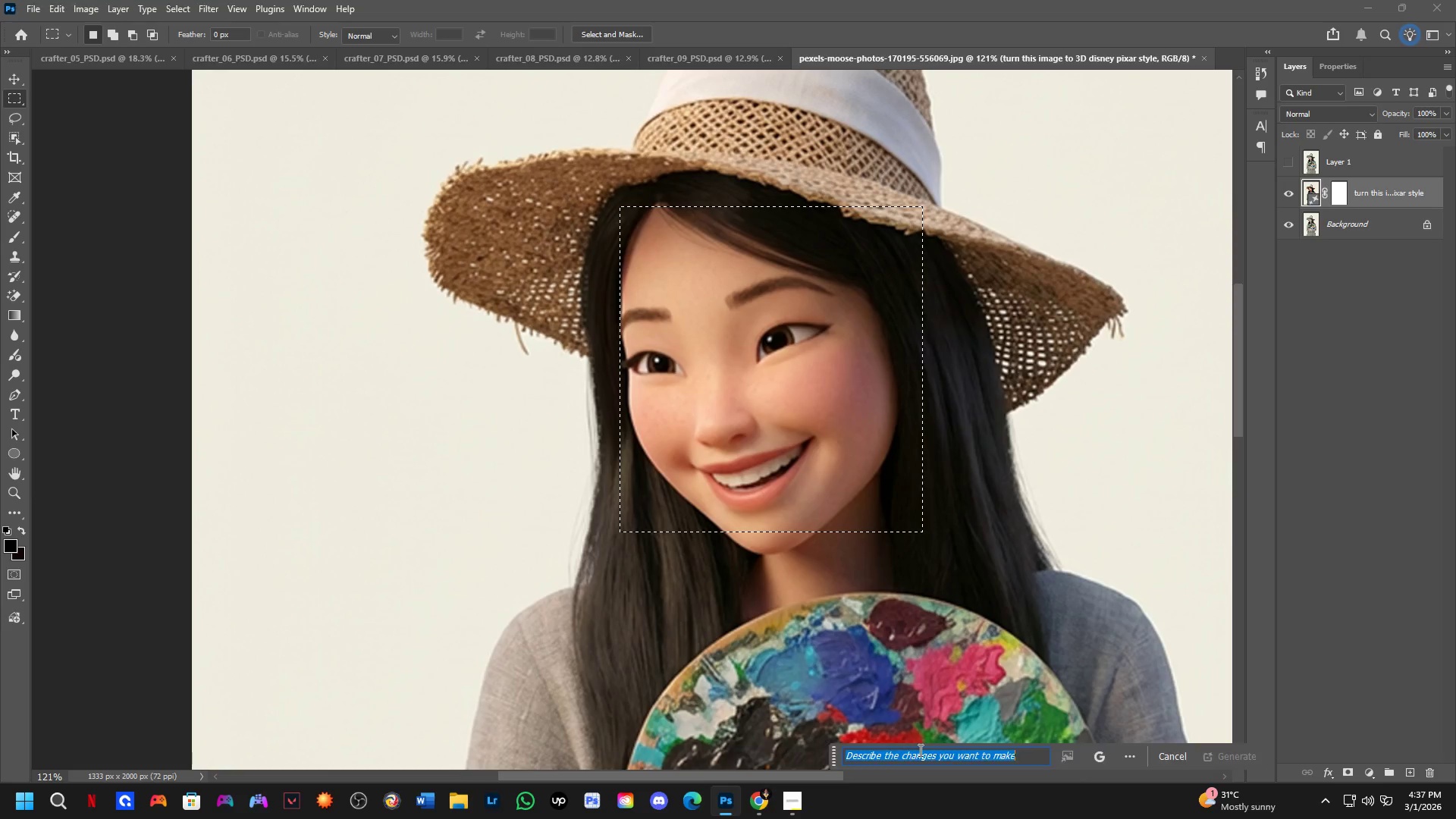 
type(add details)
 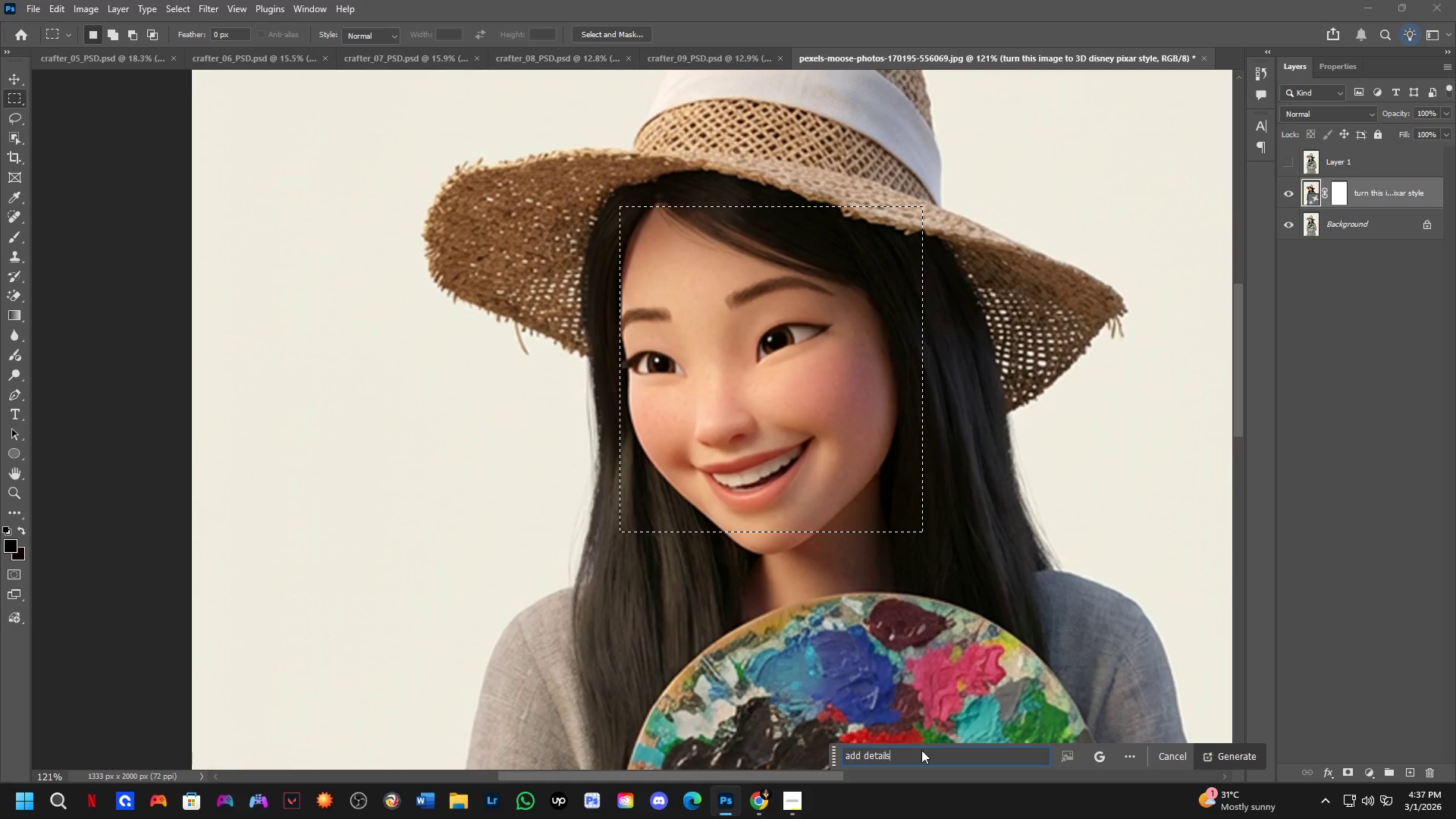 
key(Enter)
 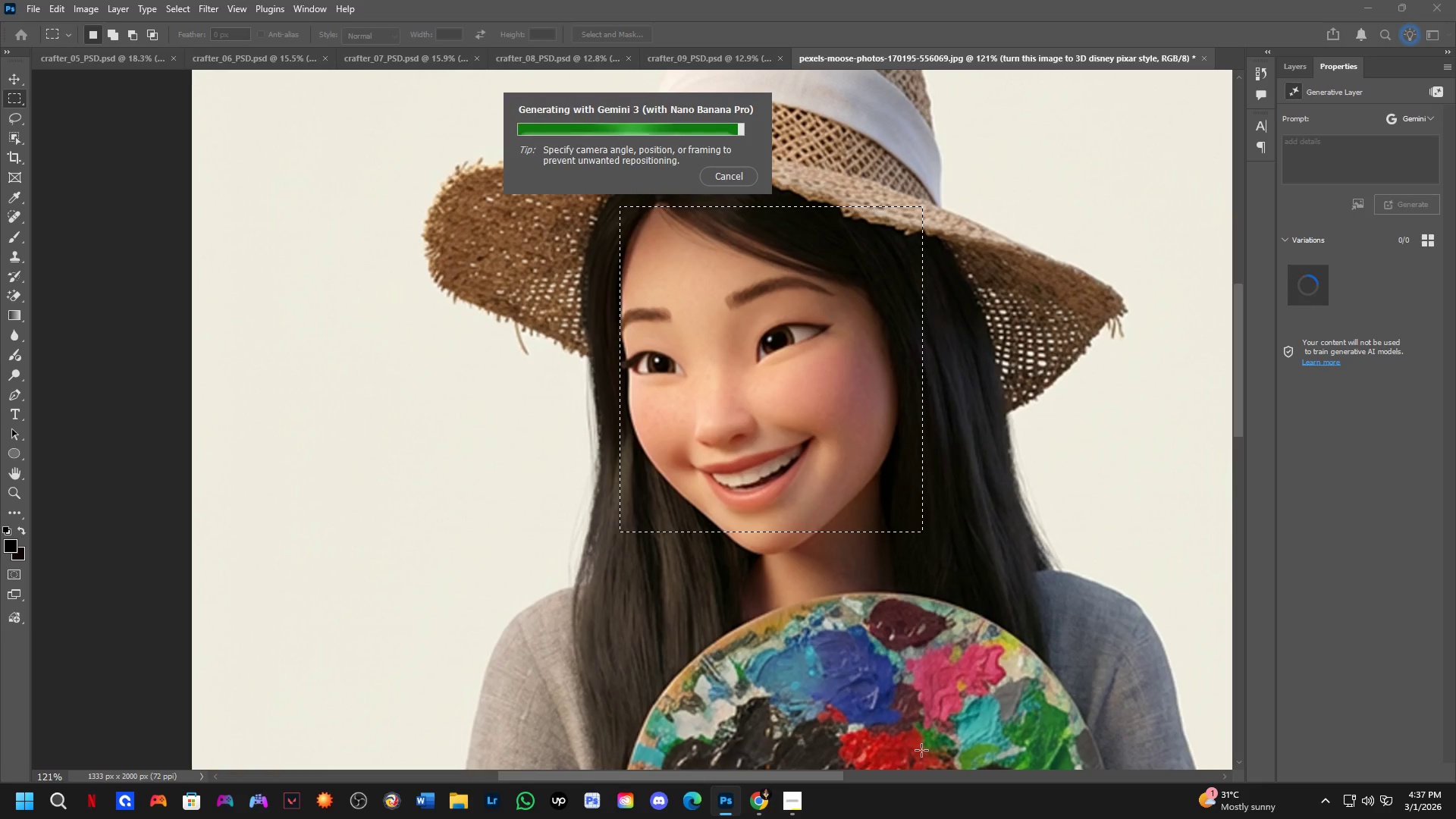 
wait(32.34)
 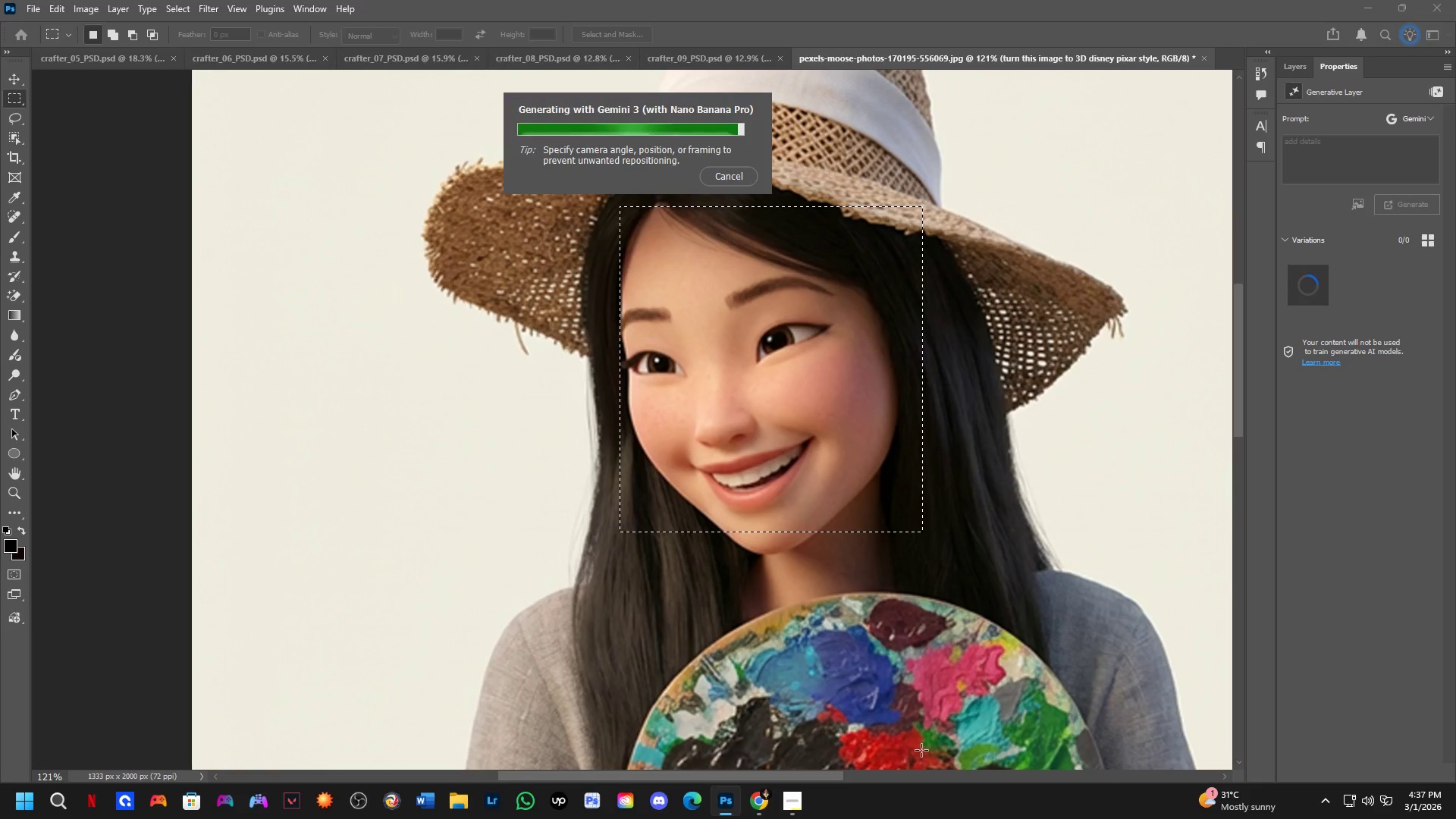 
left_click([1095, 758])
 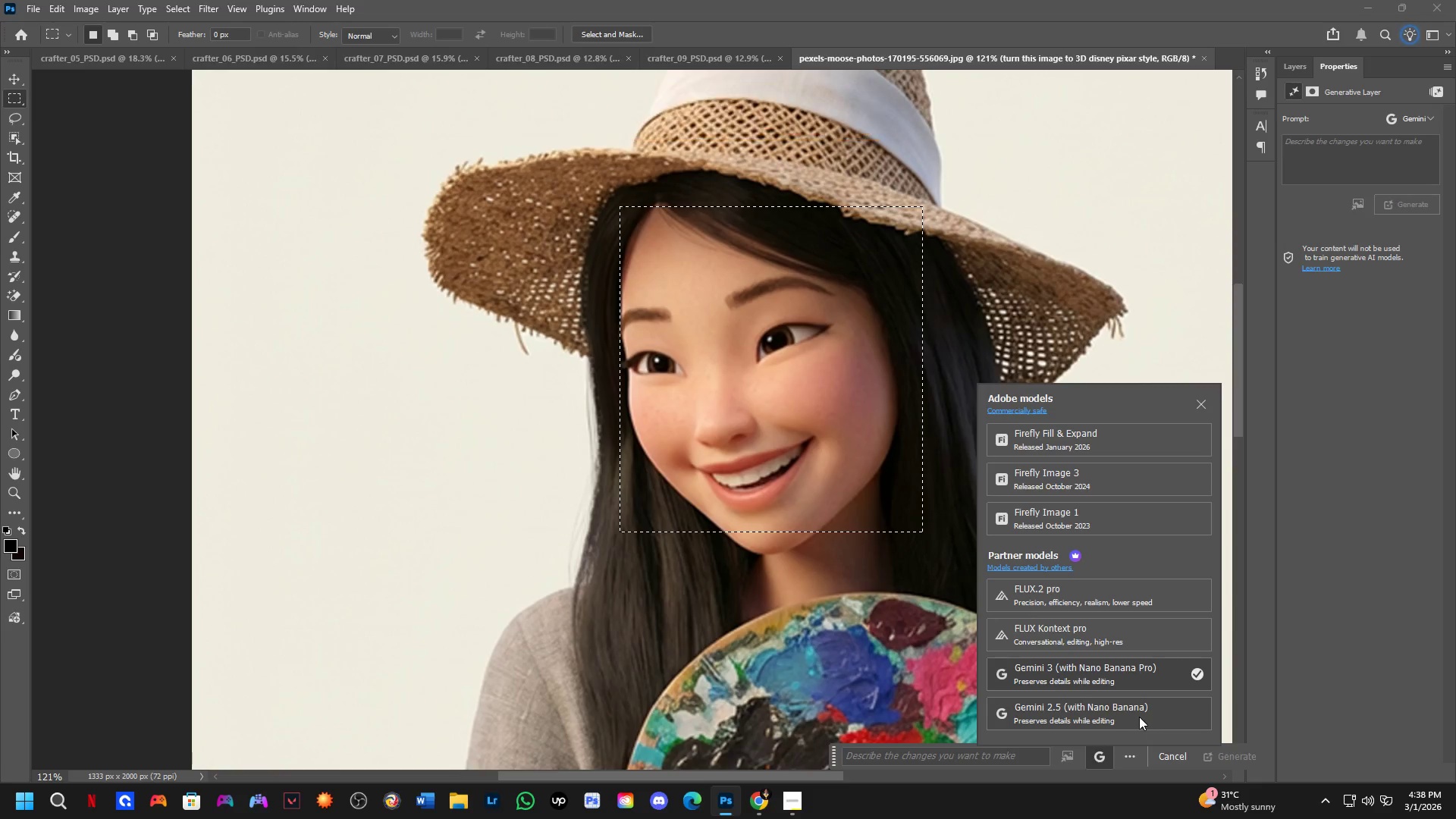 
left_click([1138, 711])
 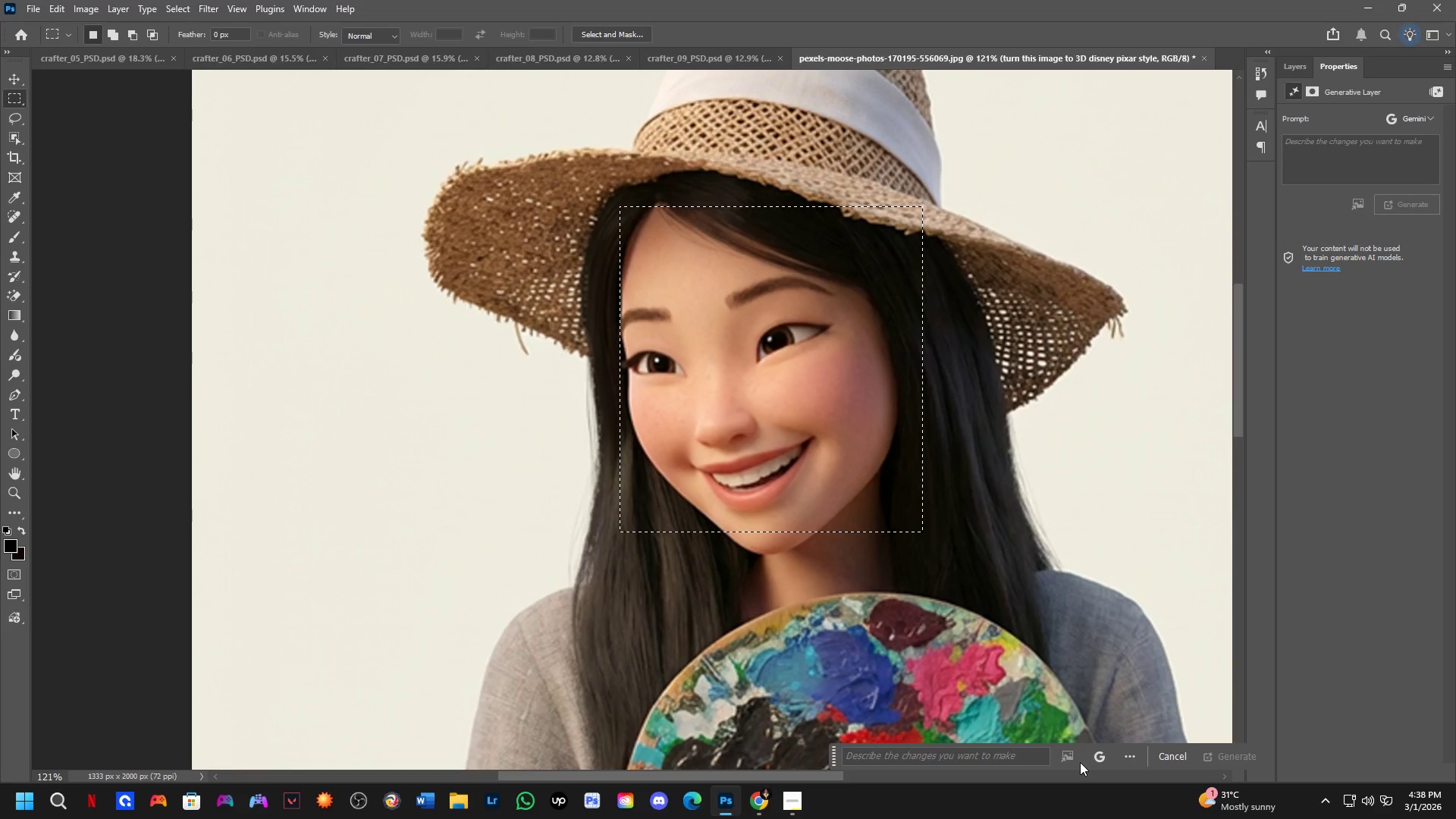 
left_click([1023, 762])
 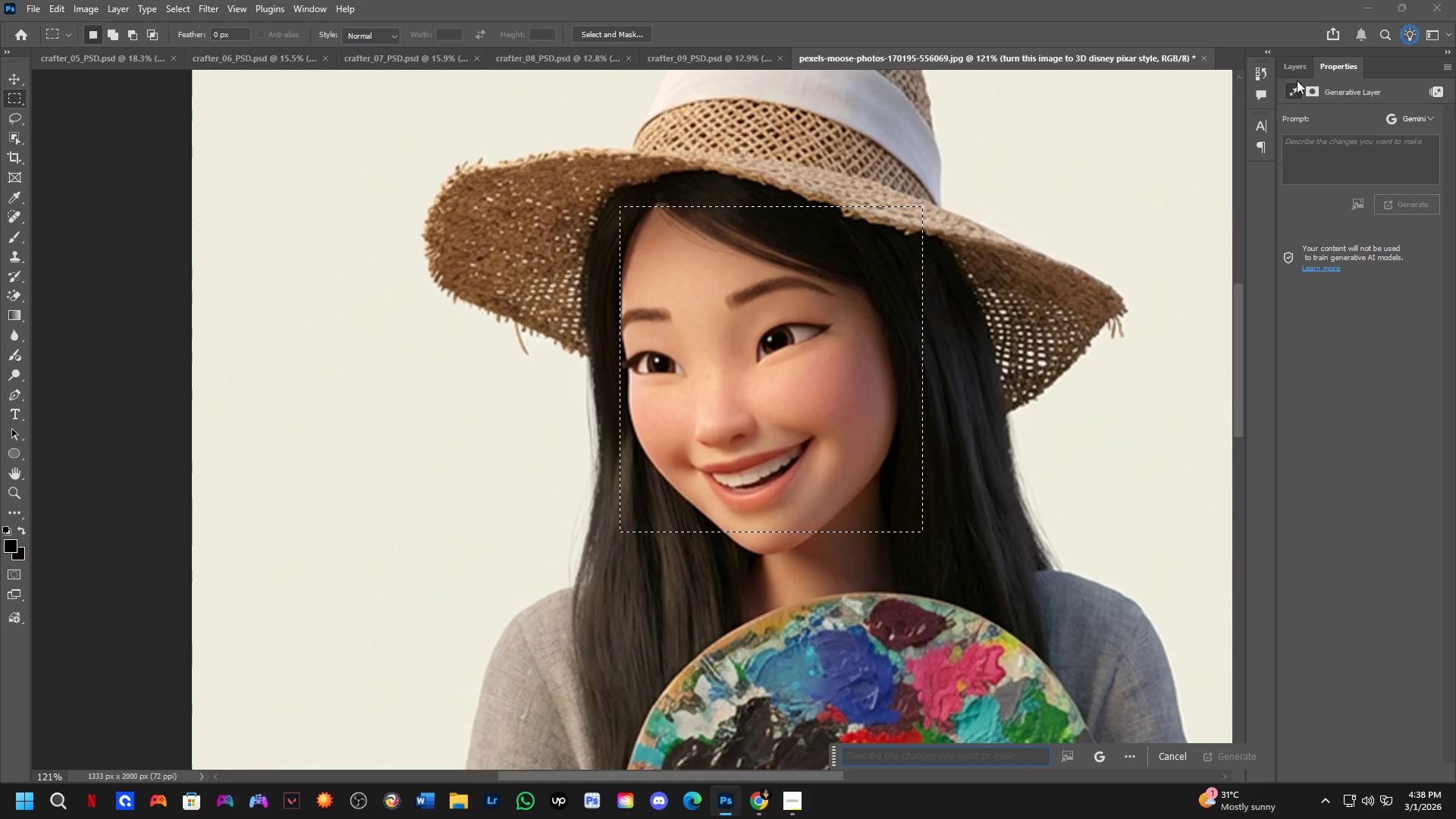 
double_click([1294, 54])
 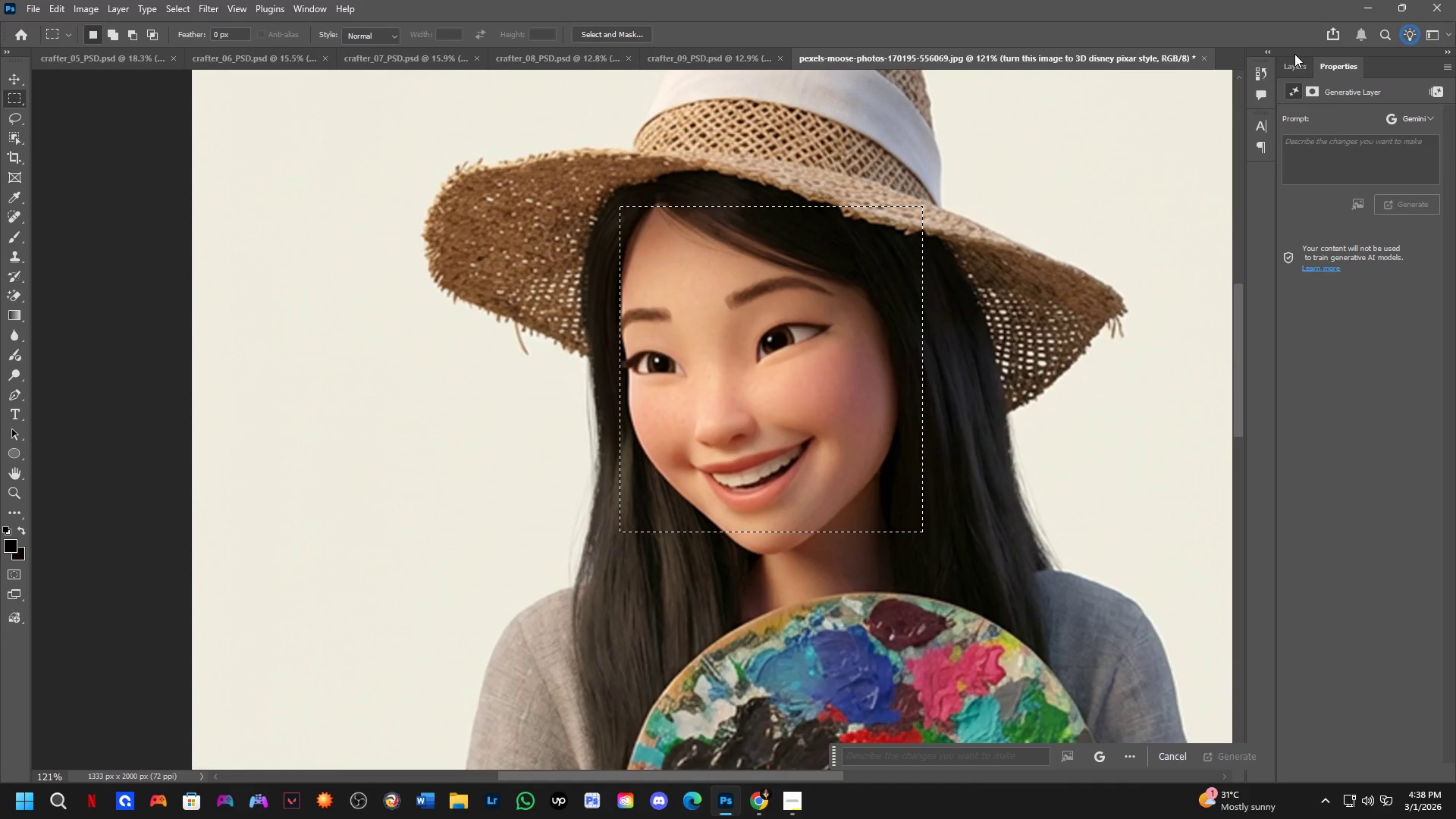 
triple_click([1294, 54])
 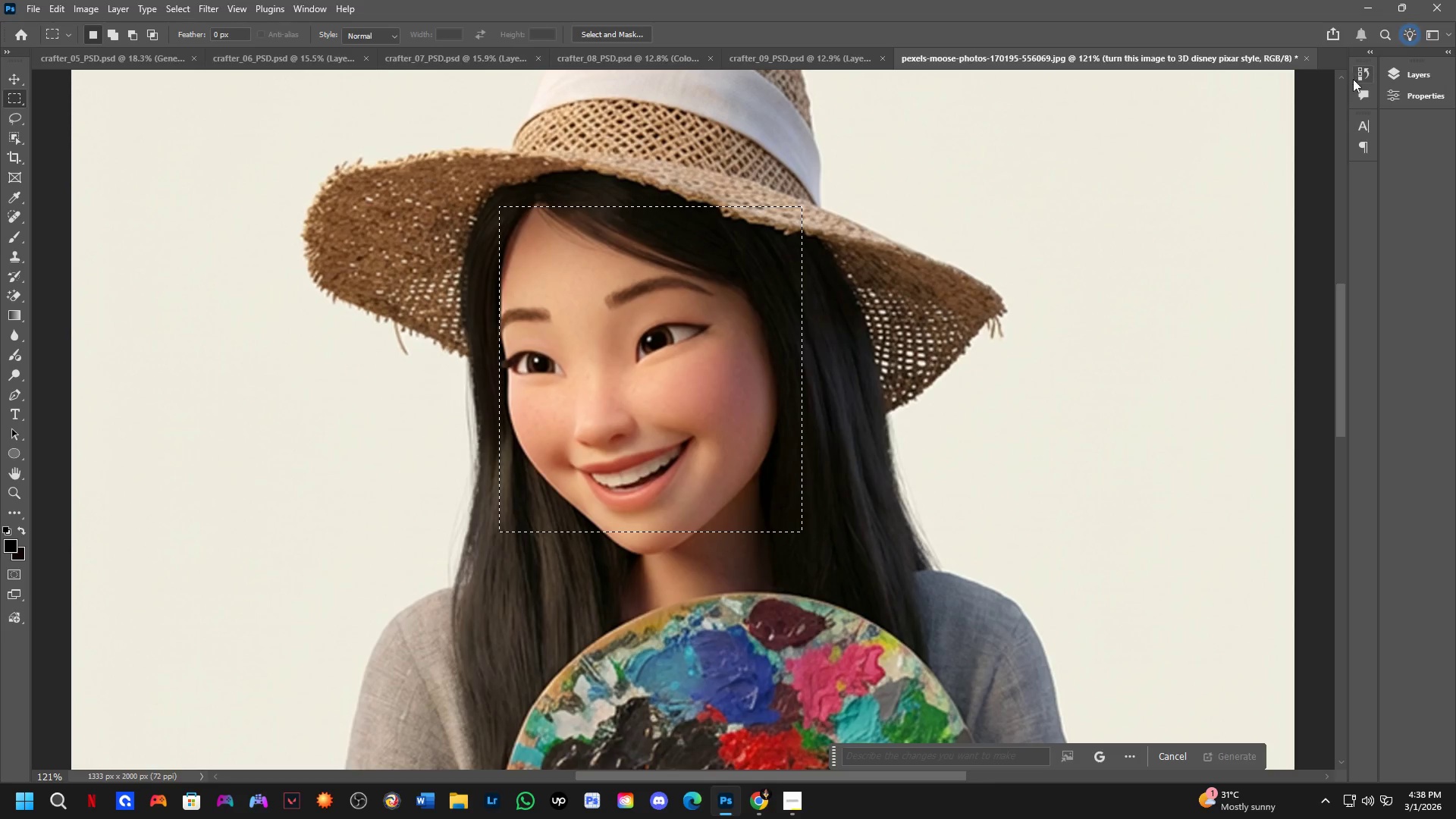 
mouse_move([1394, 74])
 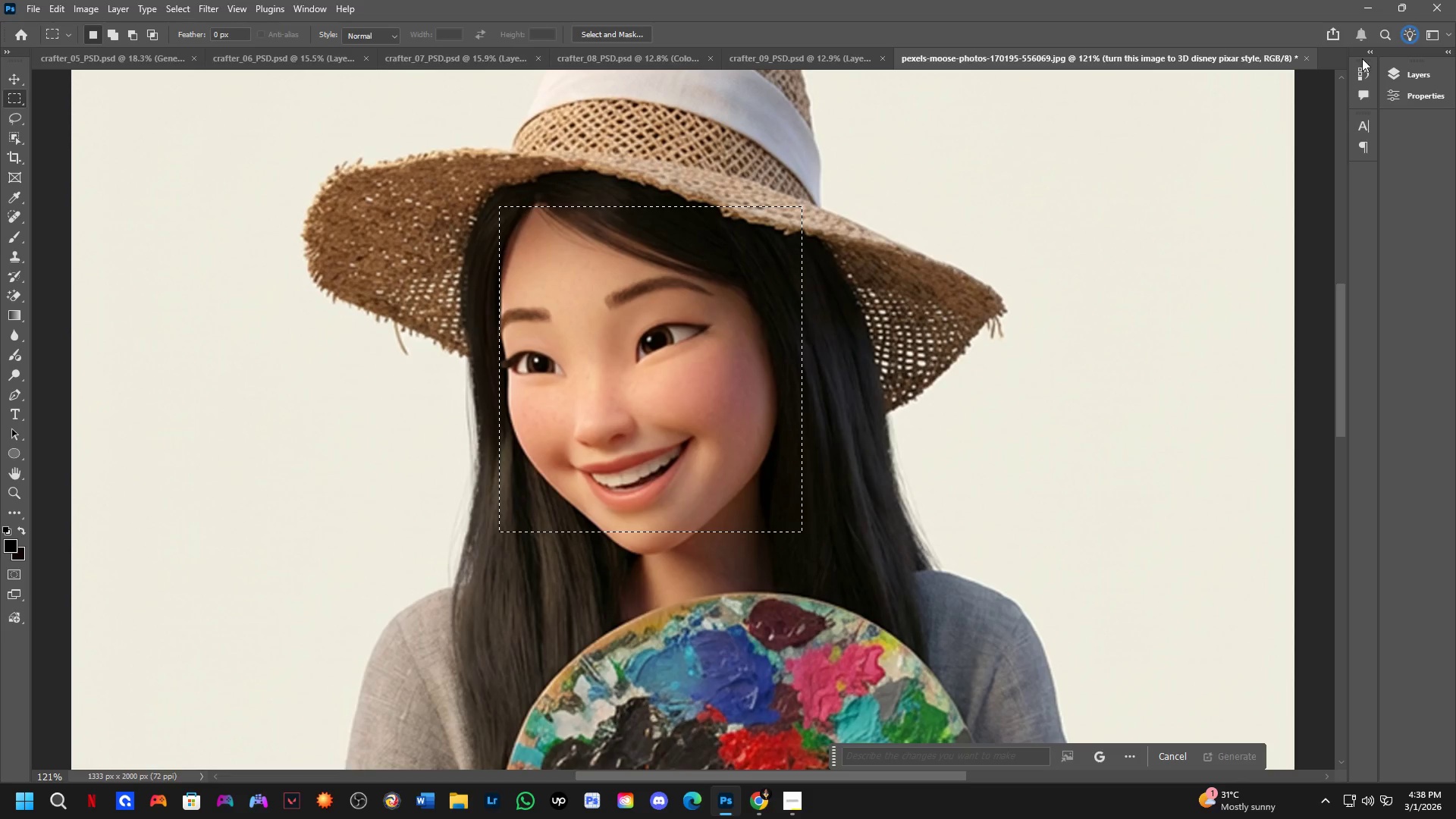 
left_click([1371, 49])
 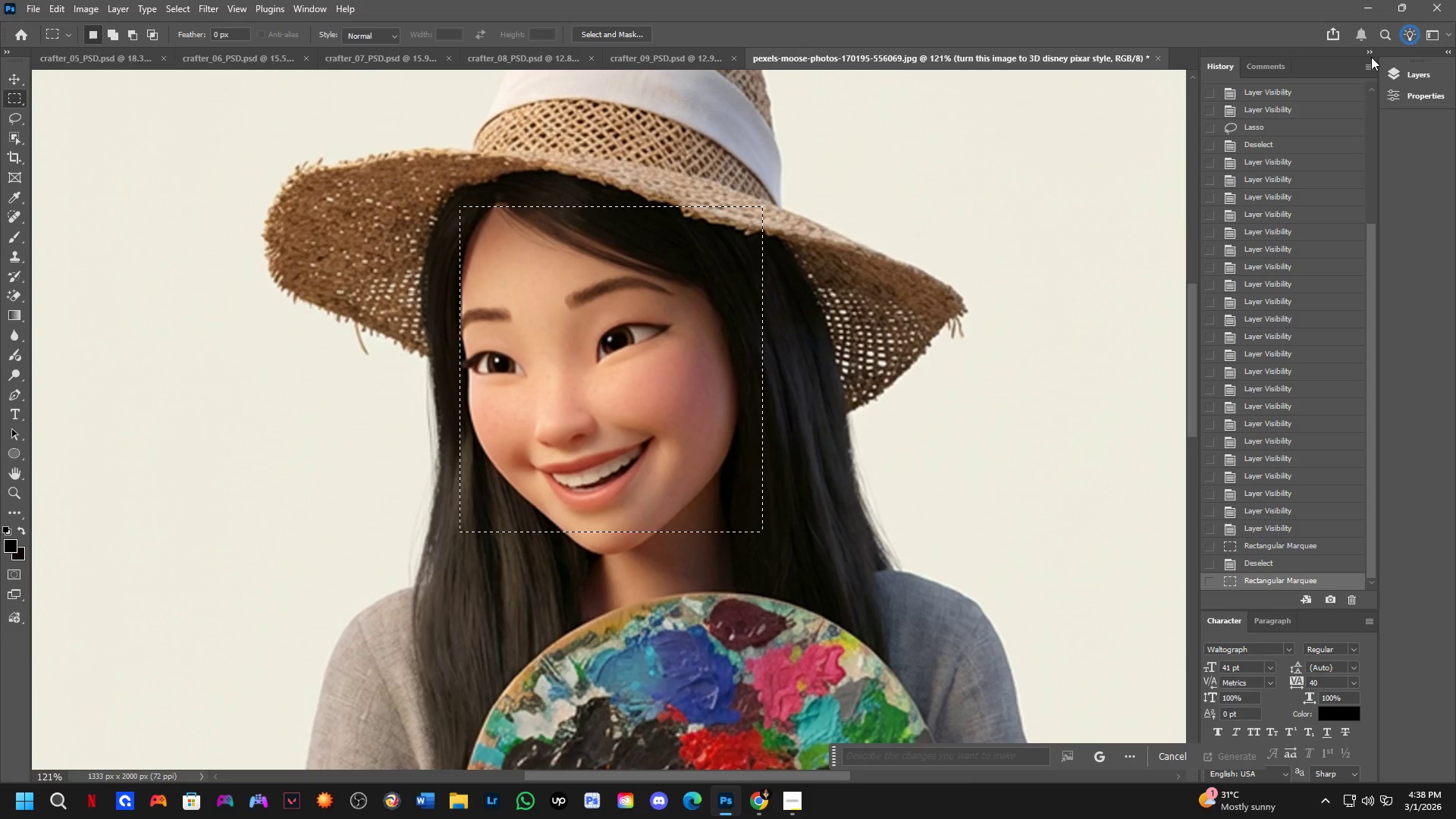 
left_click([1363, 56])
 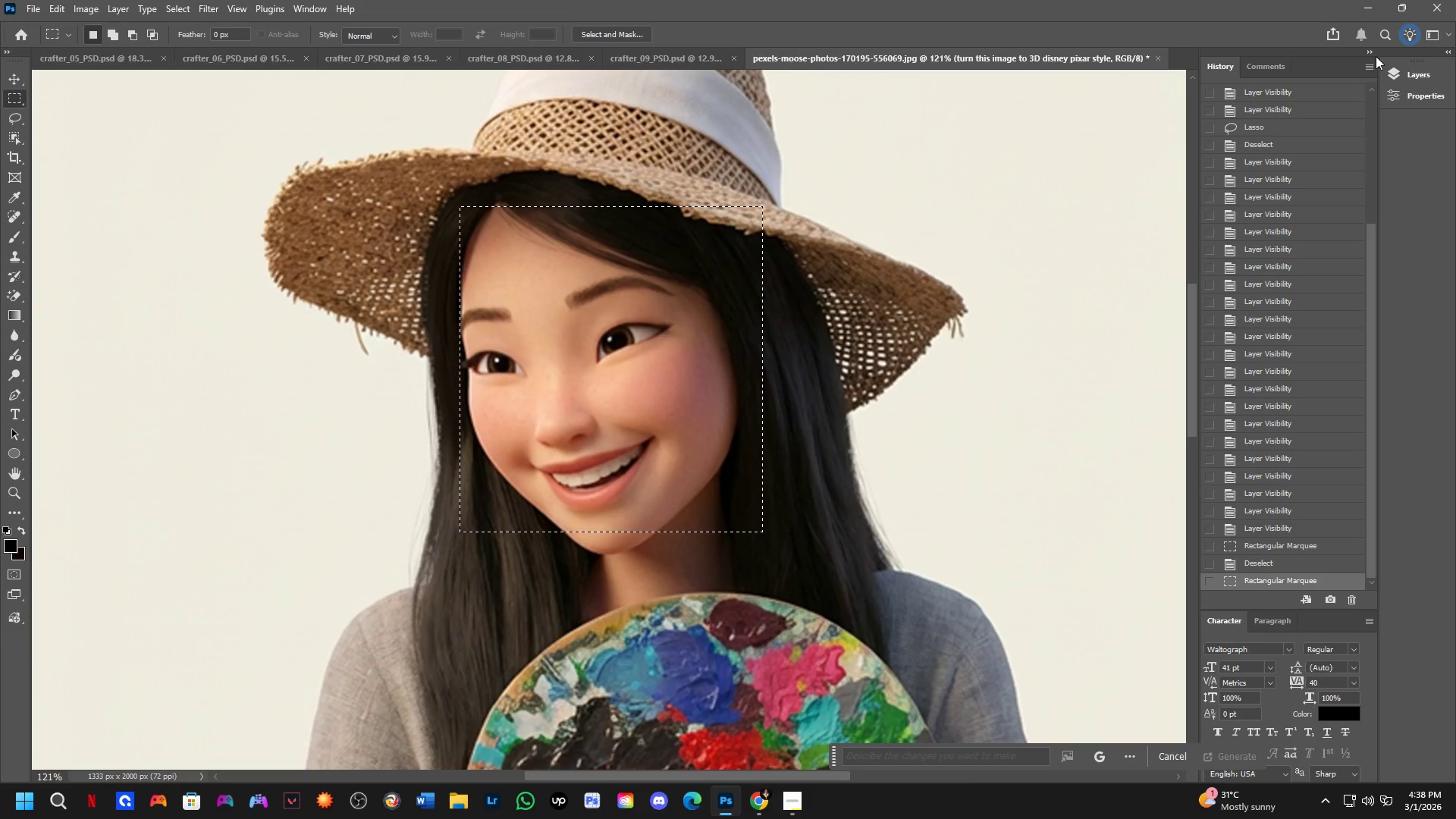 
left_click([1366, 52])
 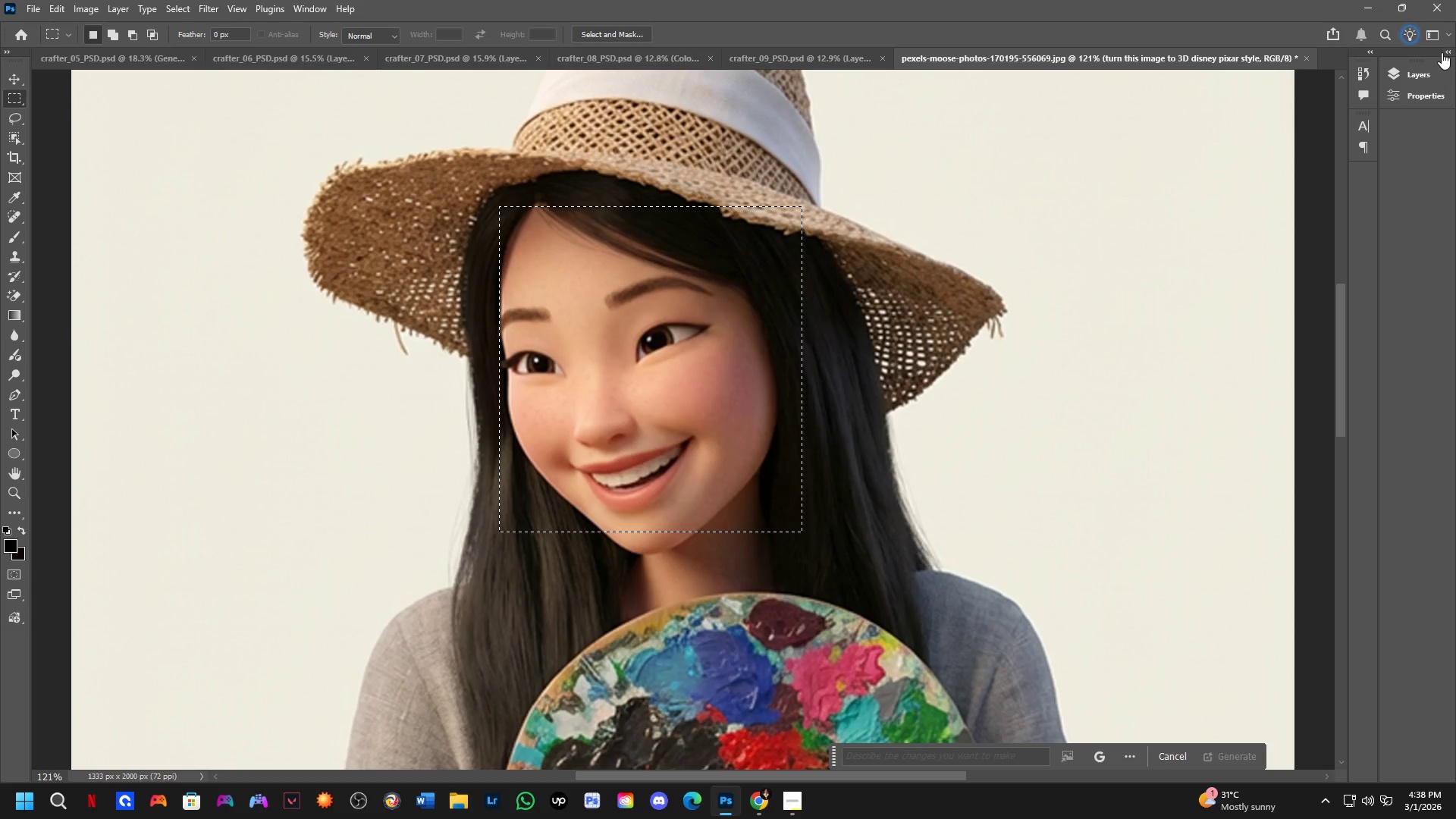 
left_click([1443, 52])
 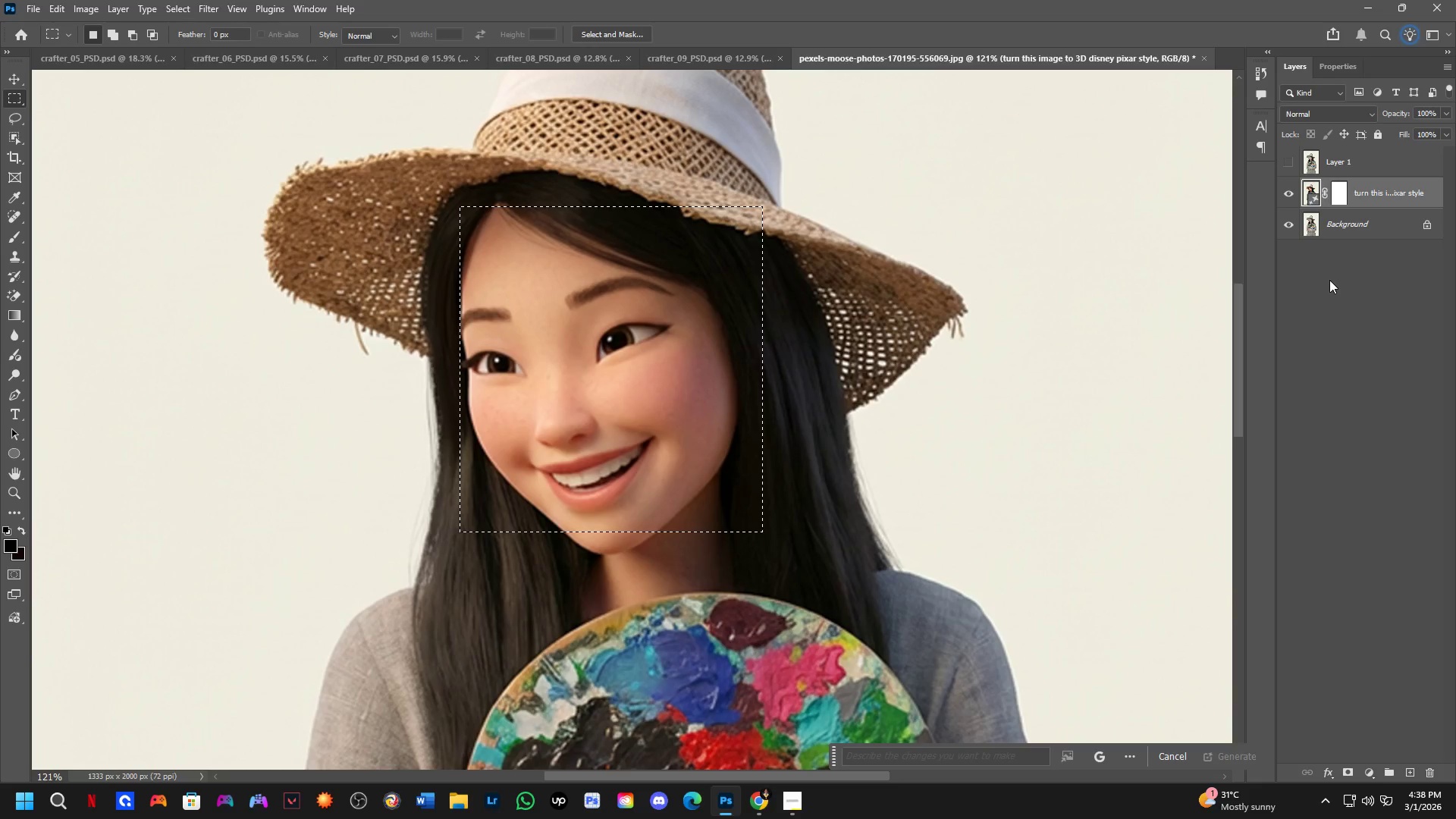 
wait(6.91)
 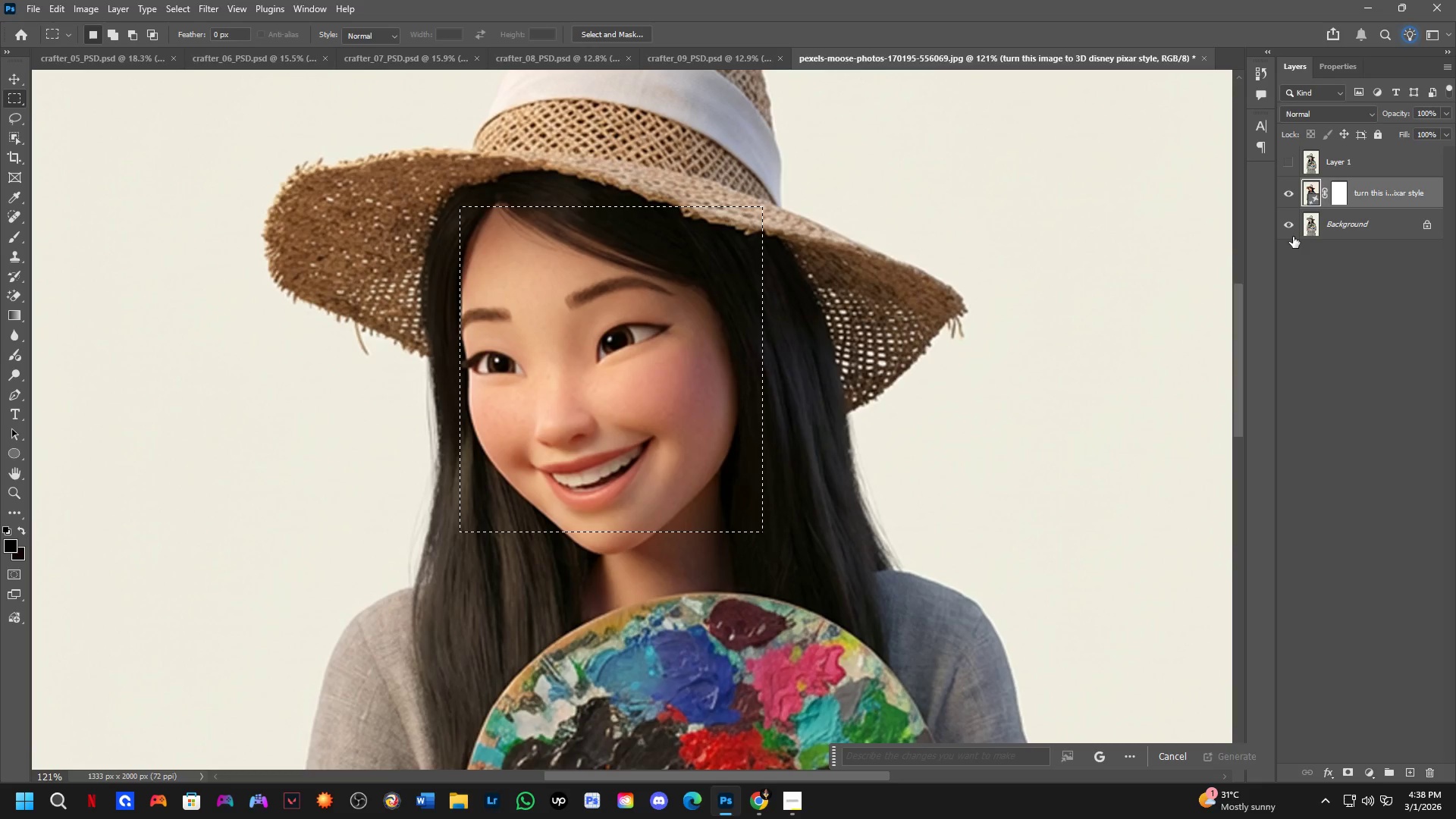 
left_click([902, 755])
 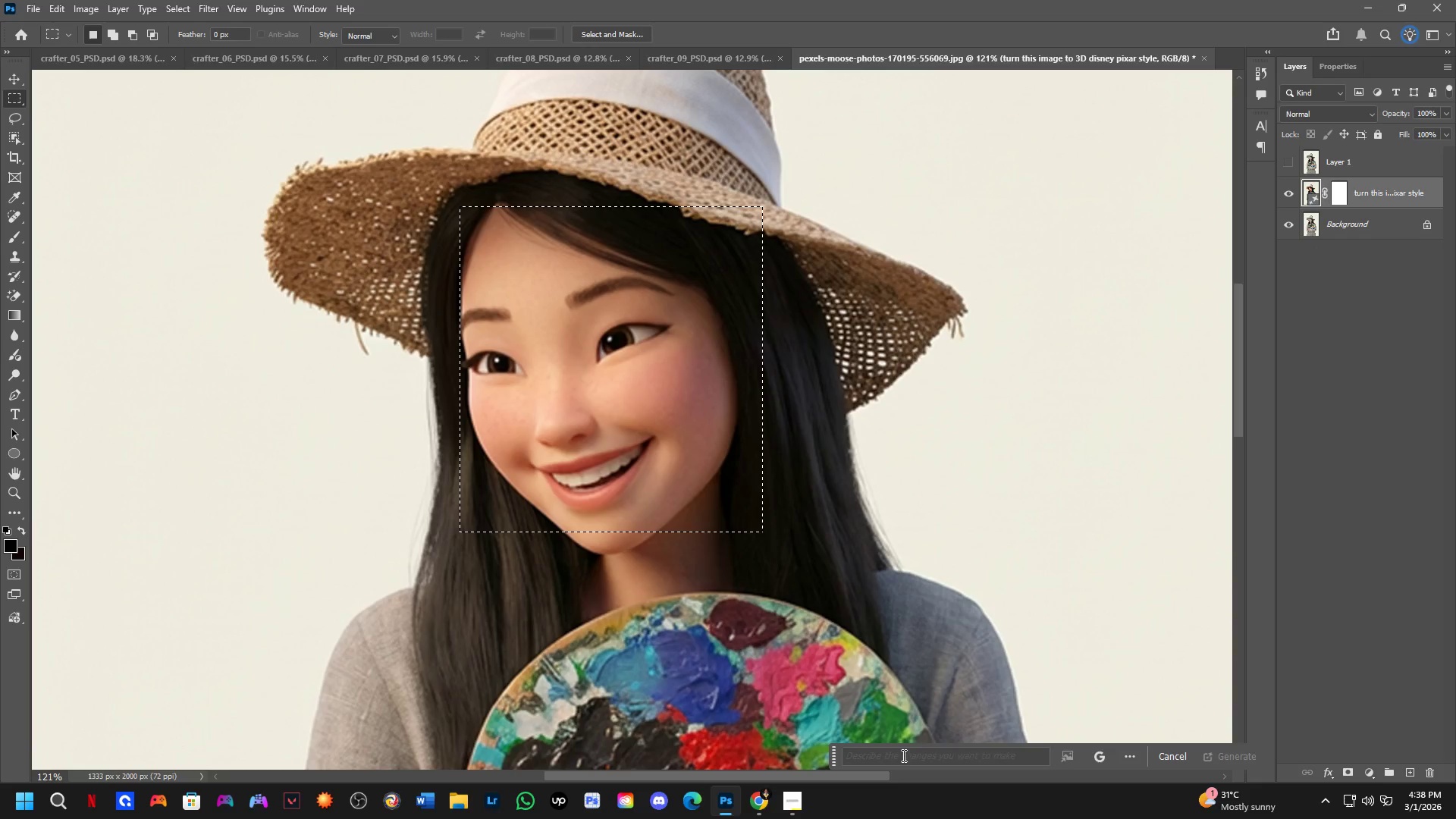 
type(add d)
key(Backspace)
key(Backspace)
key(Backspace)
key(Backspace)
type(add detaui)
key(Backspace)
key(Backspace)
type(ils)
 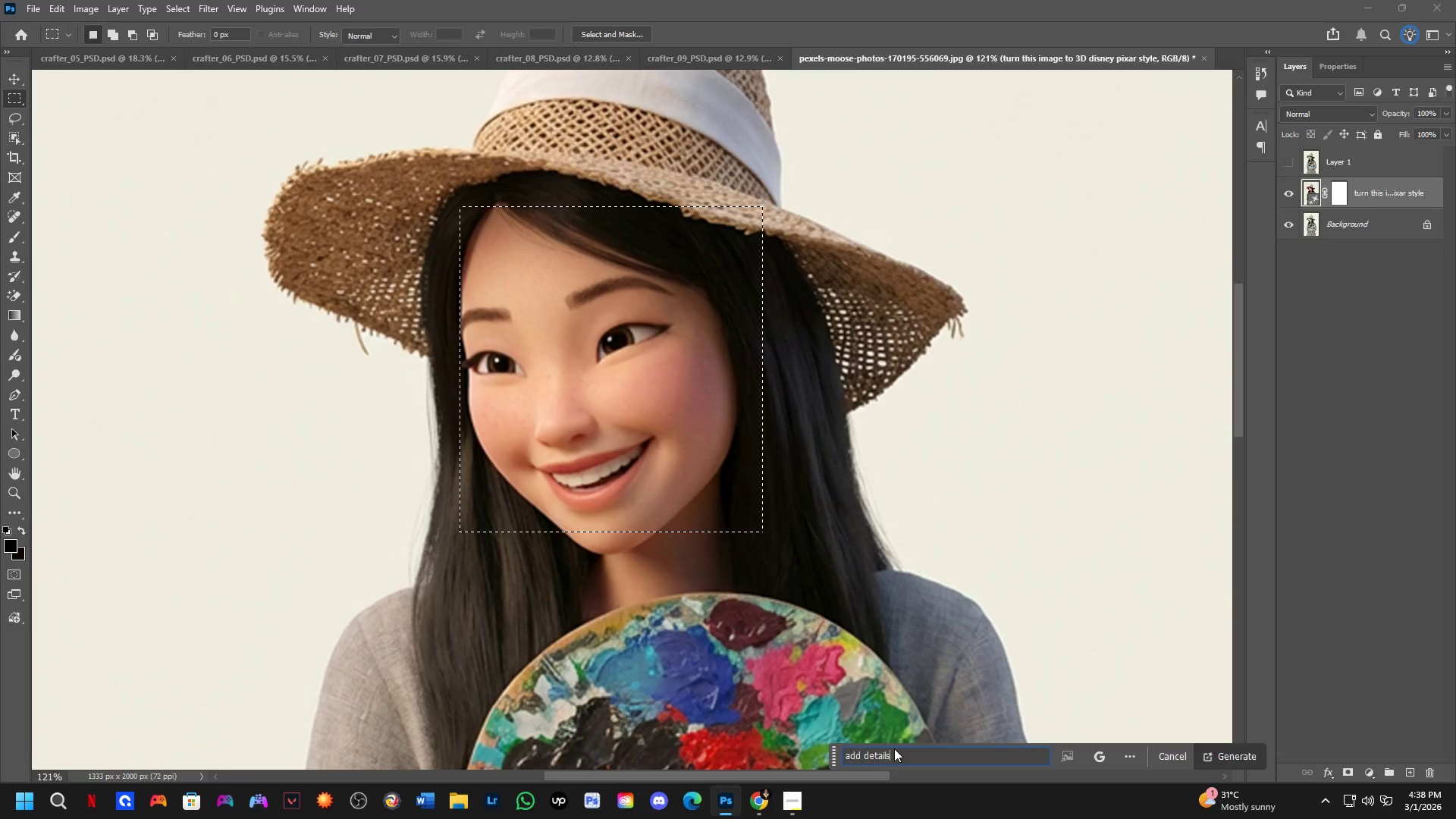 
key(Enter)
 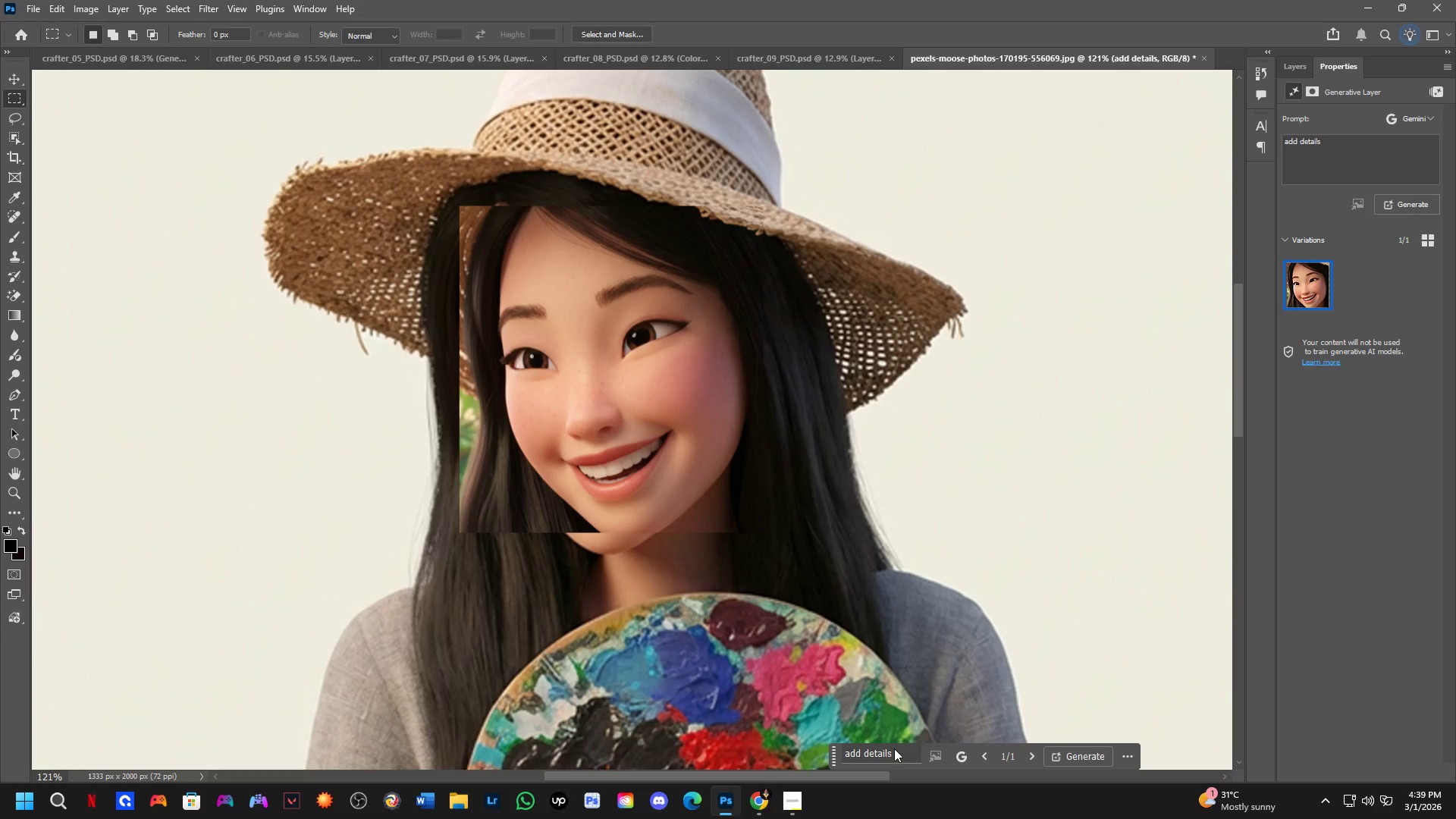 
wait(57.58)
 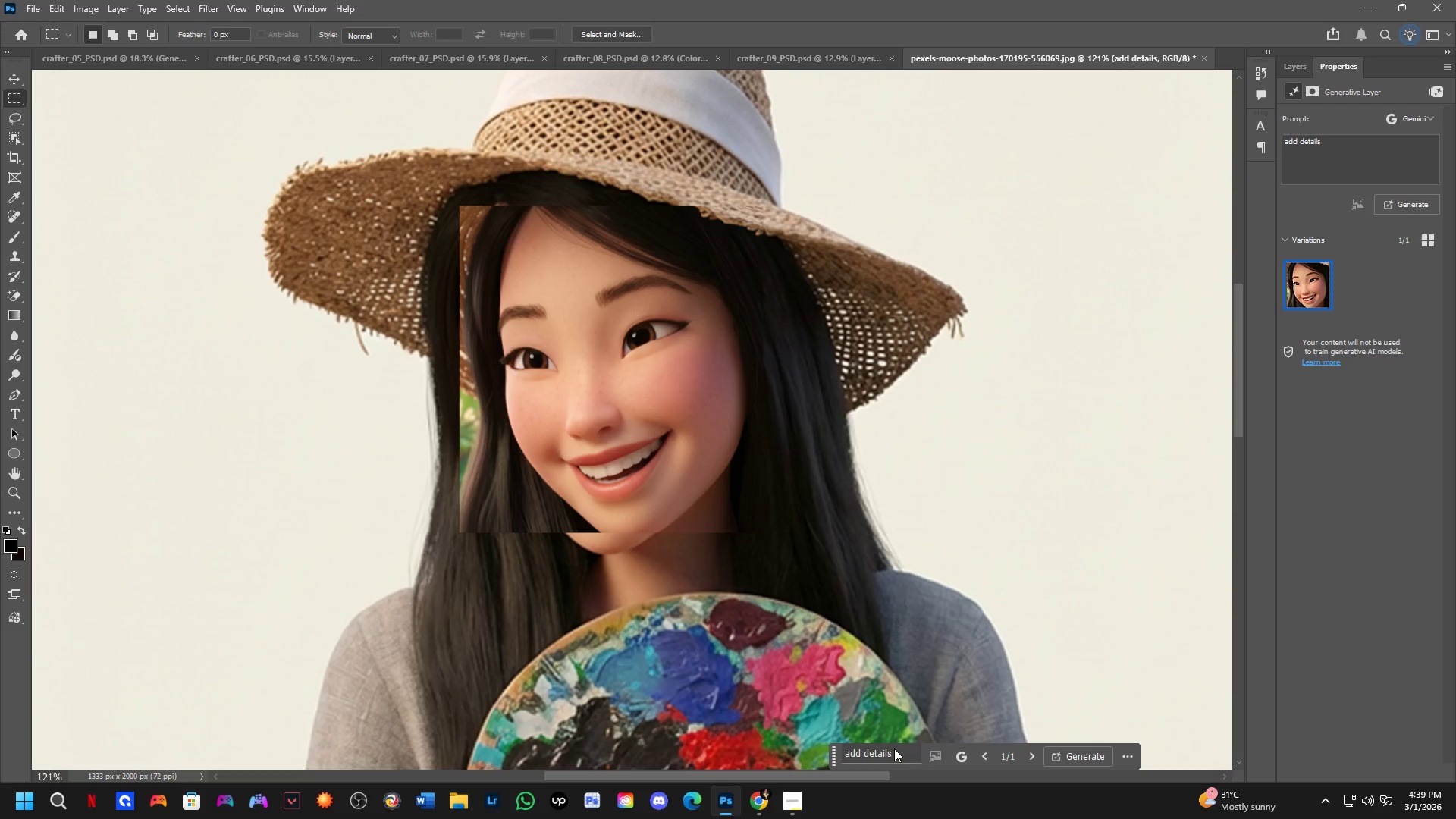 
hold_key(key=ShiftLeft, duration=0.39)
 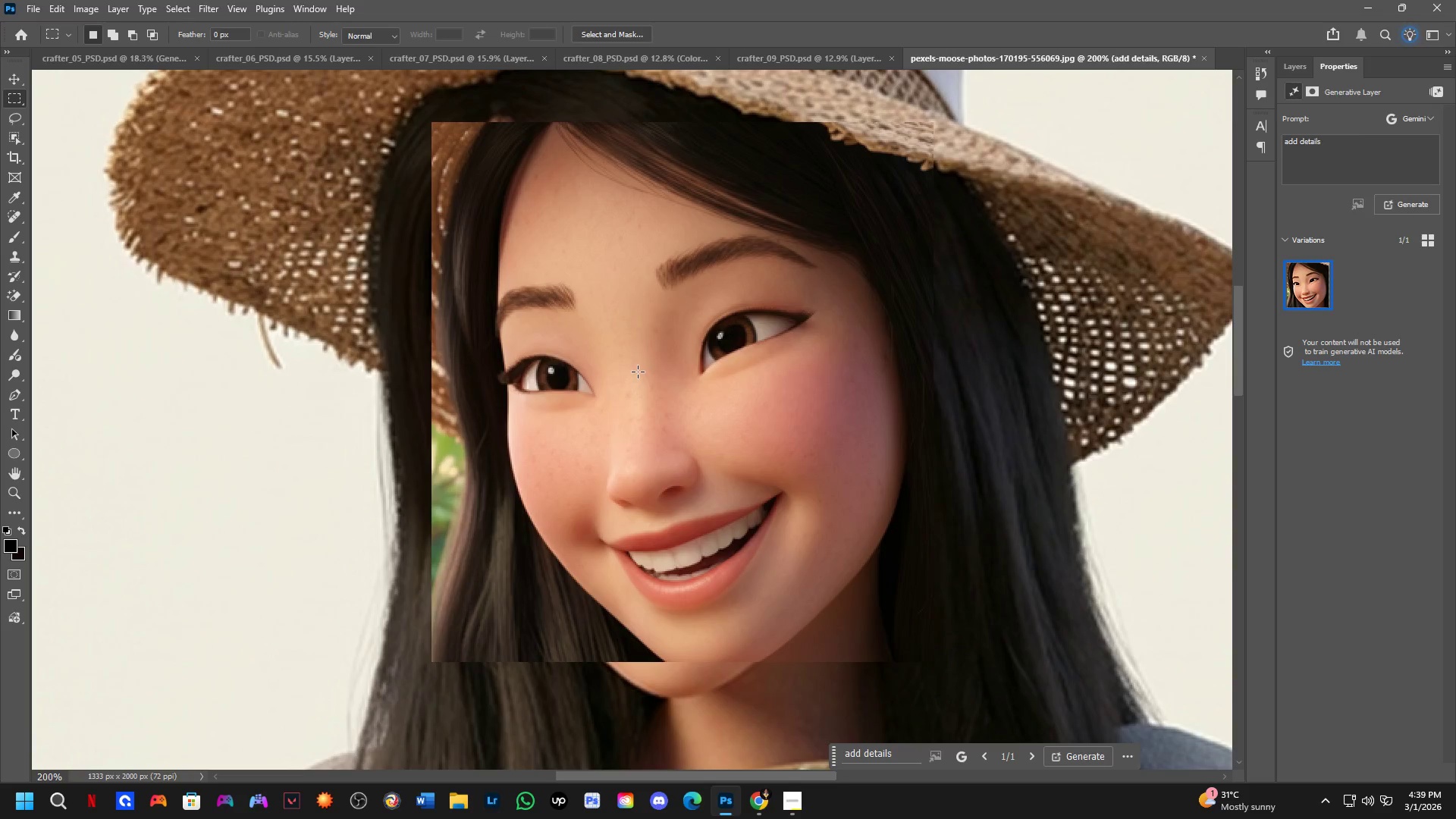 
key(Shift+ShiftLeft)
 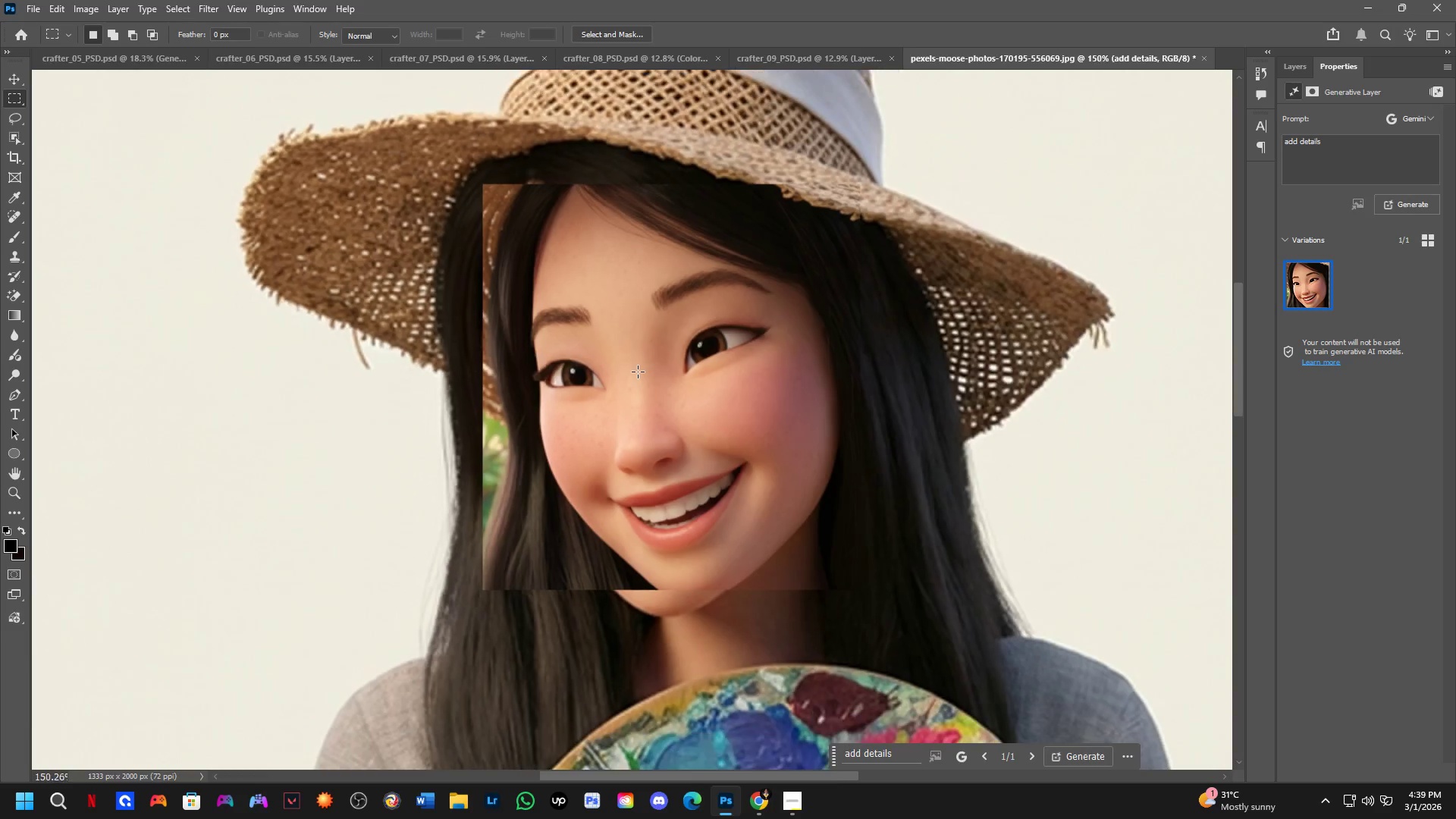 
hold_key(key=Space, duration=0.48)
 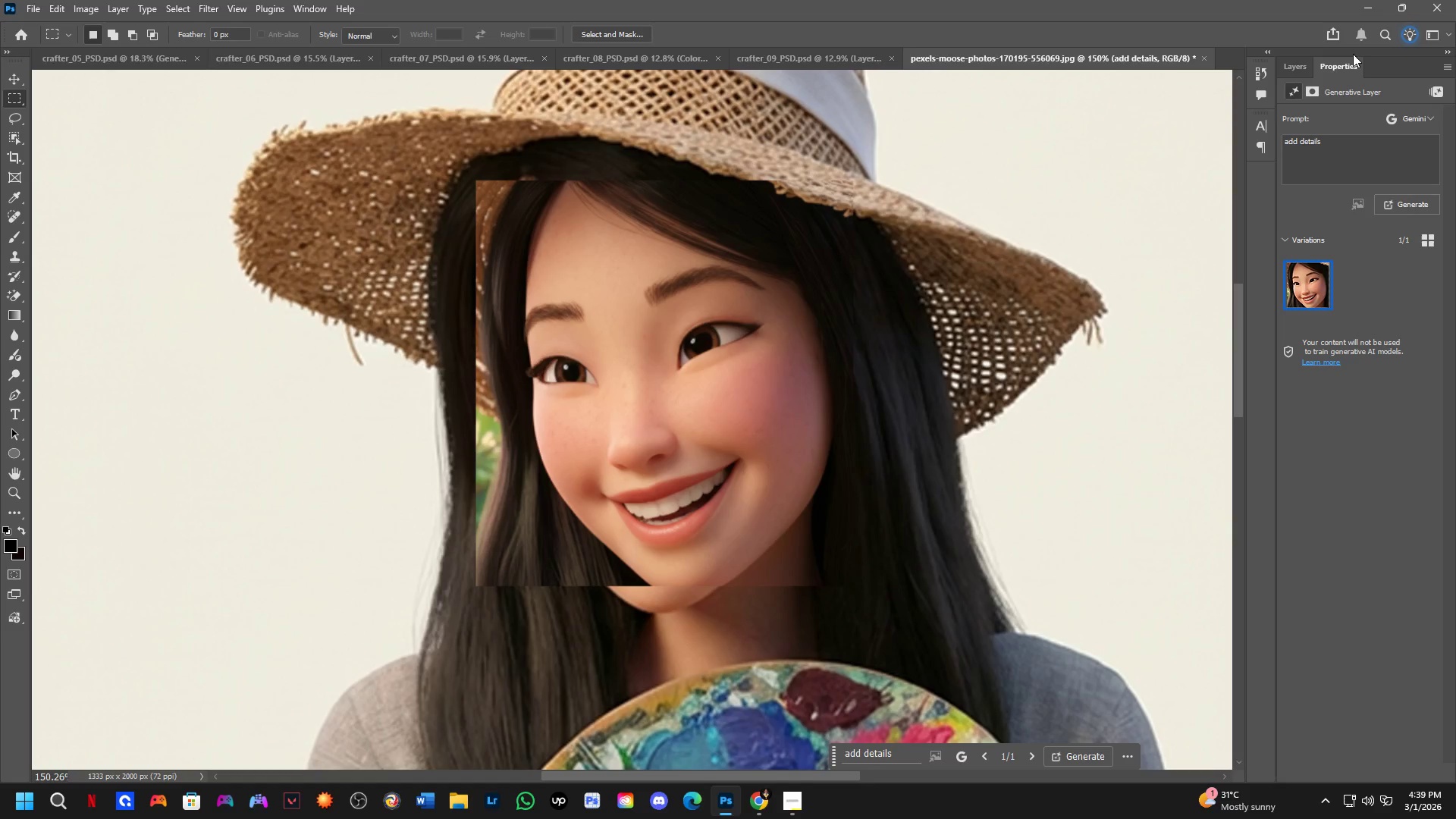 
left_click_drag(start_coordinate=[673, 463], to_coordinate=[666, 460])
 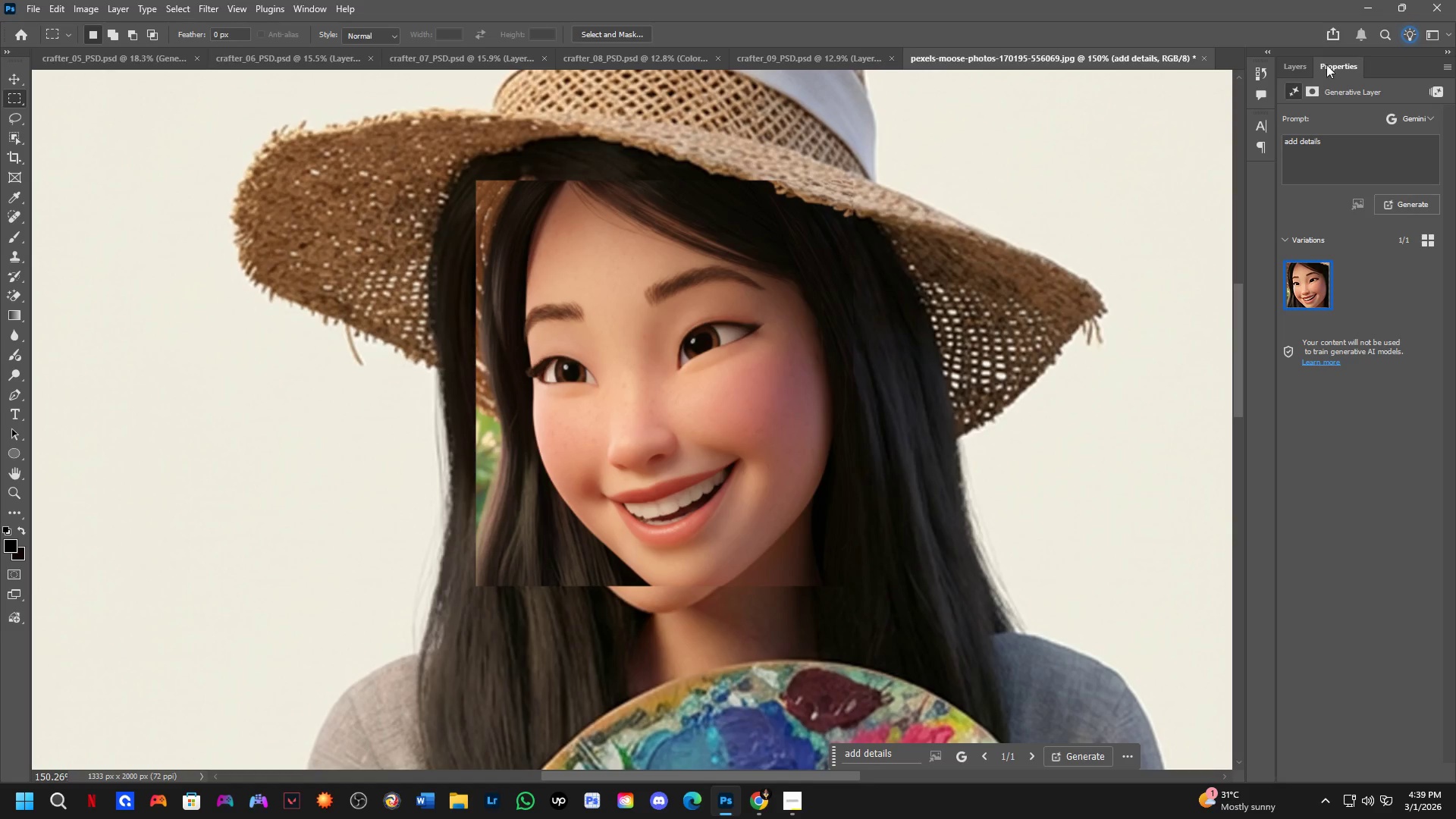 
scroll: coordinate [638, 372], scroll_direction: down, amount: 2.0
 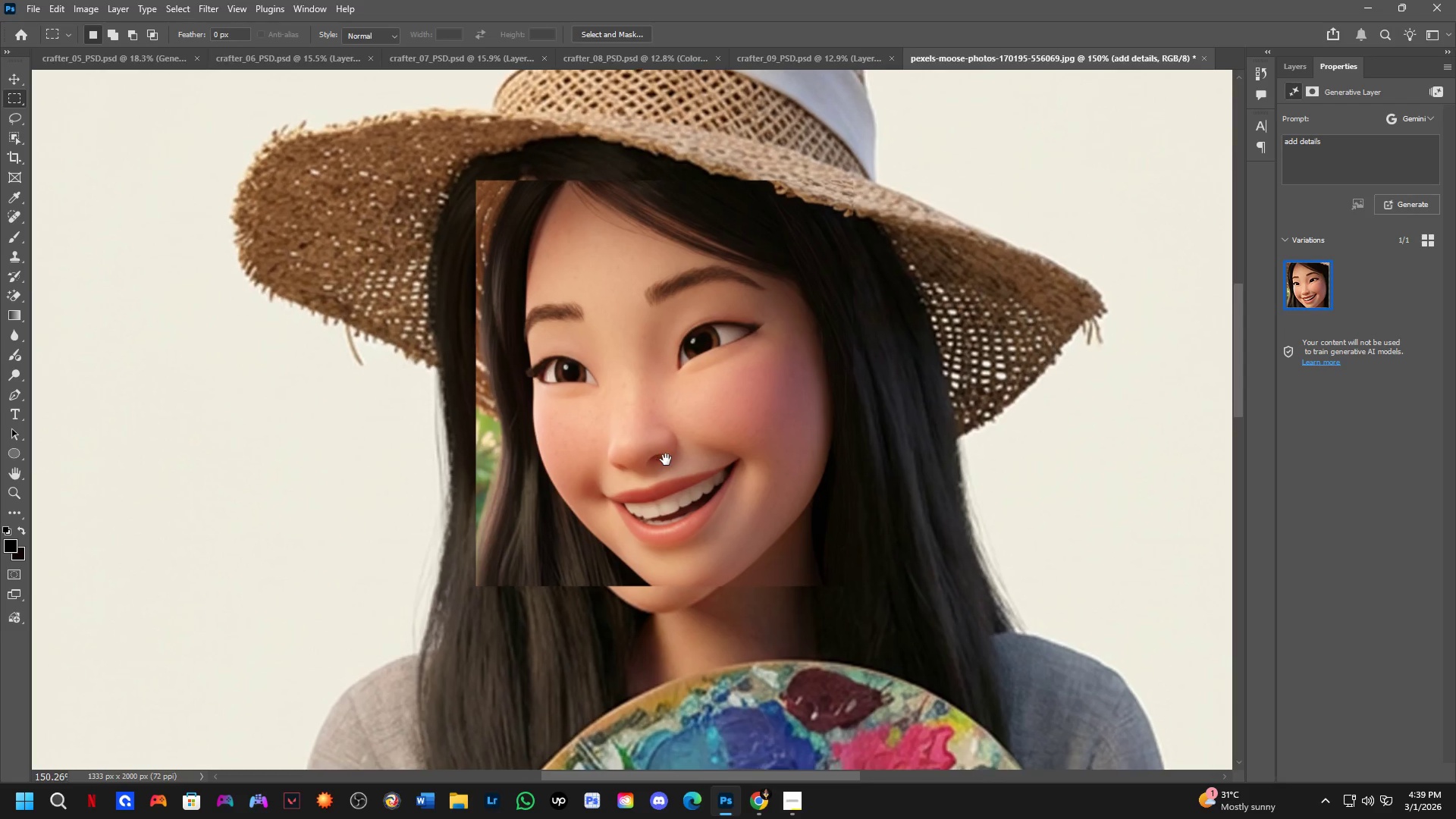 
left_click([1298, 74])
 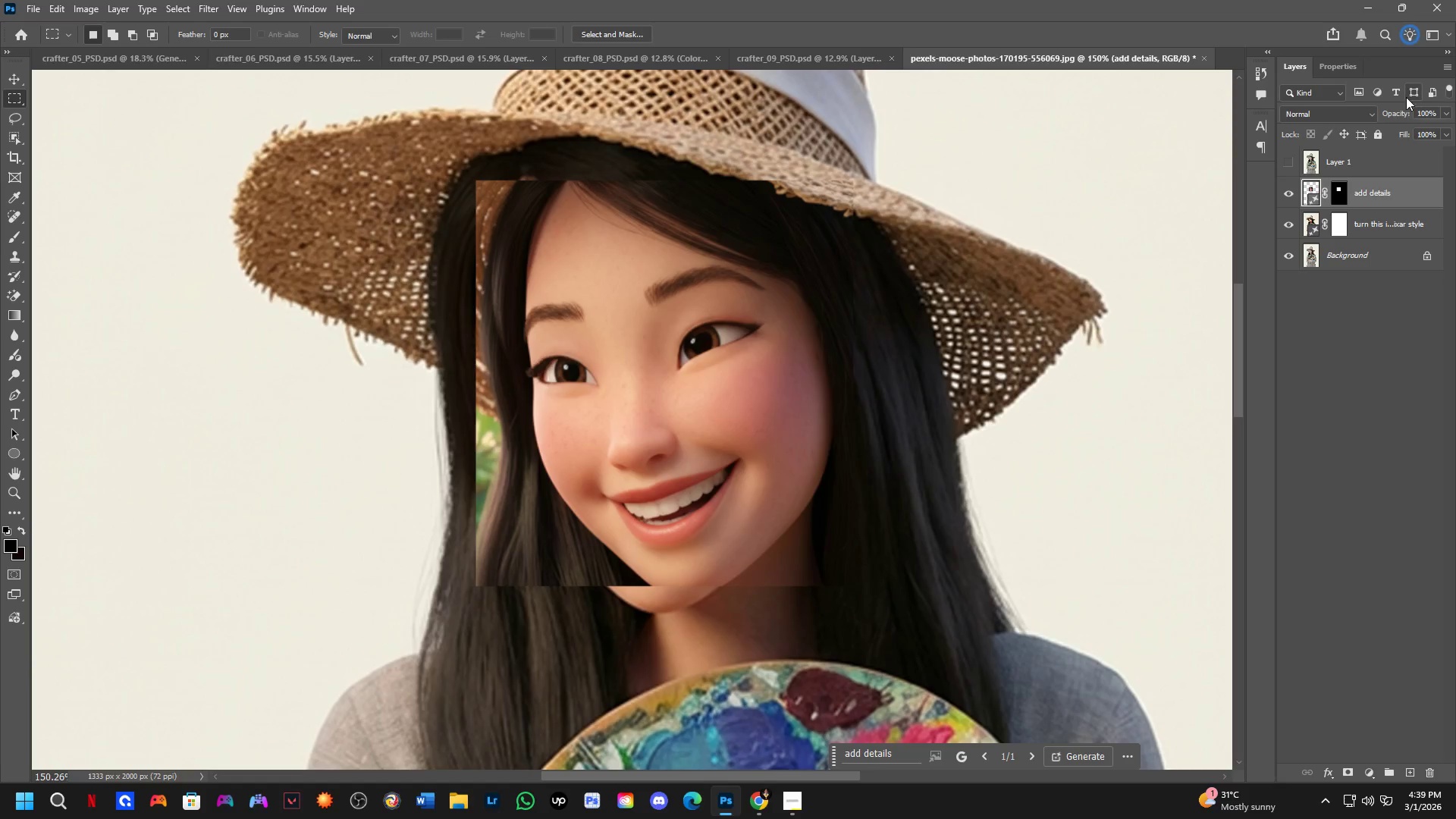 
left_click_drag(start_coordinate=[1407, 109], to_coordinate=[1389, 116])
 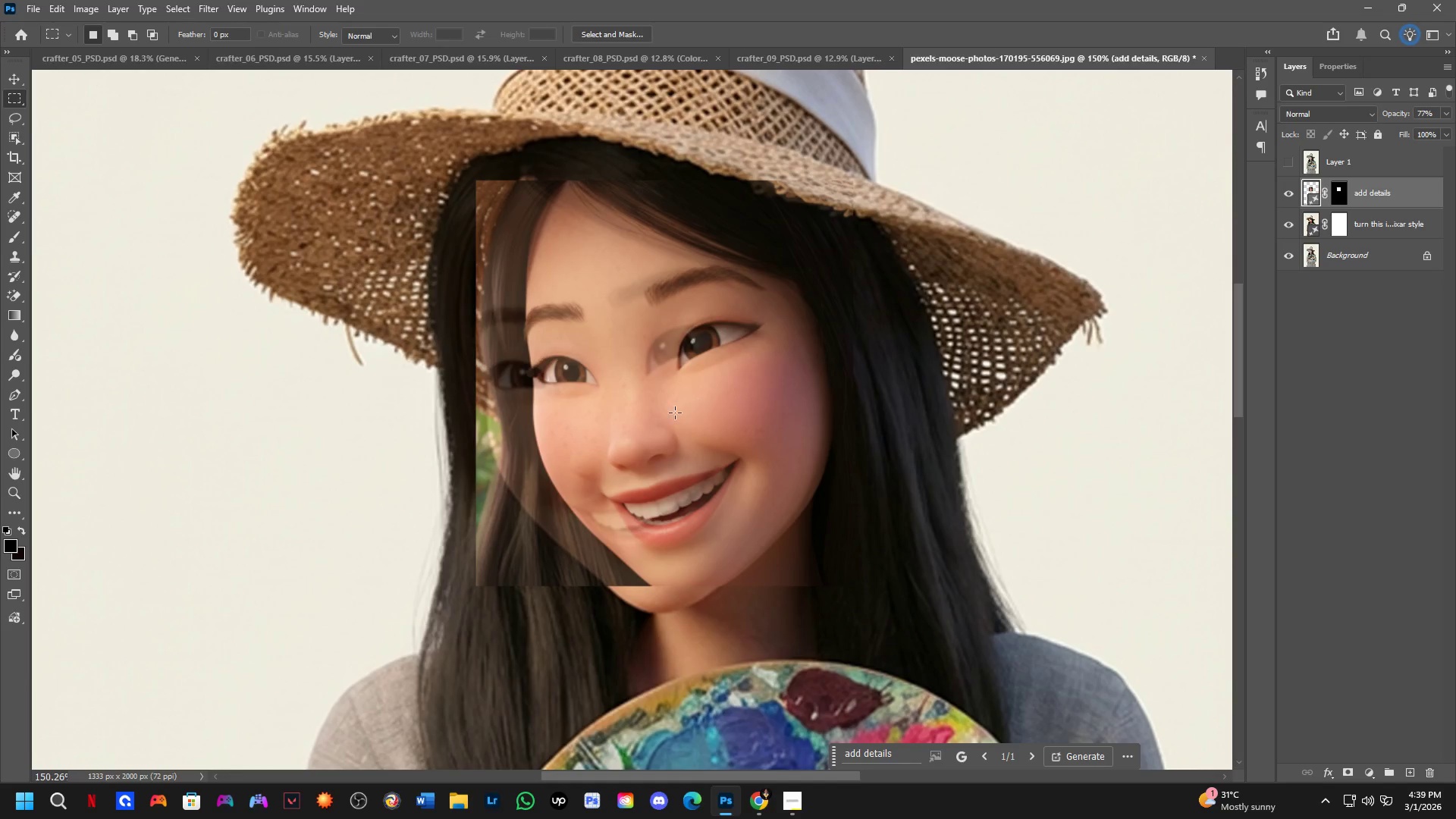 
key(Control+T)
 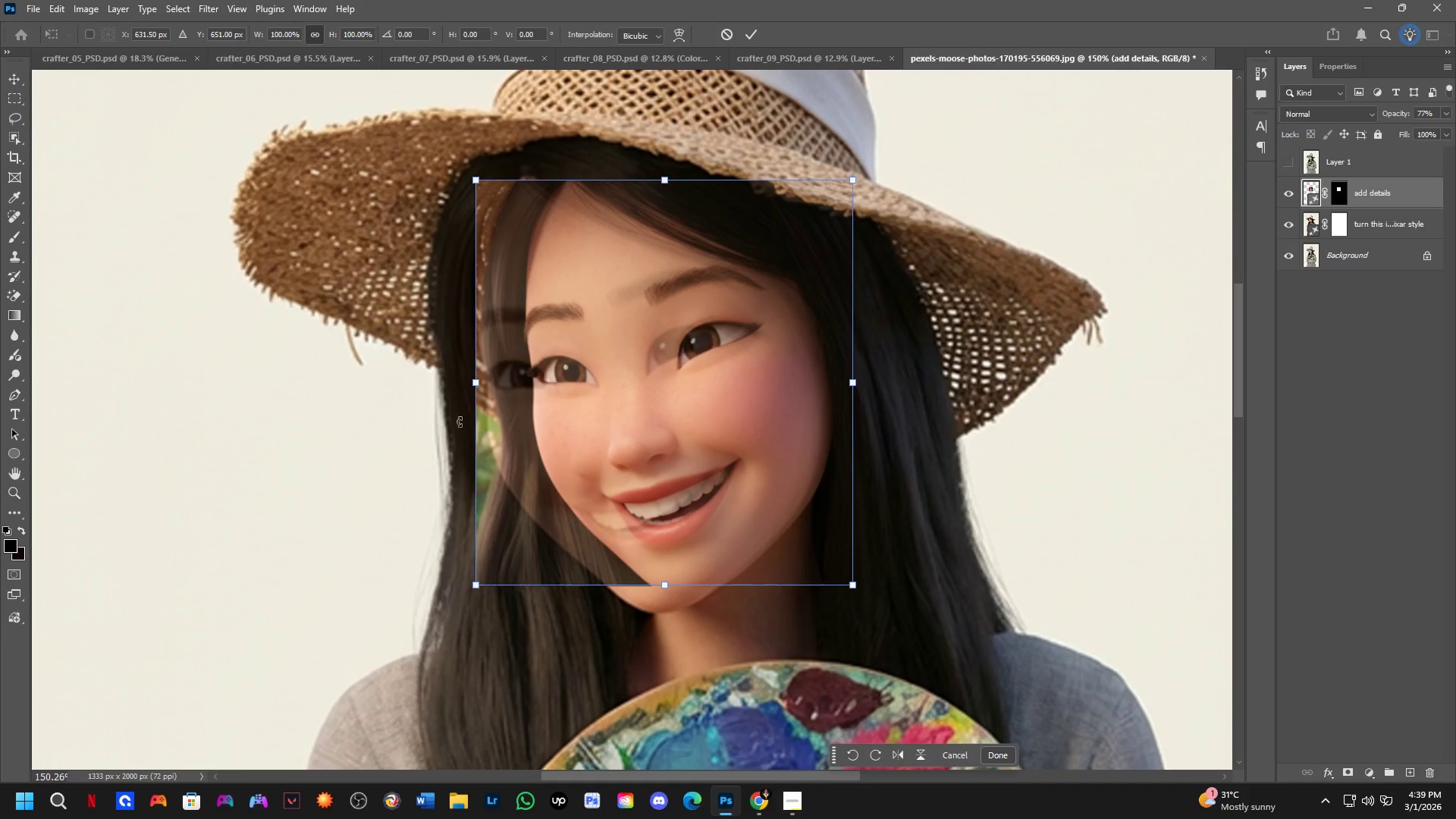 
hold_key(key=ShiftLeft, duration=1.5)
left_click_drag(start_coordinate=[473, 391], to_coordinate=[419, 392])
 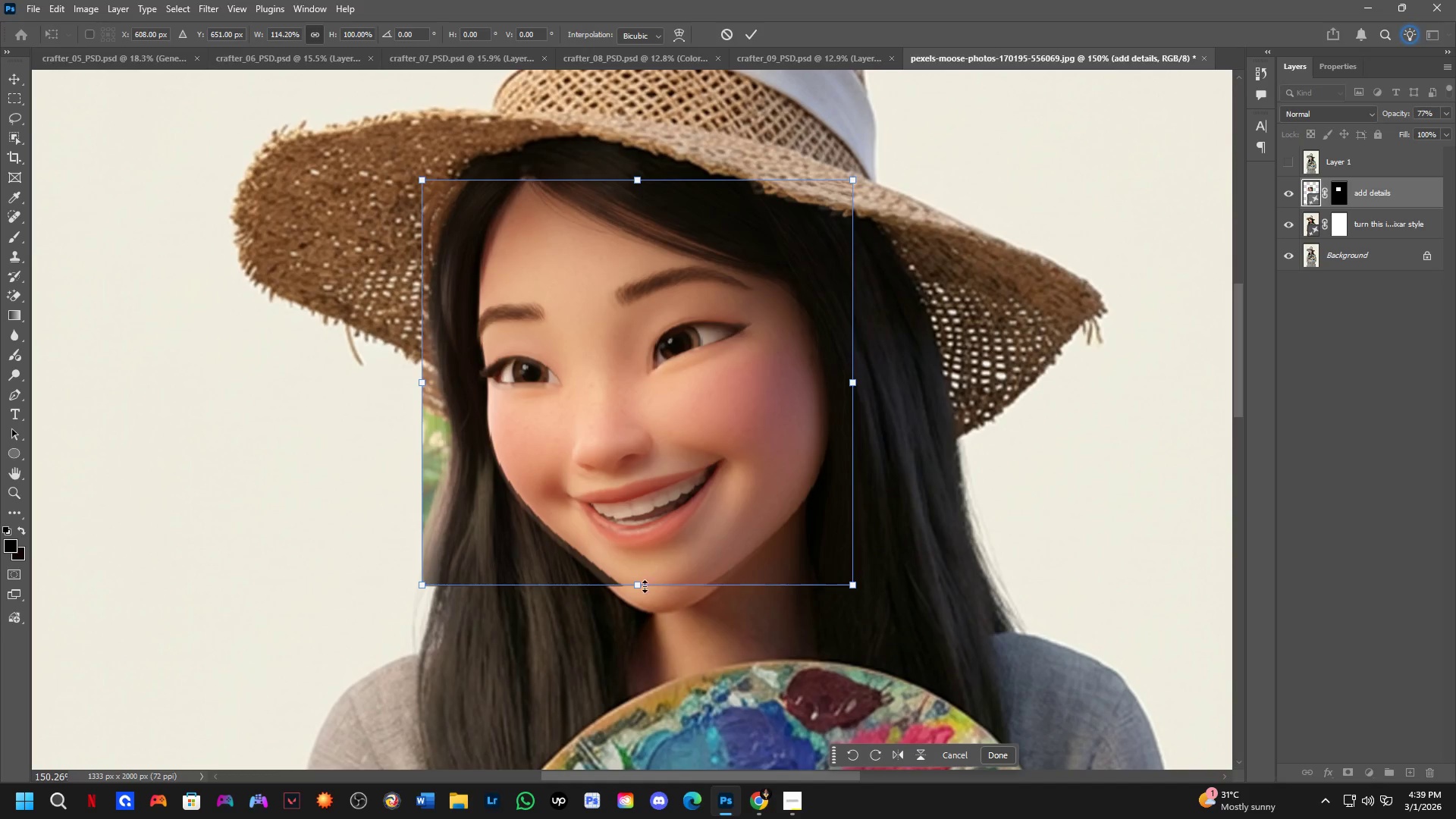 
hold_key(key=ShiftLeft, duration=1.47)
 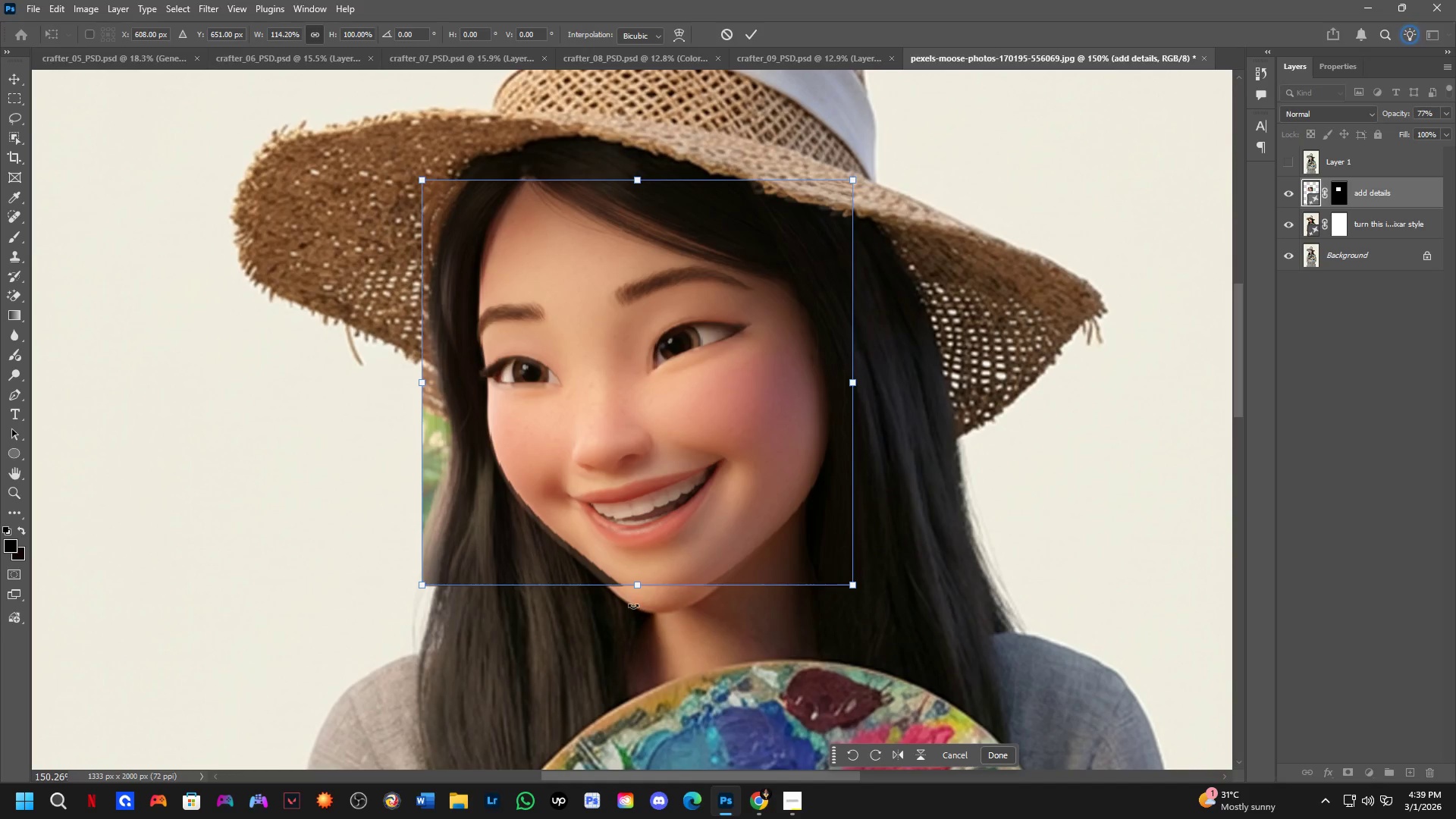 
hold_key(key=ShiftLeft, duration=1.5)
left_click_drag(start_coordinate=[638, 584], to_coordinate=[638, 596])
 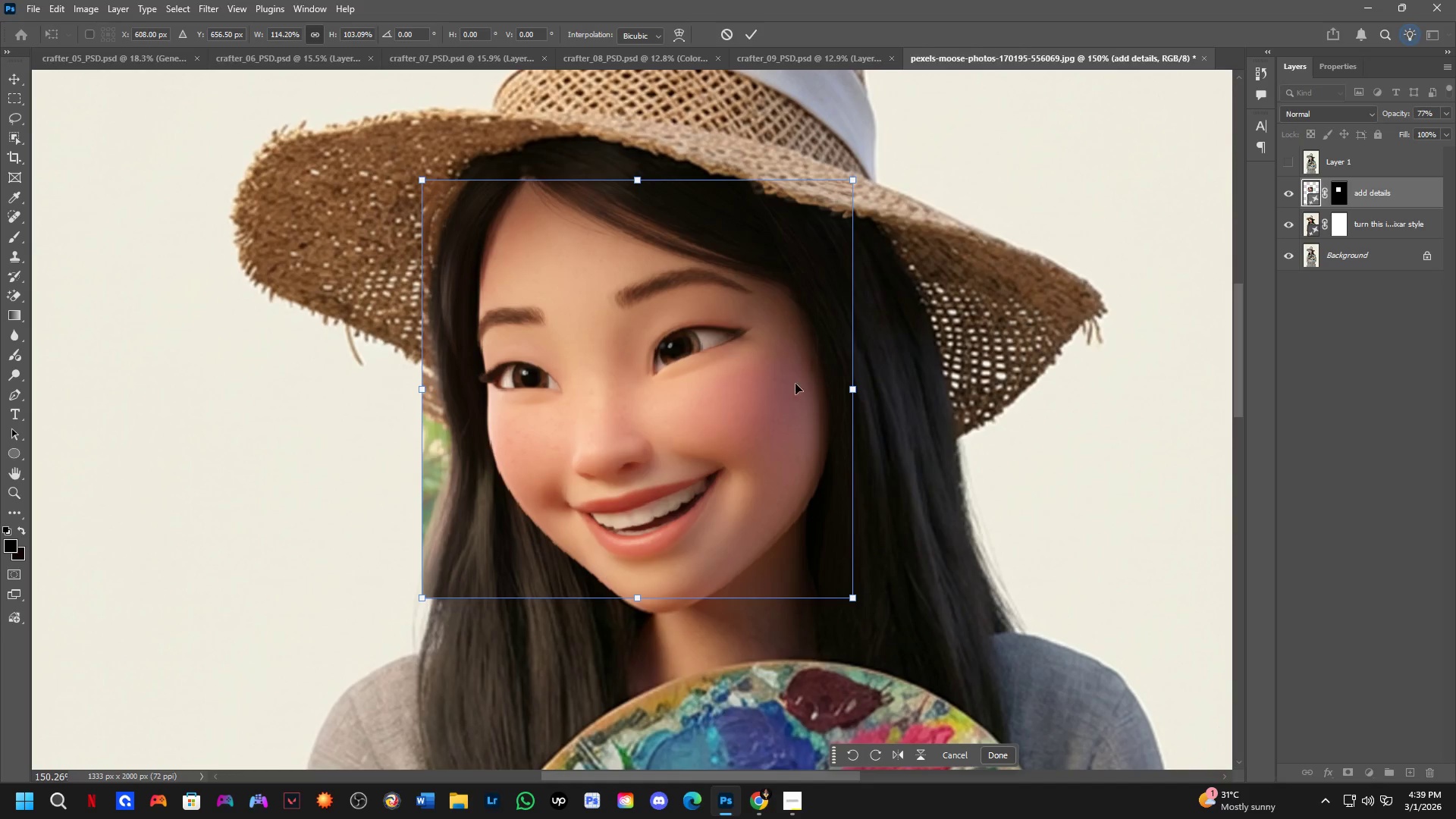 
hold_key(key=ShiftLeft, duration=1.51)
 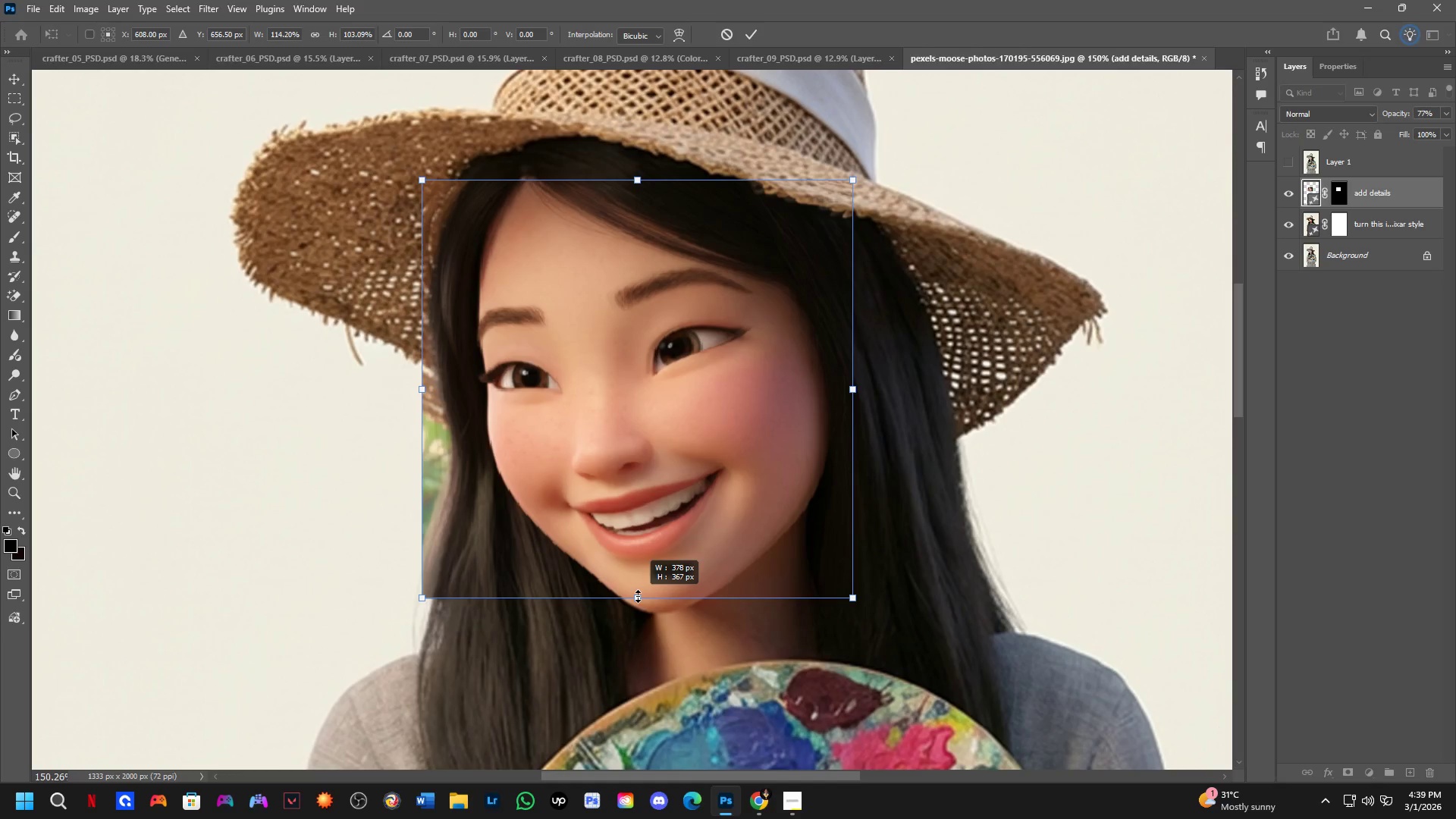 
key(Shift+ShiftLeft)
 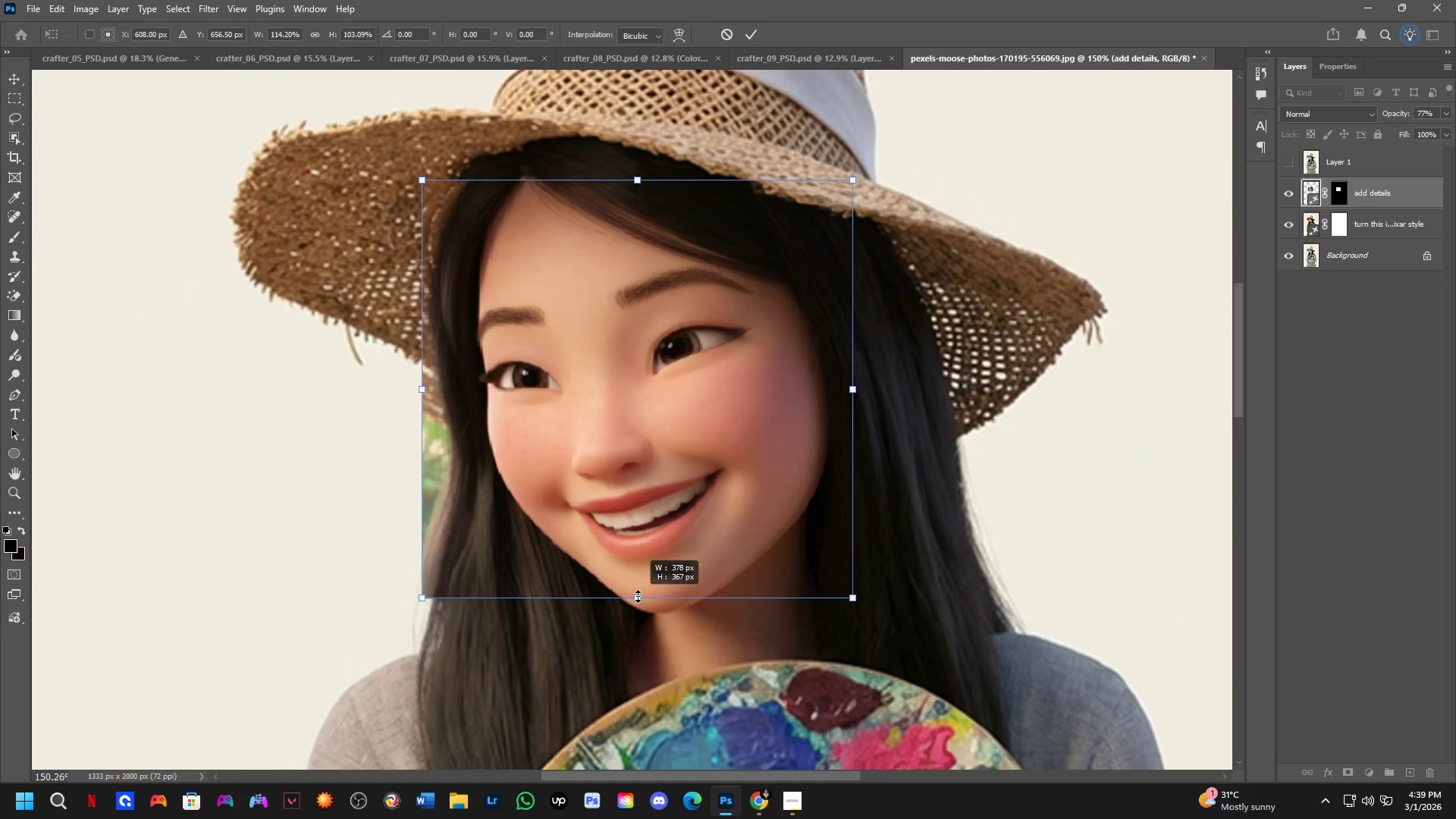 
key(Shift+ShiftLeft)
 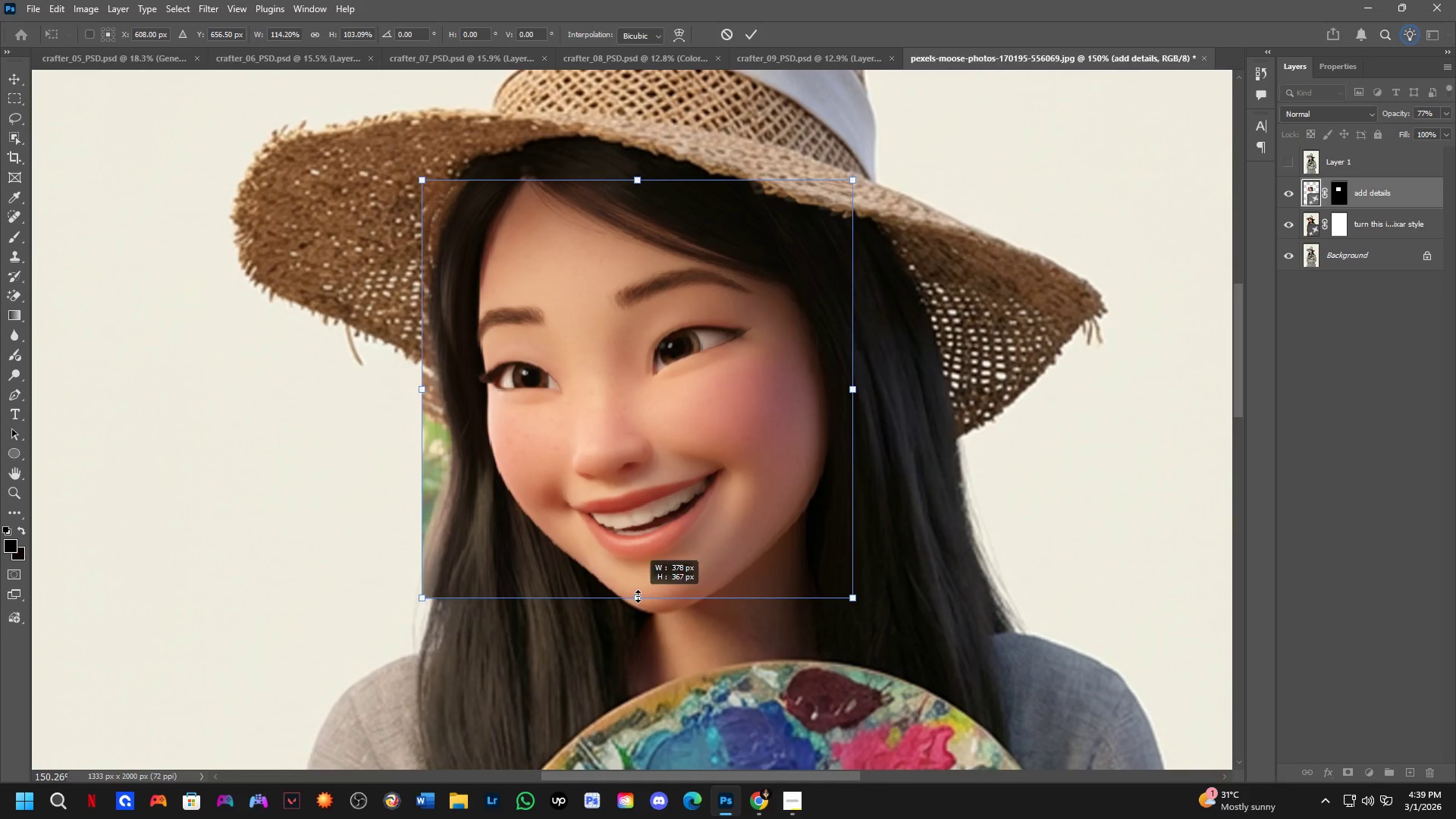 
key(Shift+ShiftLeft)
 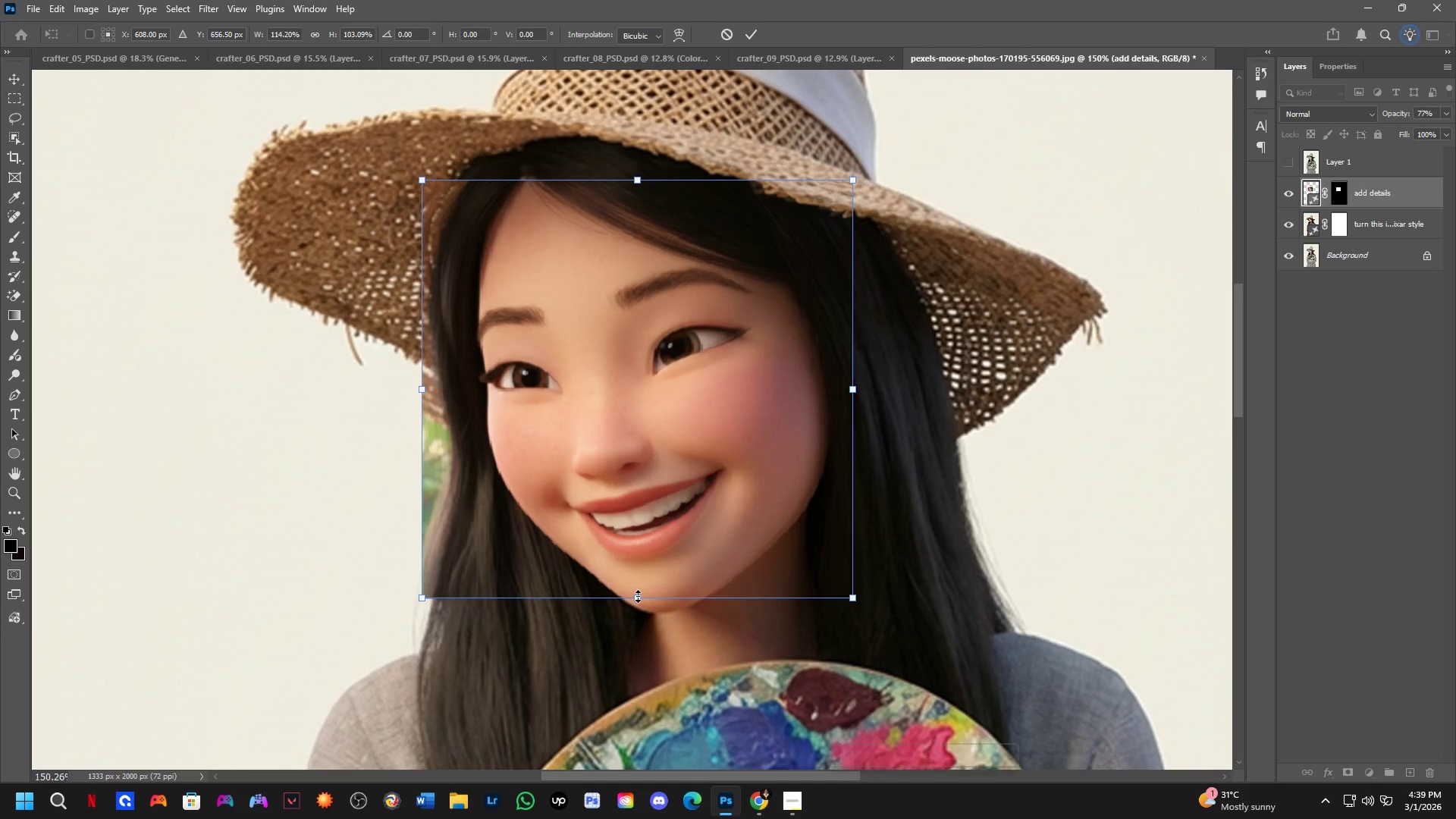 
key(Shift+ShiftLeft)
 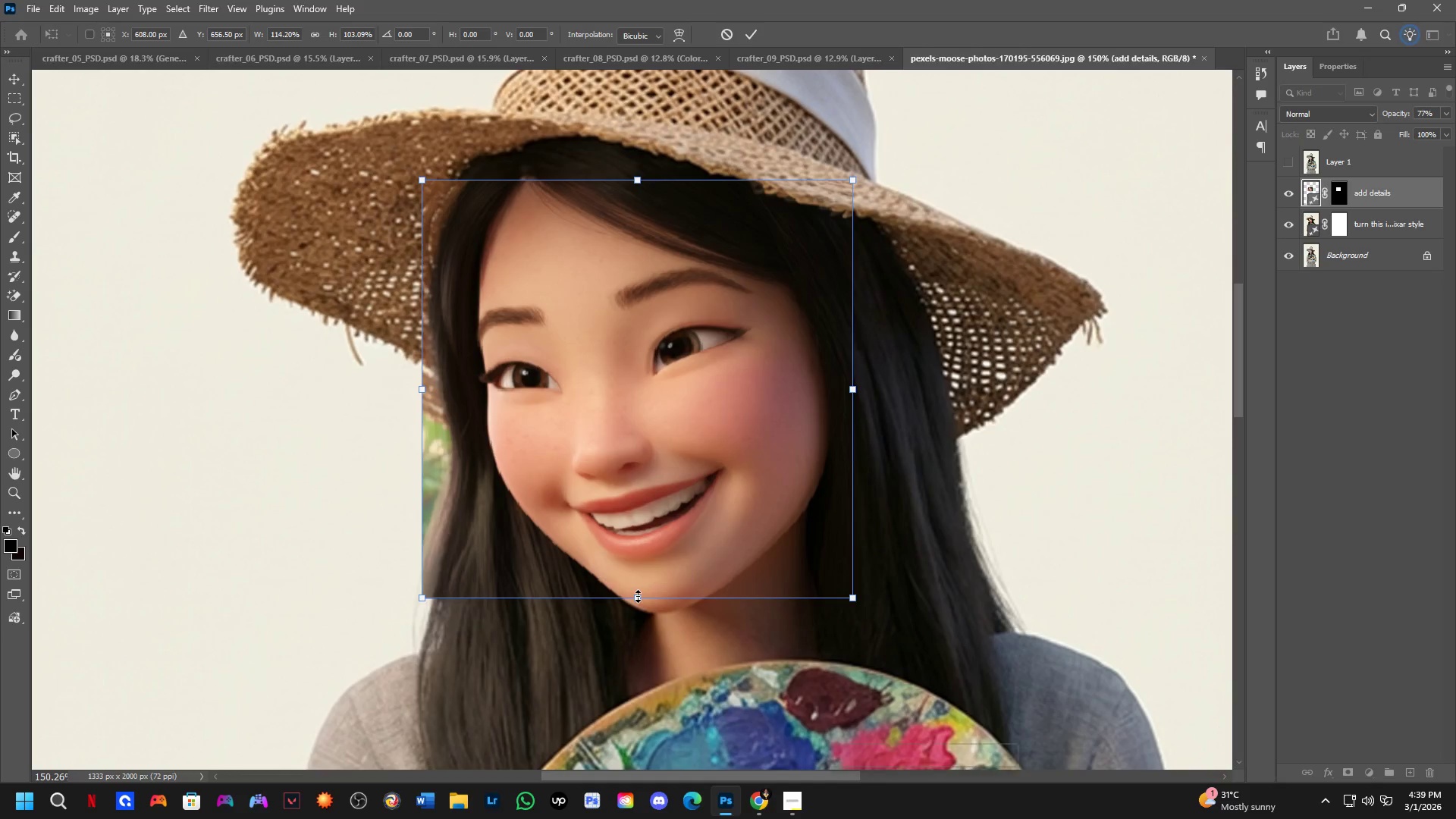 
key(Shift+ShiftLeft)
 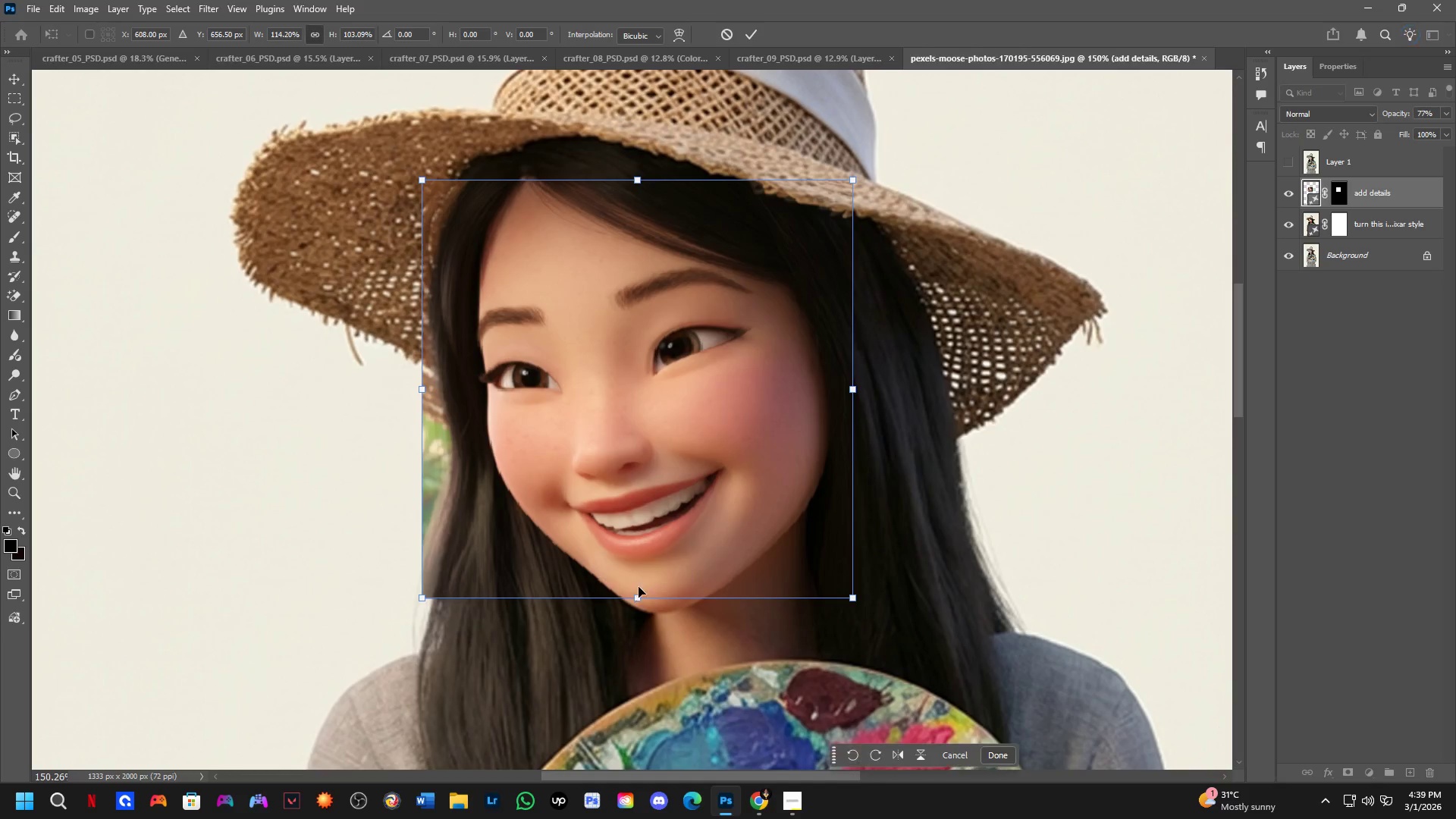 
key(Shift+ShiftLeft)
 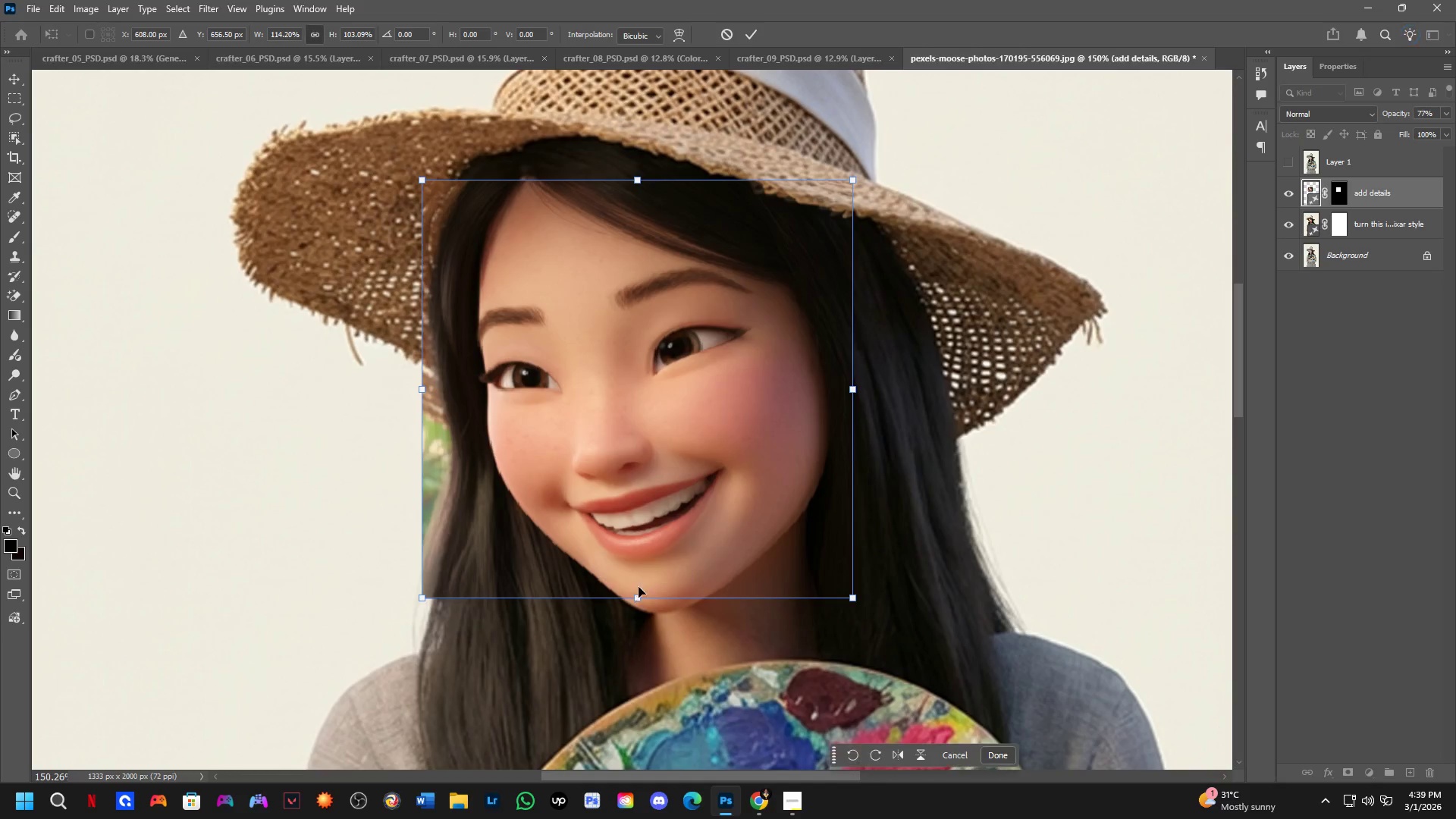 
key(Shift+ShiftLeft)
 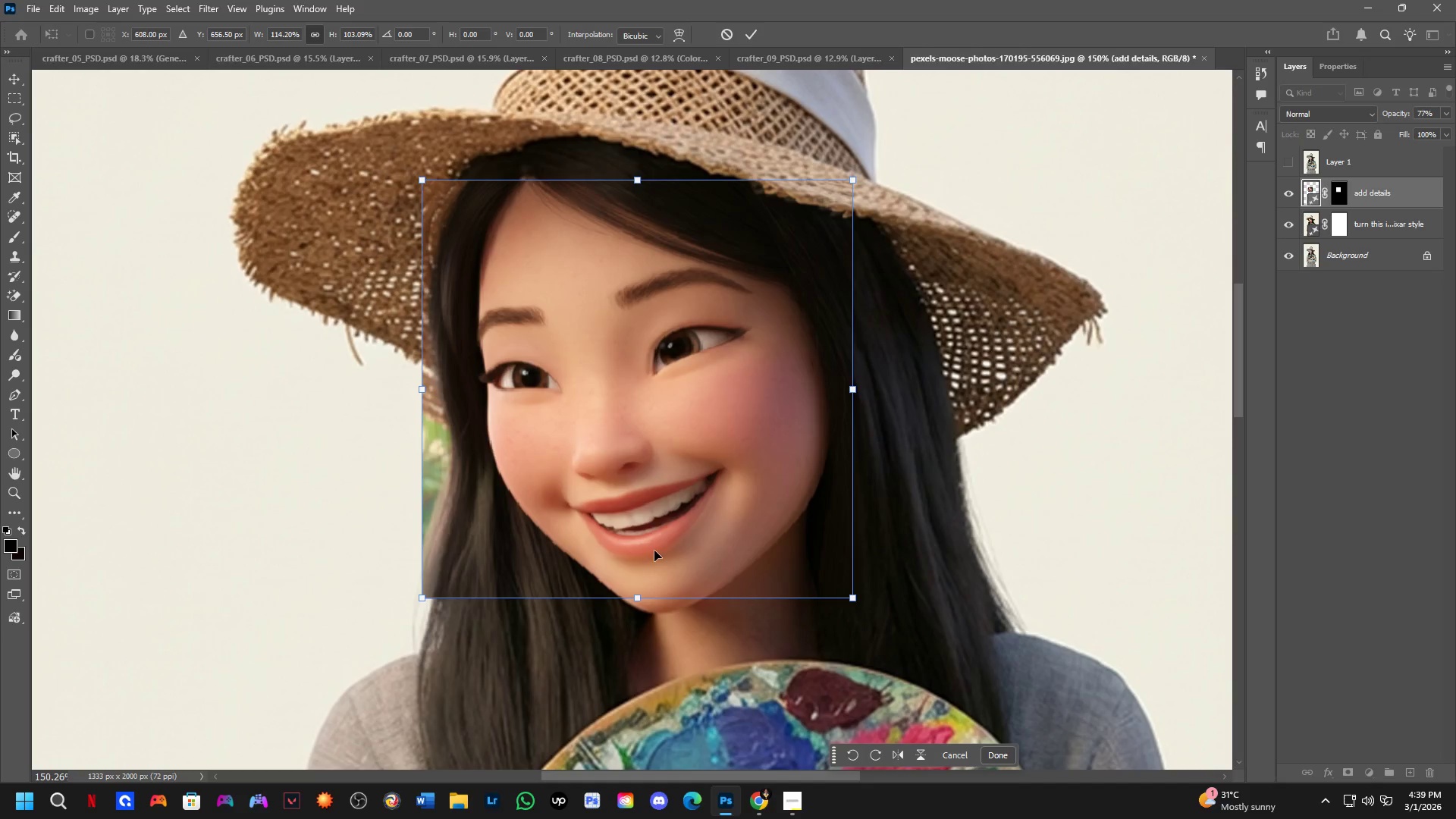 
key(Shift+ShiftLeft)
 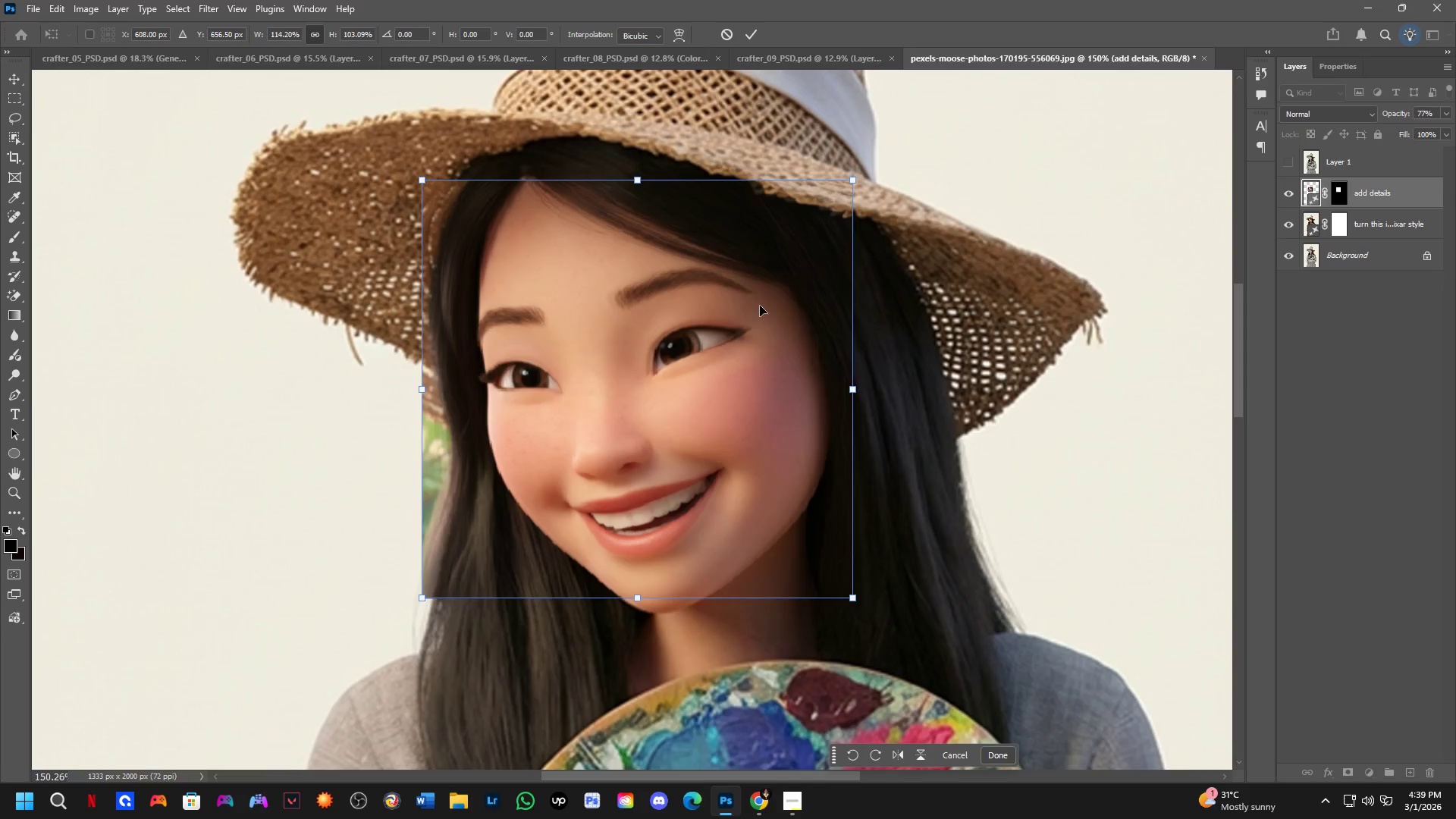 
scroll: coordinate [677, 161], scroll_direction: up, amount: 3.0
 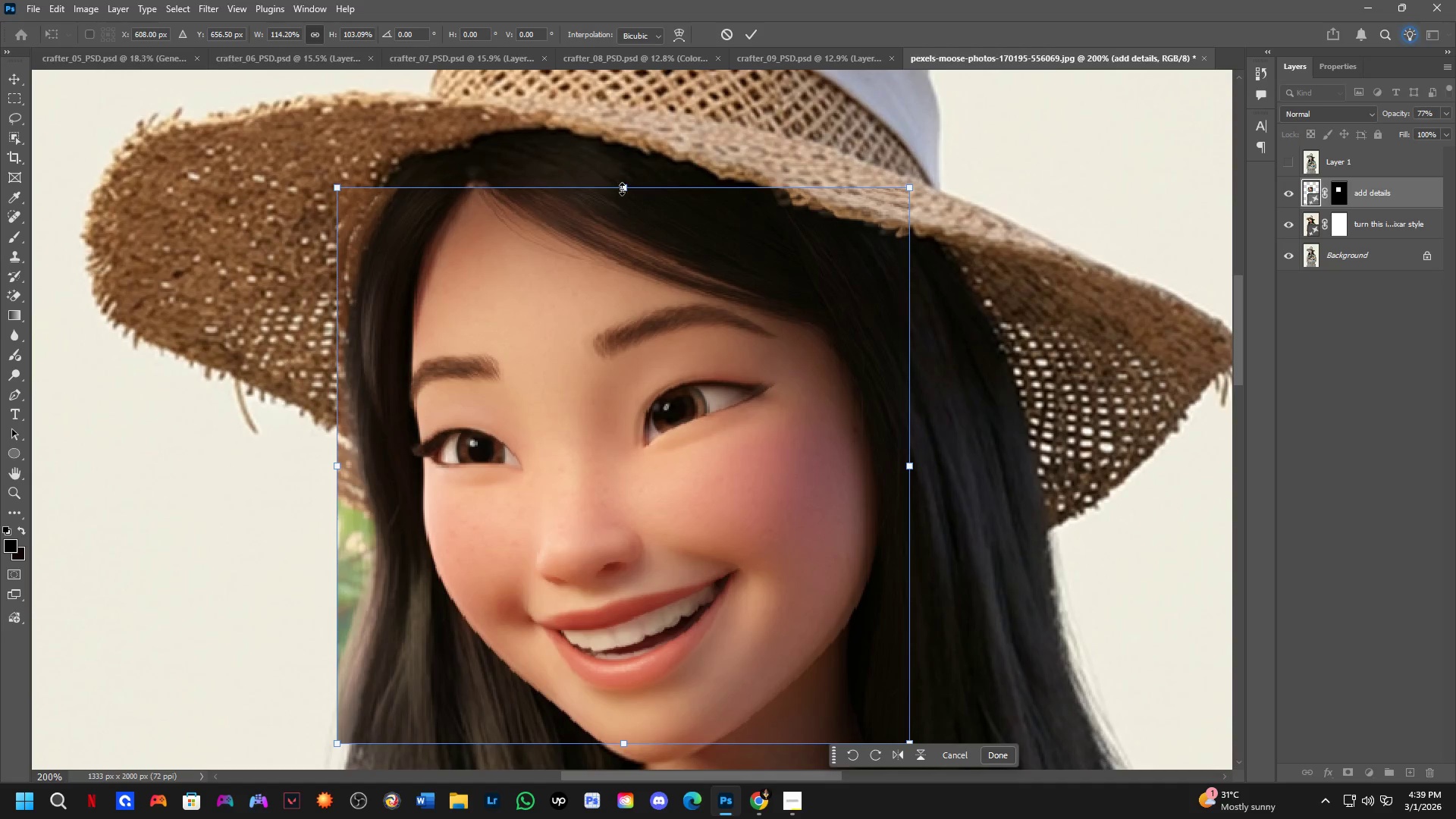 
key(Shift+ShiftLeft)
 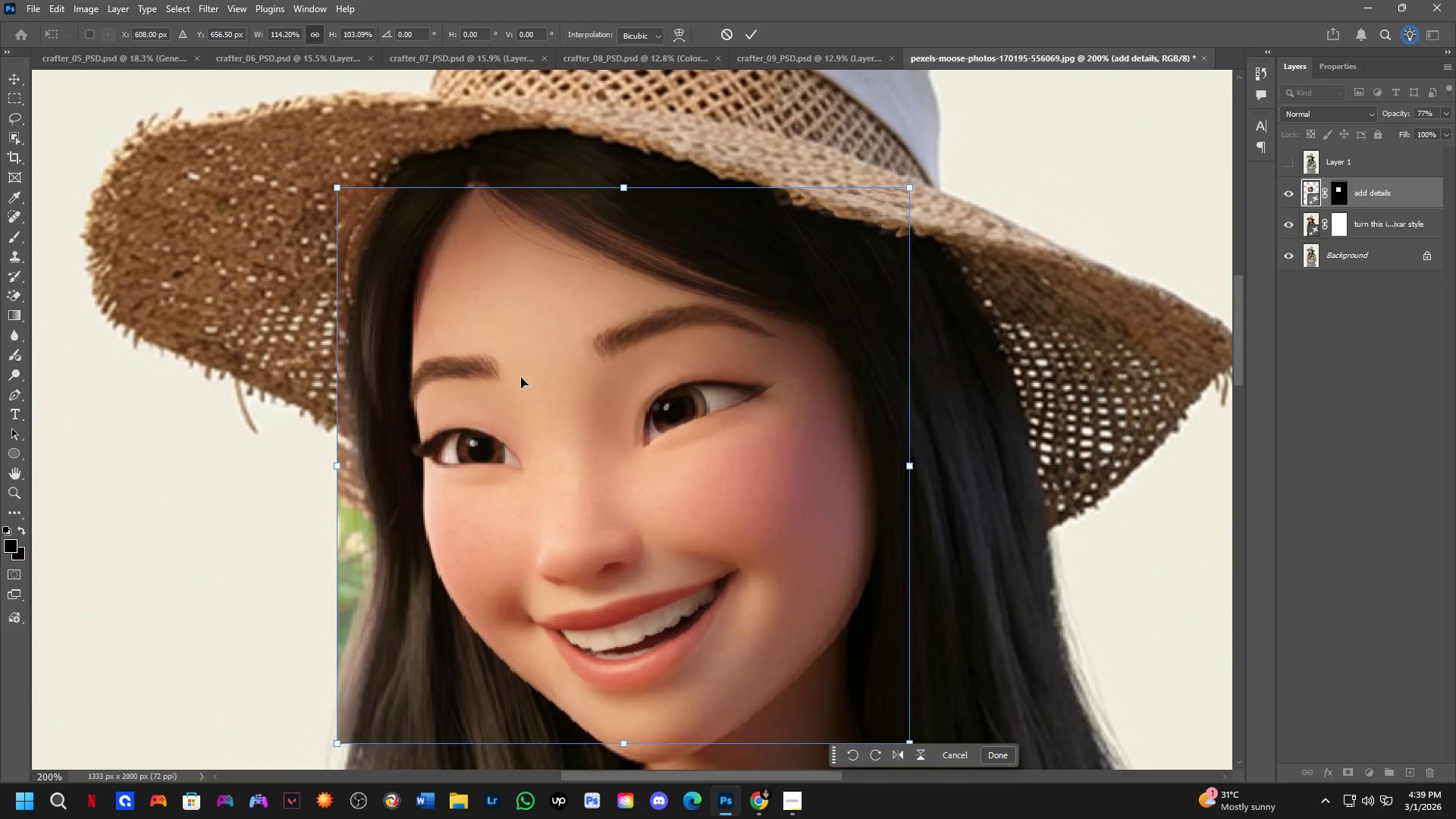 
hold_key(key=Space, duration=0.55)
 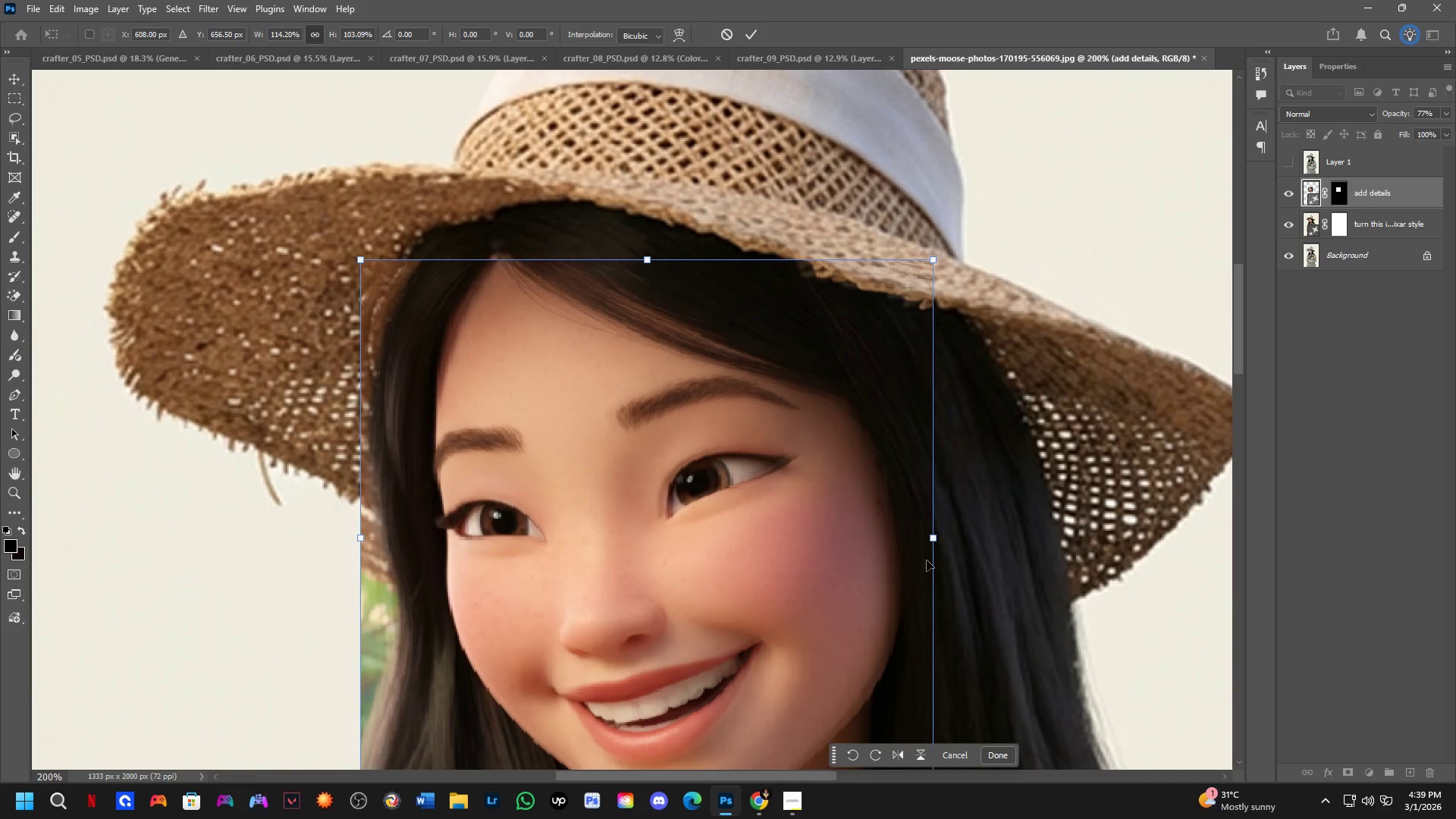 
left_click_drag(start_coordinate=[670, 447], to_coordinate=[693, 519])
 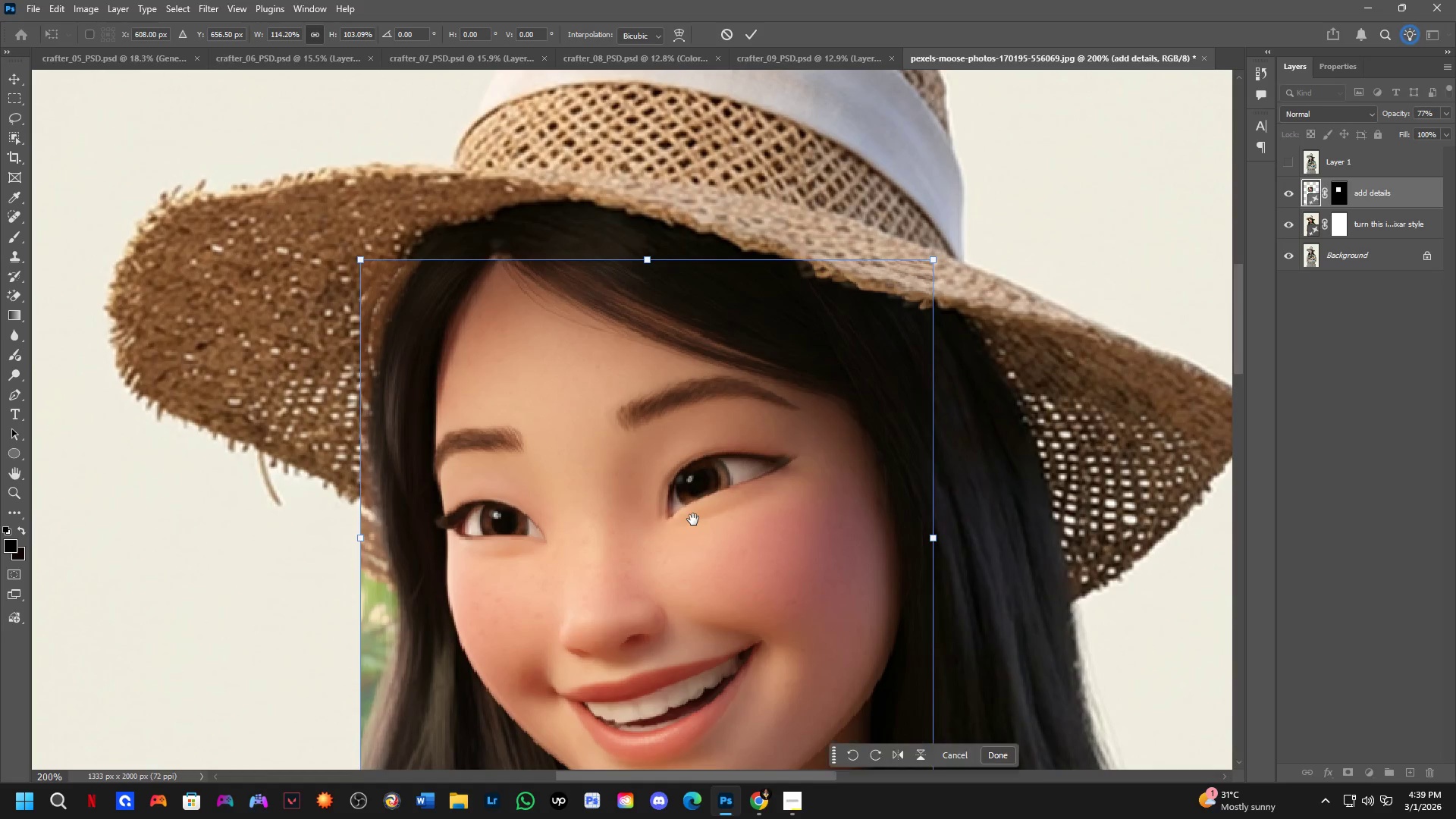 
hold_key(key=Space, duration=4.02)
 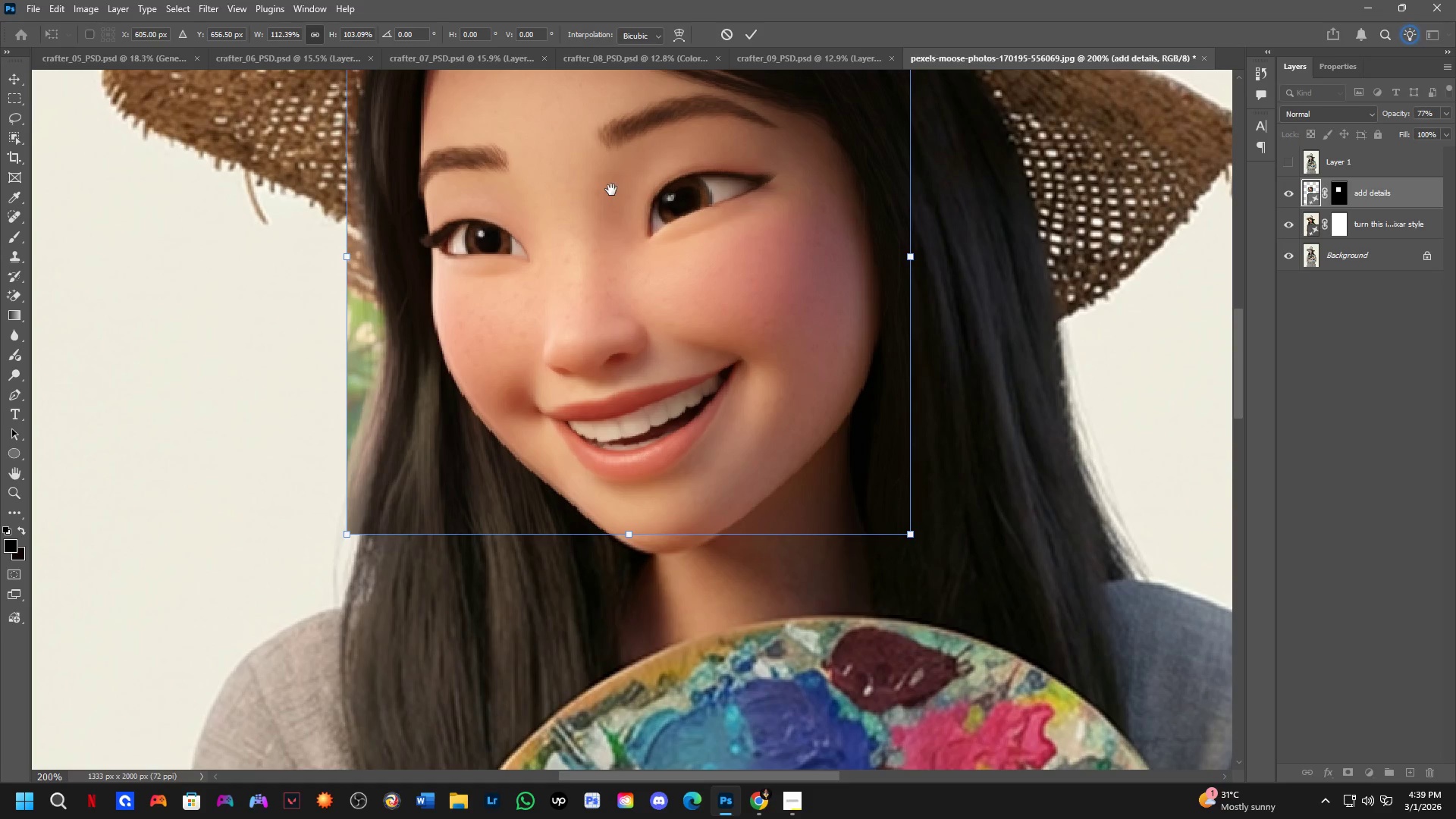 
hold_key(key=ShiftLeft, duration=1.5)
left_click_drag(start_coordinate=[930, 536], to_coordinate=[921, 536])
 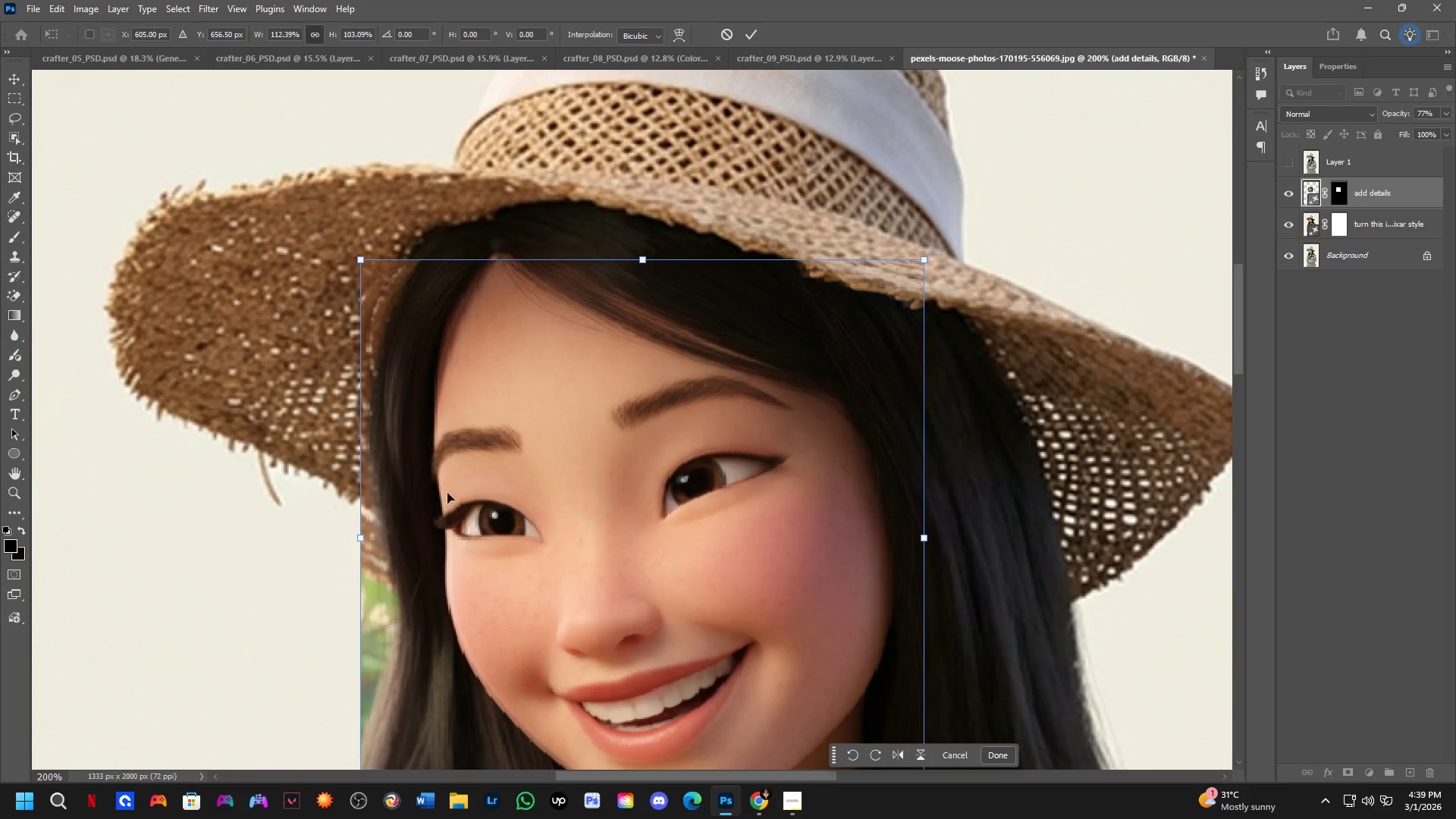 
hold_key(key=ShiftLeft, duration=0.77)
 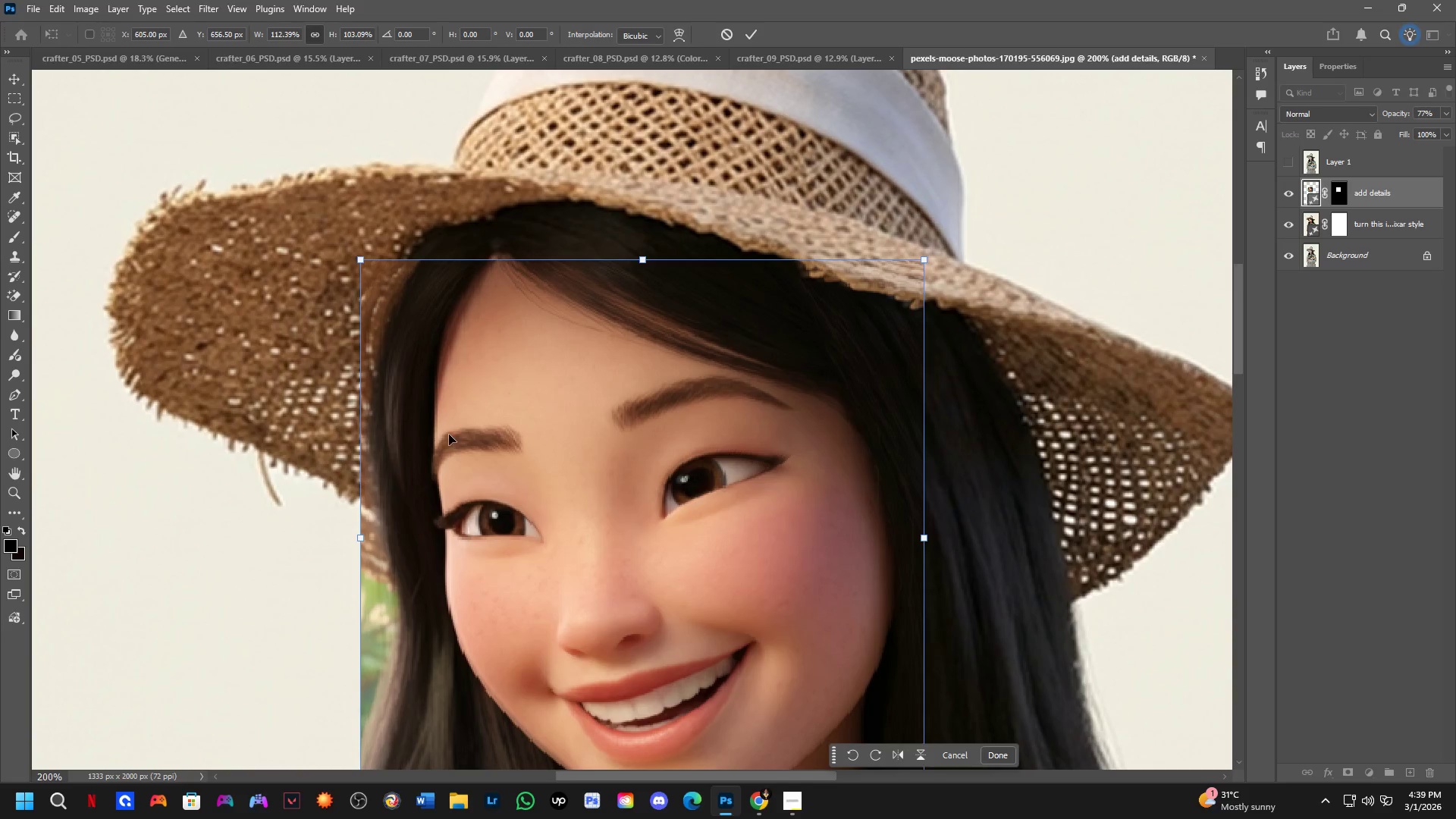 
hold_key(key=Space, duration=0.62)
 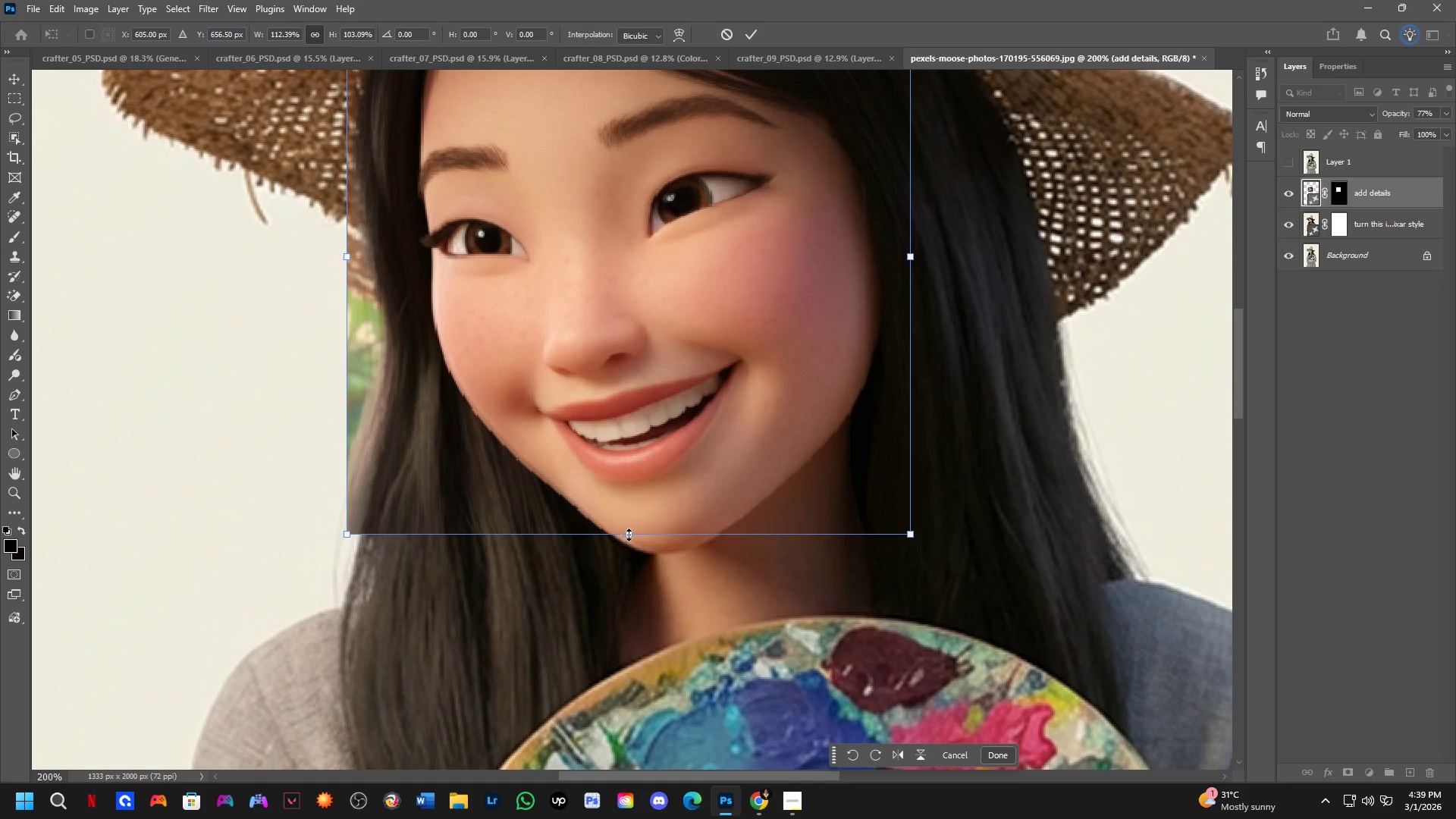 
left_click_drag(start_coordinate=[625, 471], to_coordinate=[611, 190])
 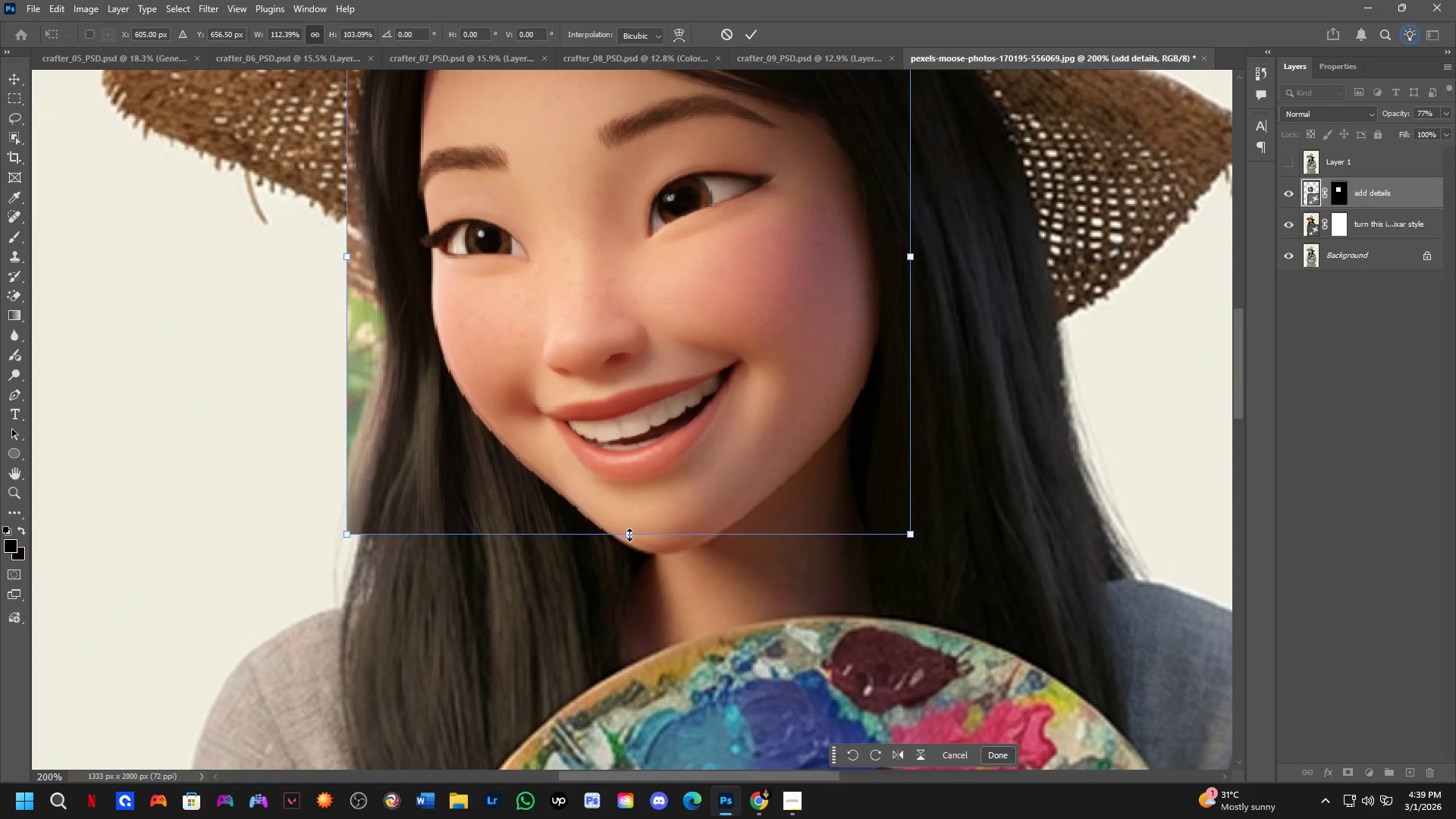 
hold_key(key=ShiftLeft, duration=1.36)
left_click_drag(start_coordinate=[629, 535], to_coordinate=[629, 529])
 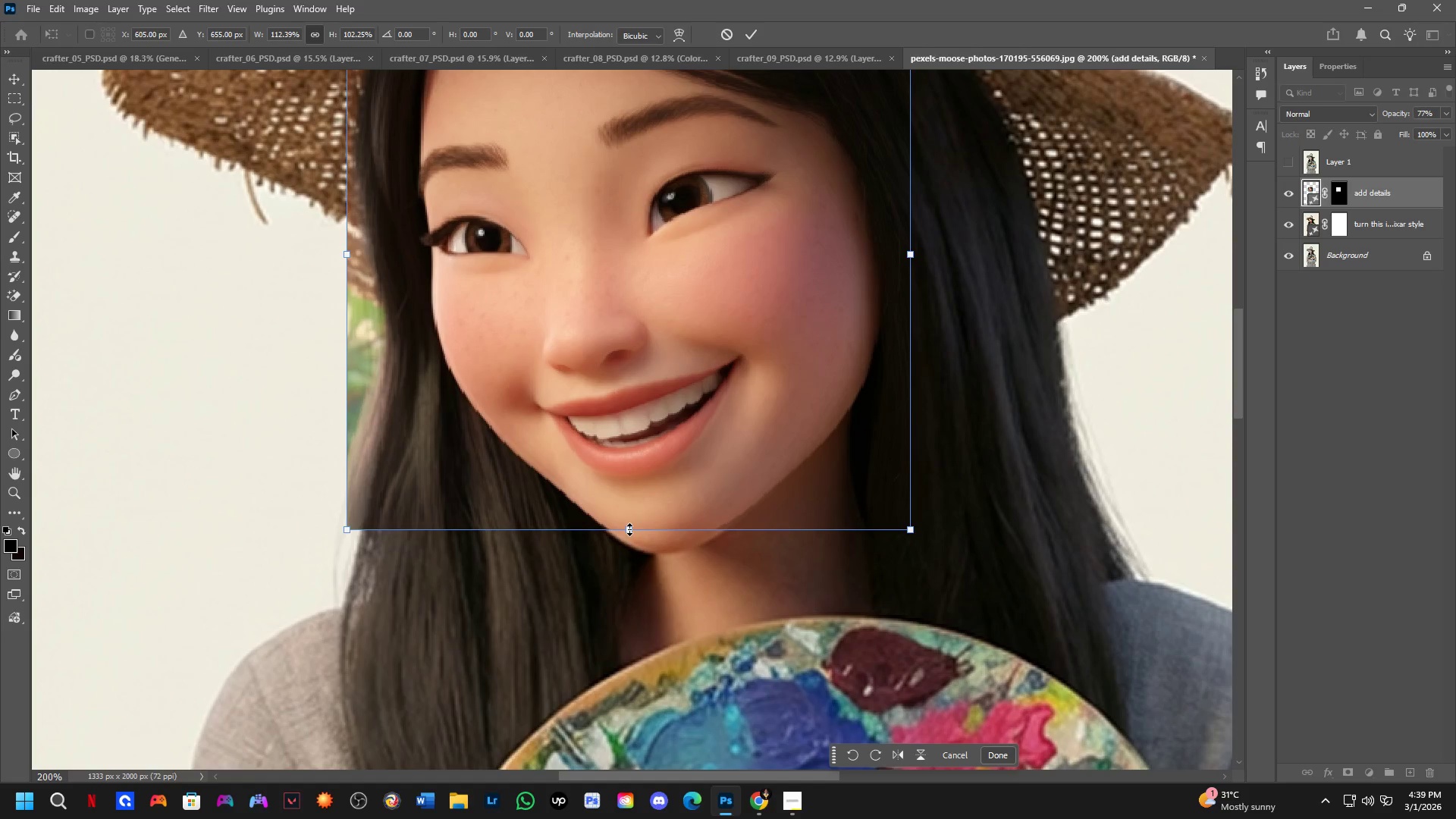 
hold_key(key=ShiftLeft, duration=7.7)
 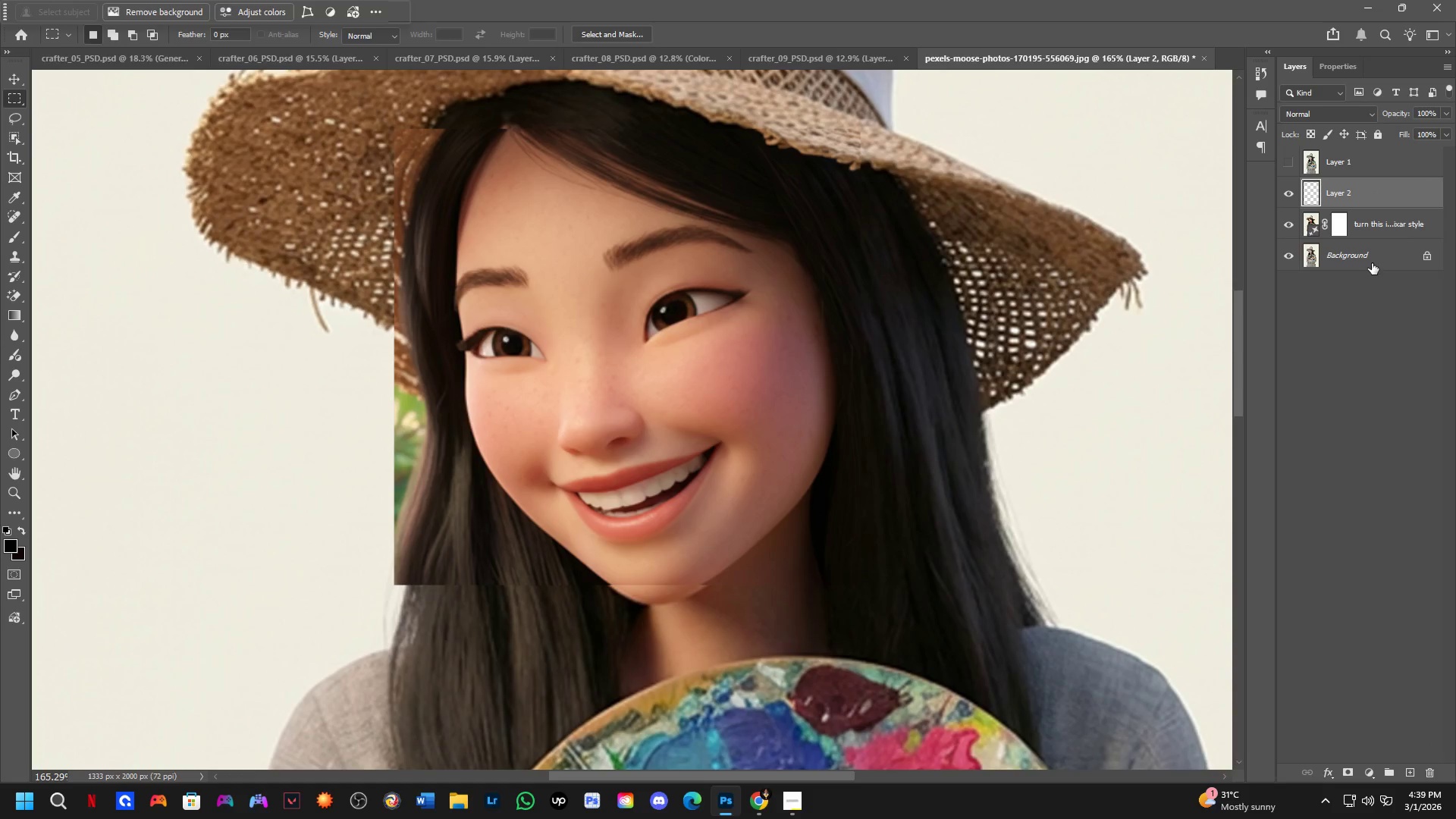 
hold_key(key=Space, duration=0.59)
 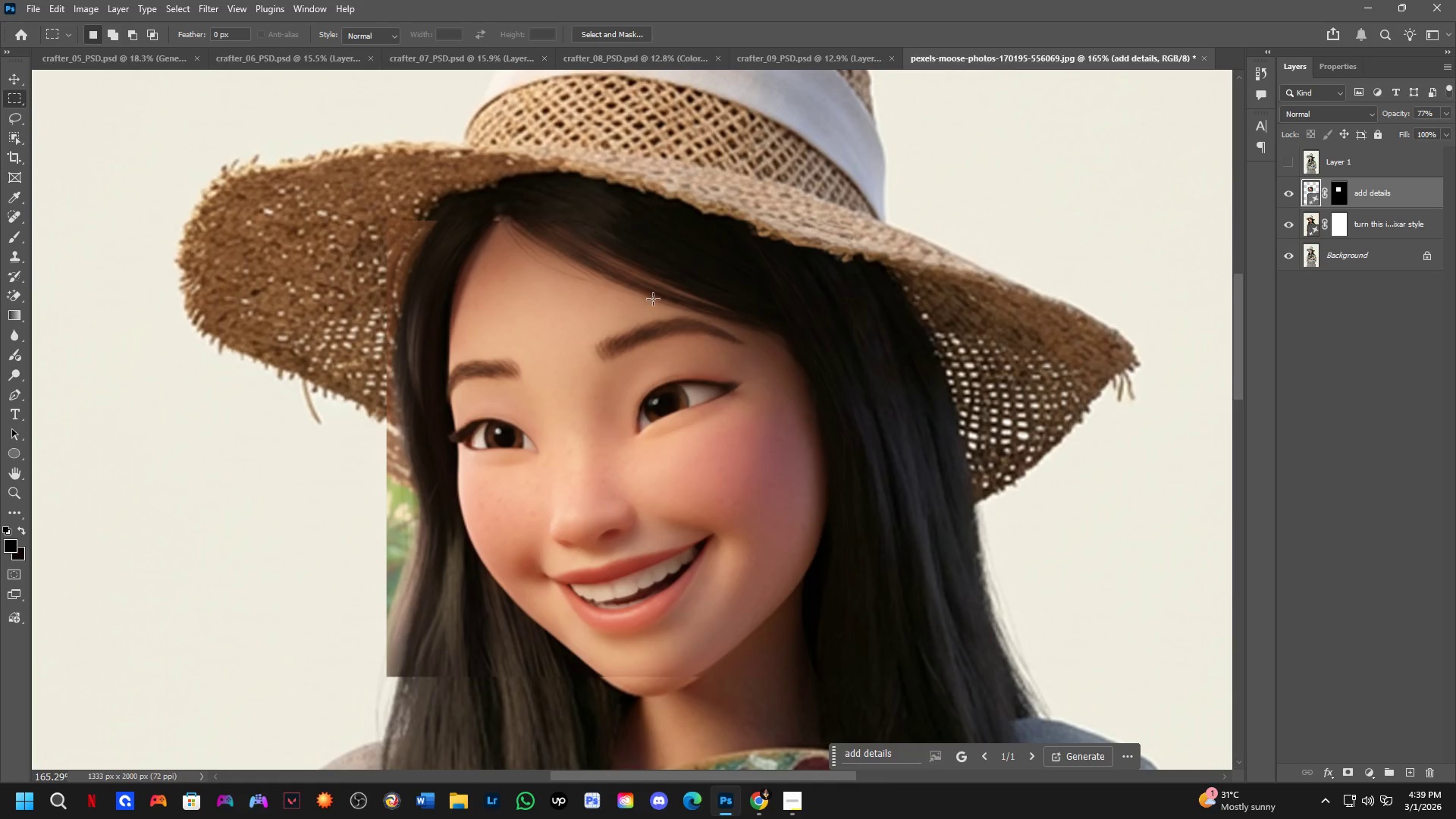 
left_click_drag(start_coordinate=[651, 195], to_coordinate=[644, 345])
 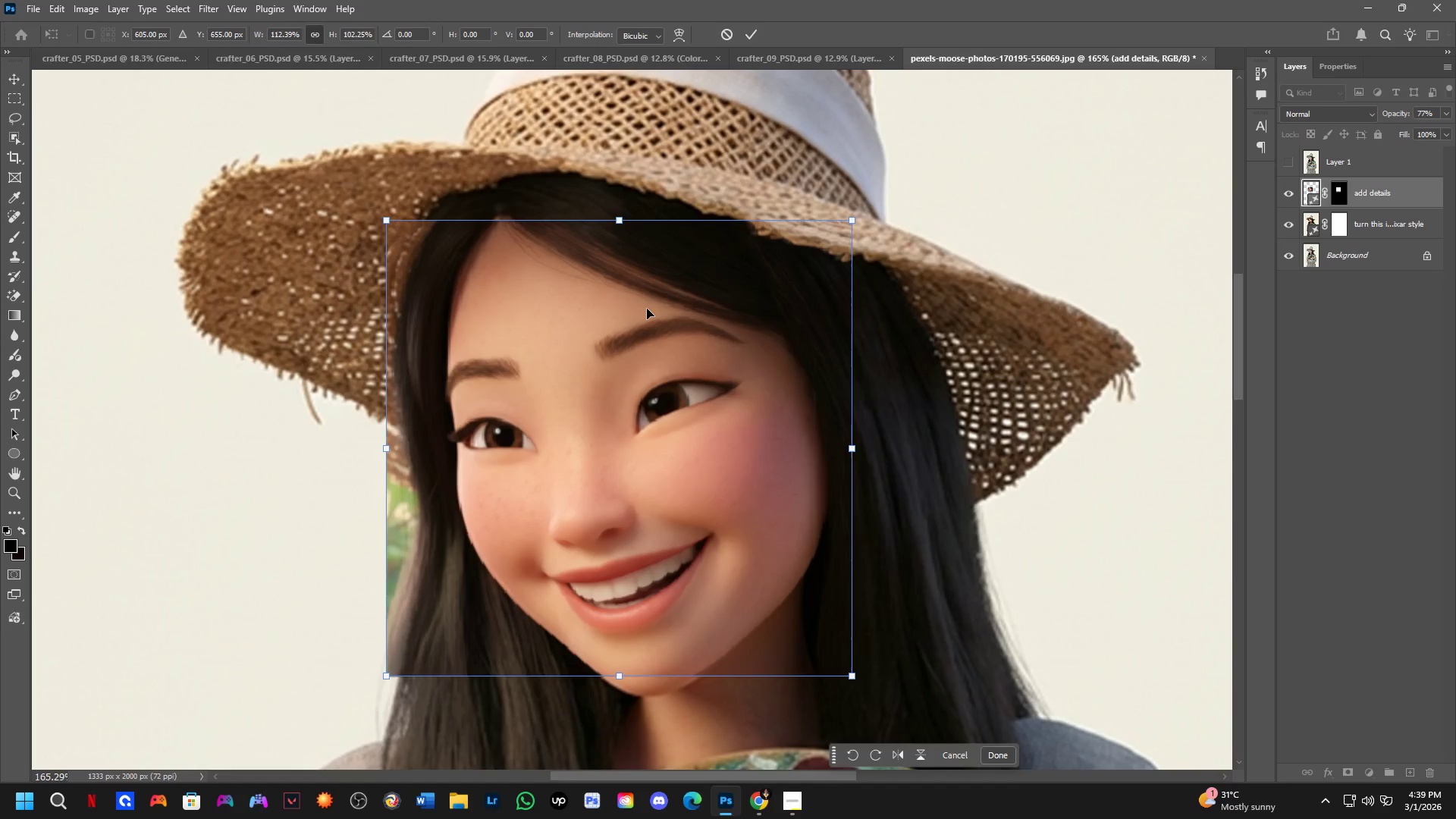 
scroll: coordinate [620, 506], scroll_direction: down, amount: 2.0
 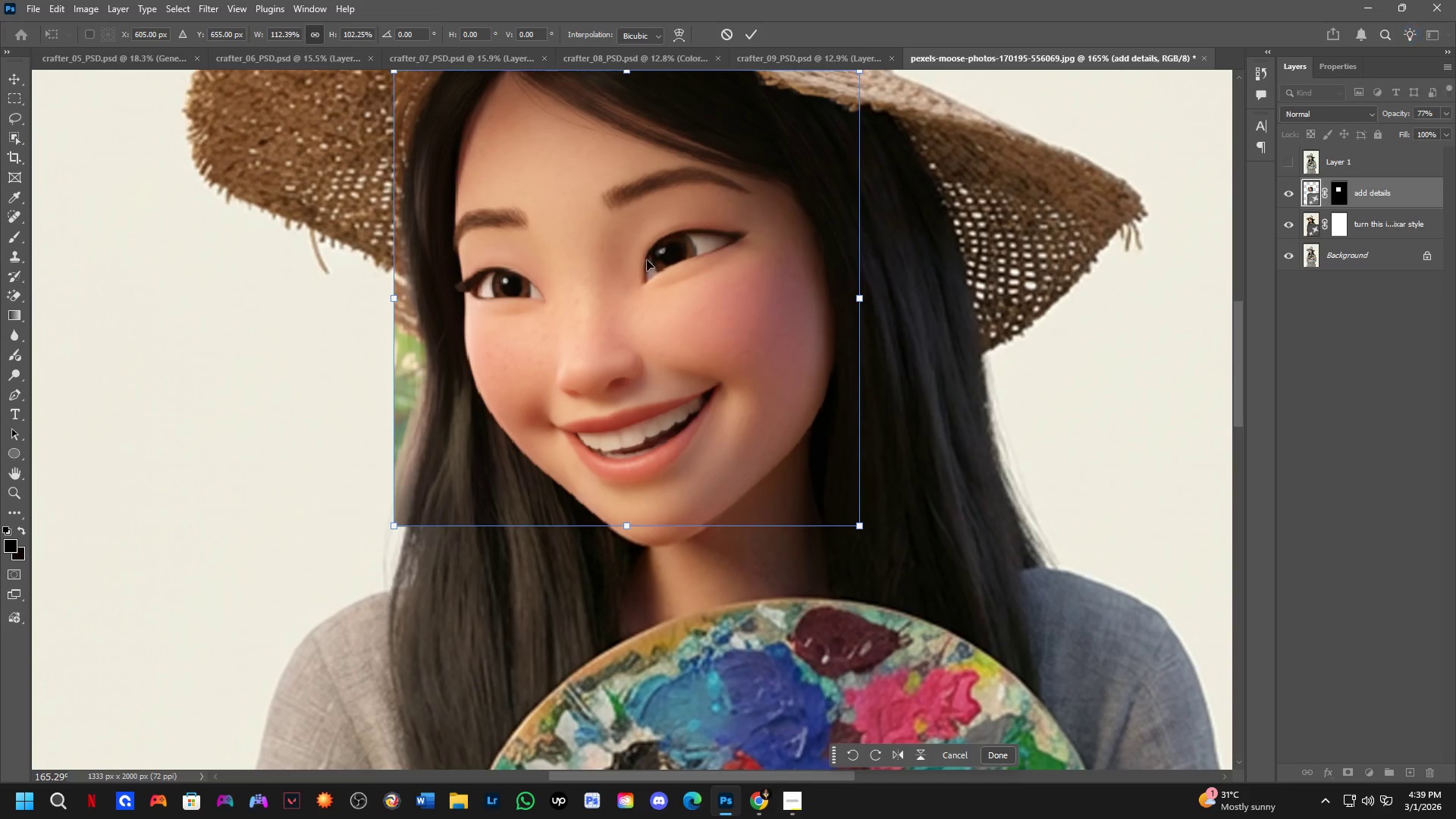 
hold_key(key=Space, duration=2.73)
 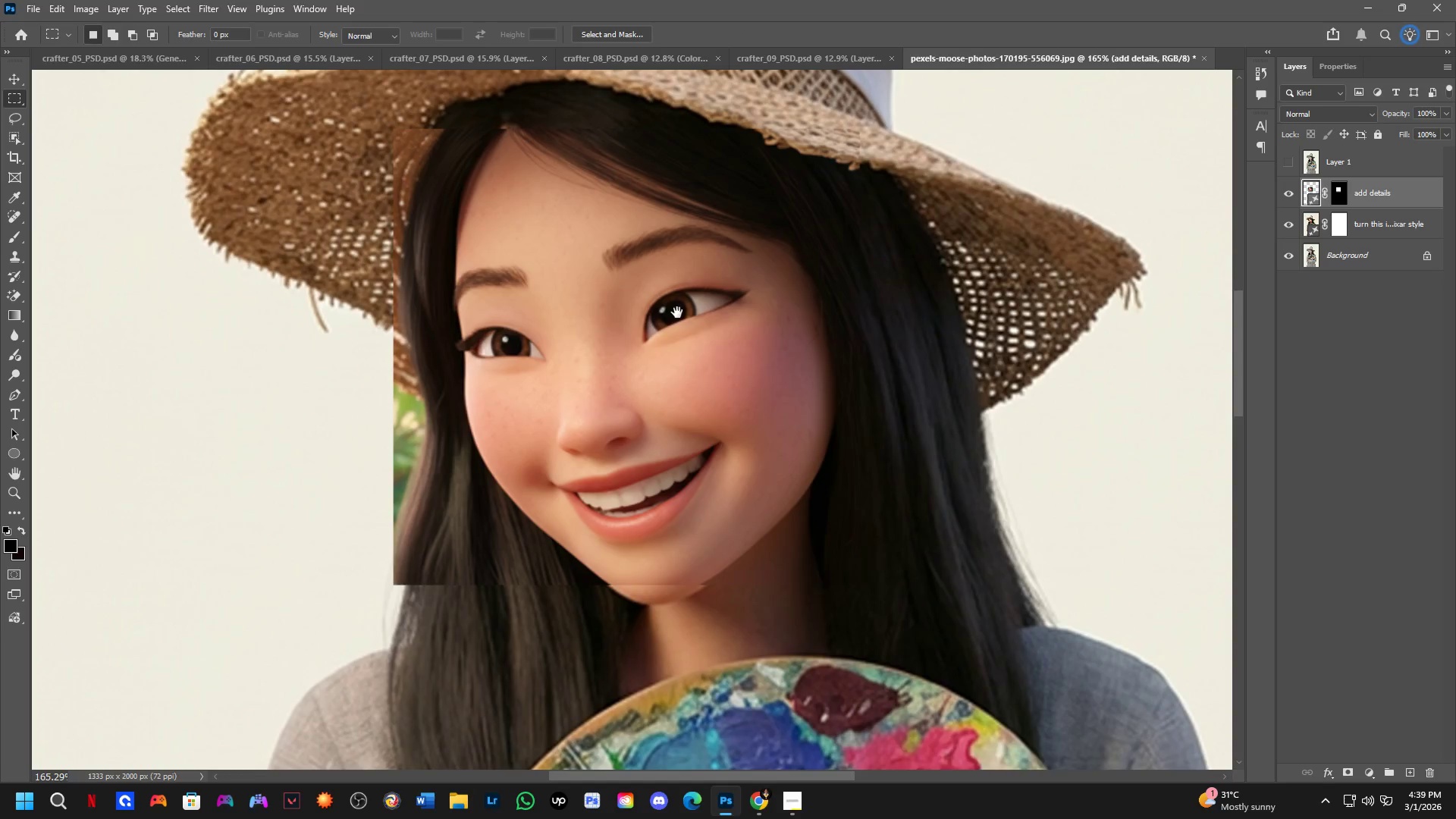 
key(NumpadEnter)
 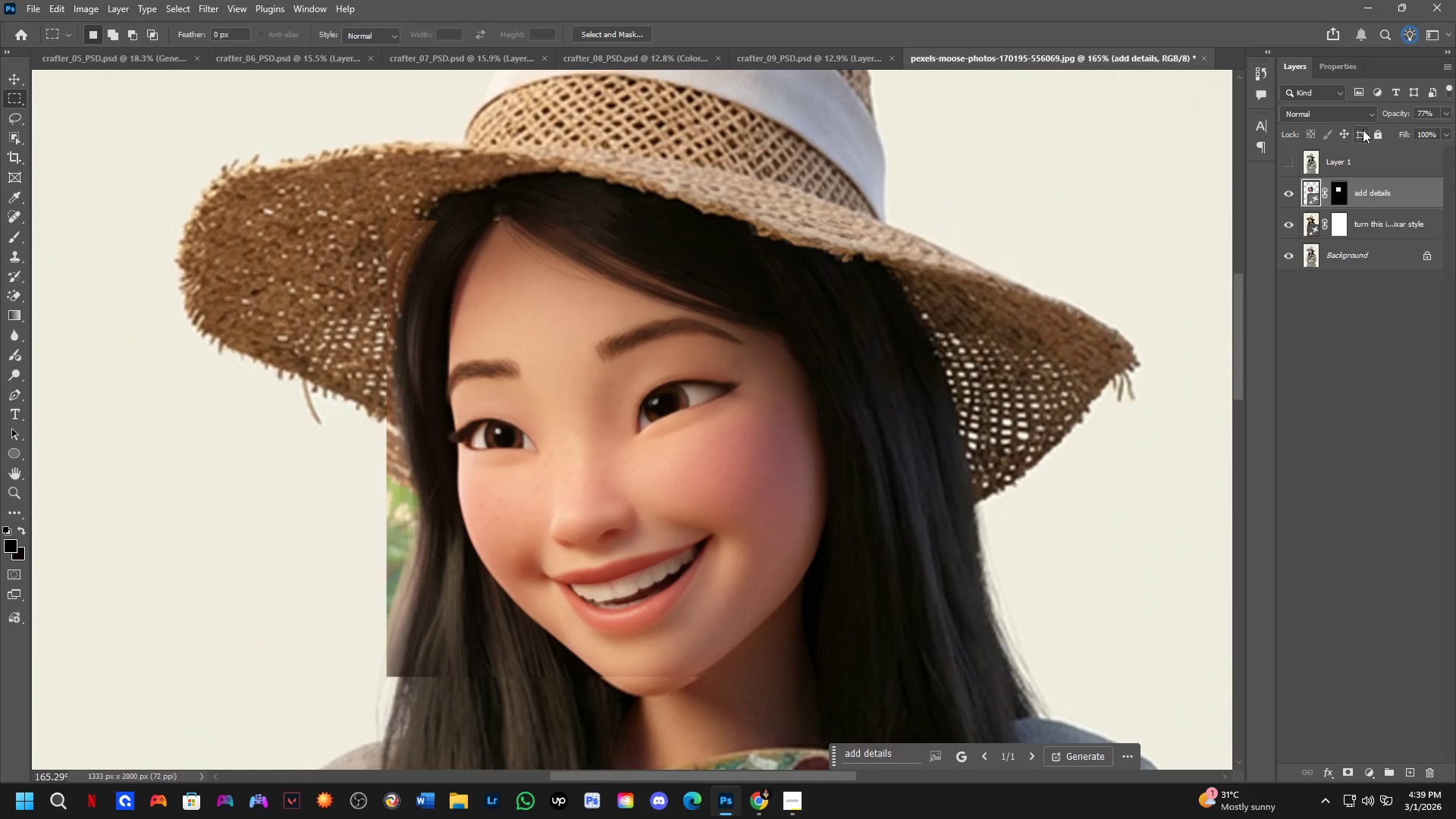 
left_click_drag(start_coordinate=[1389, 115], to_coordinate=[1455, 140])
 